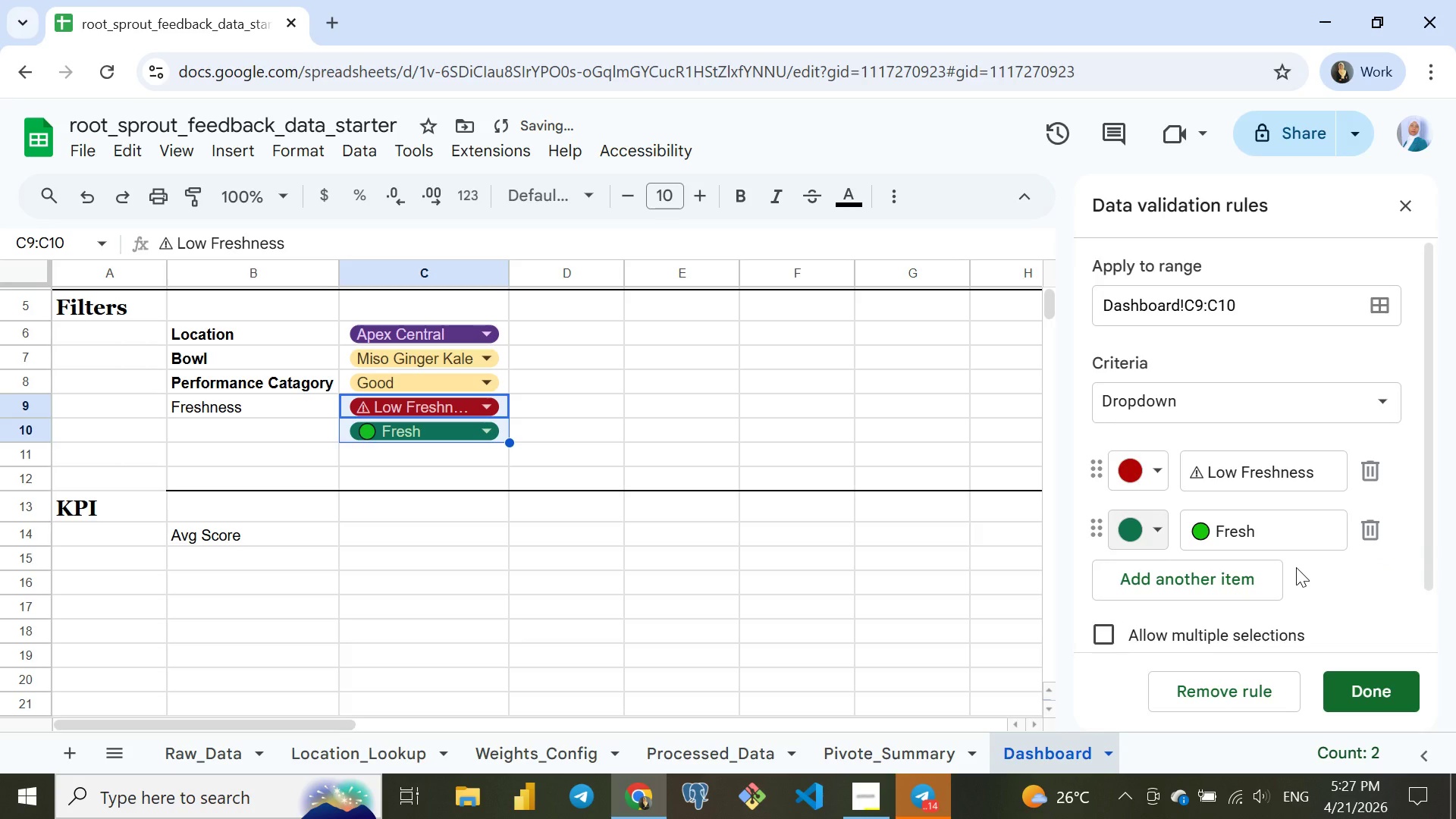 
left_click([1166, 569])
 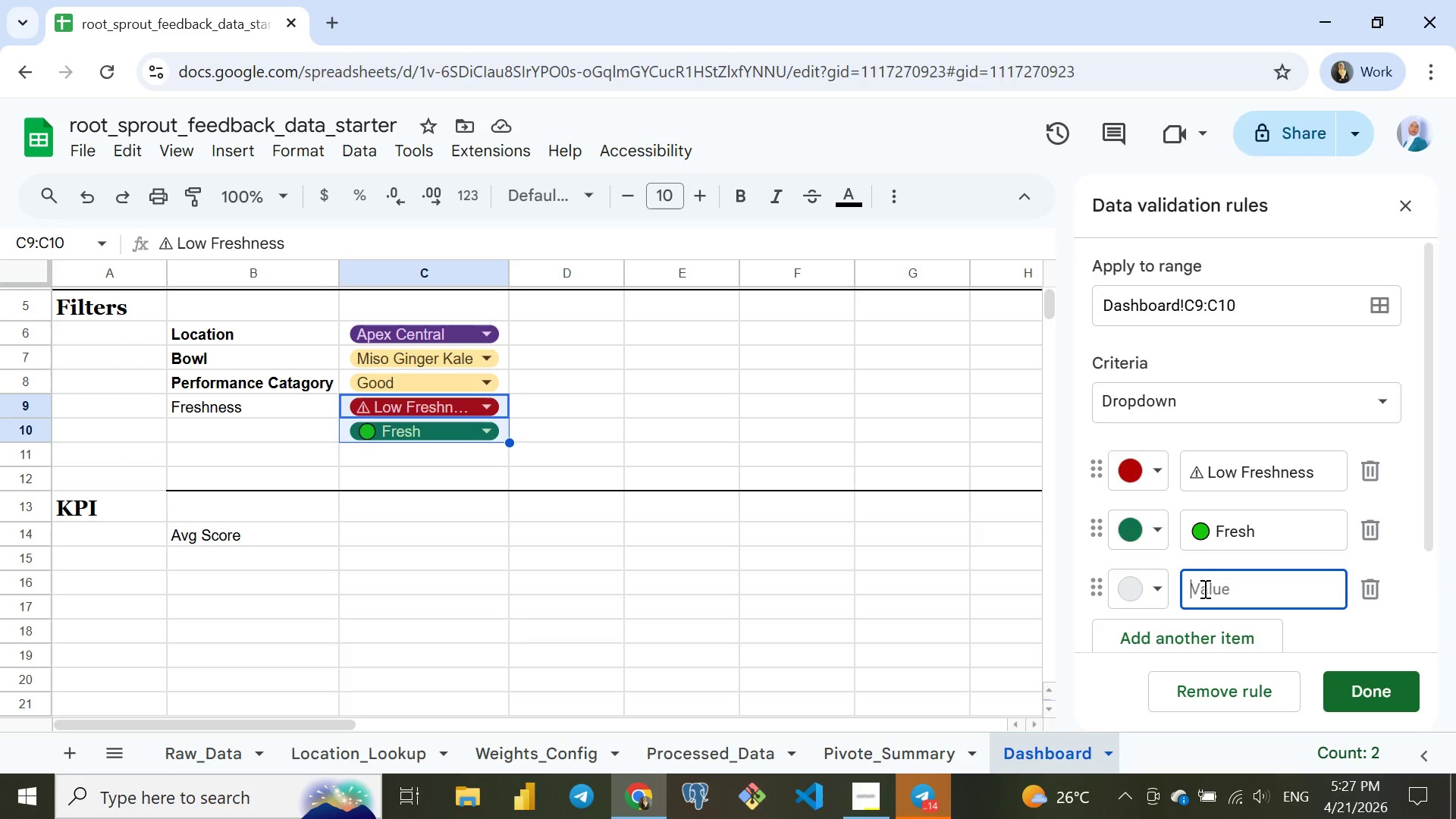 
type(All)
 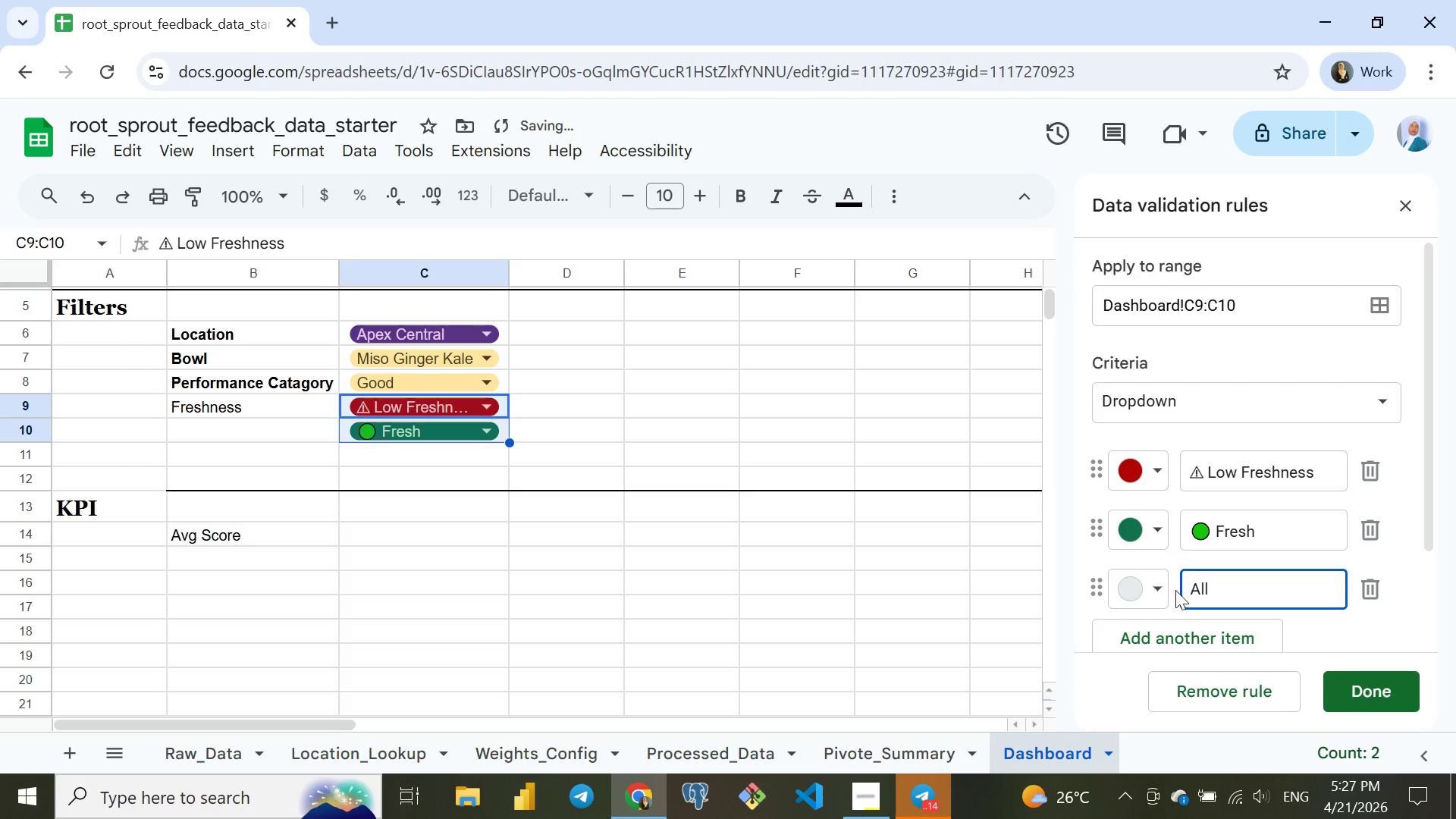 
left_click([1161, 595])
 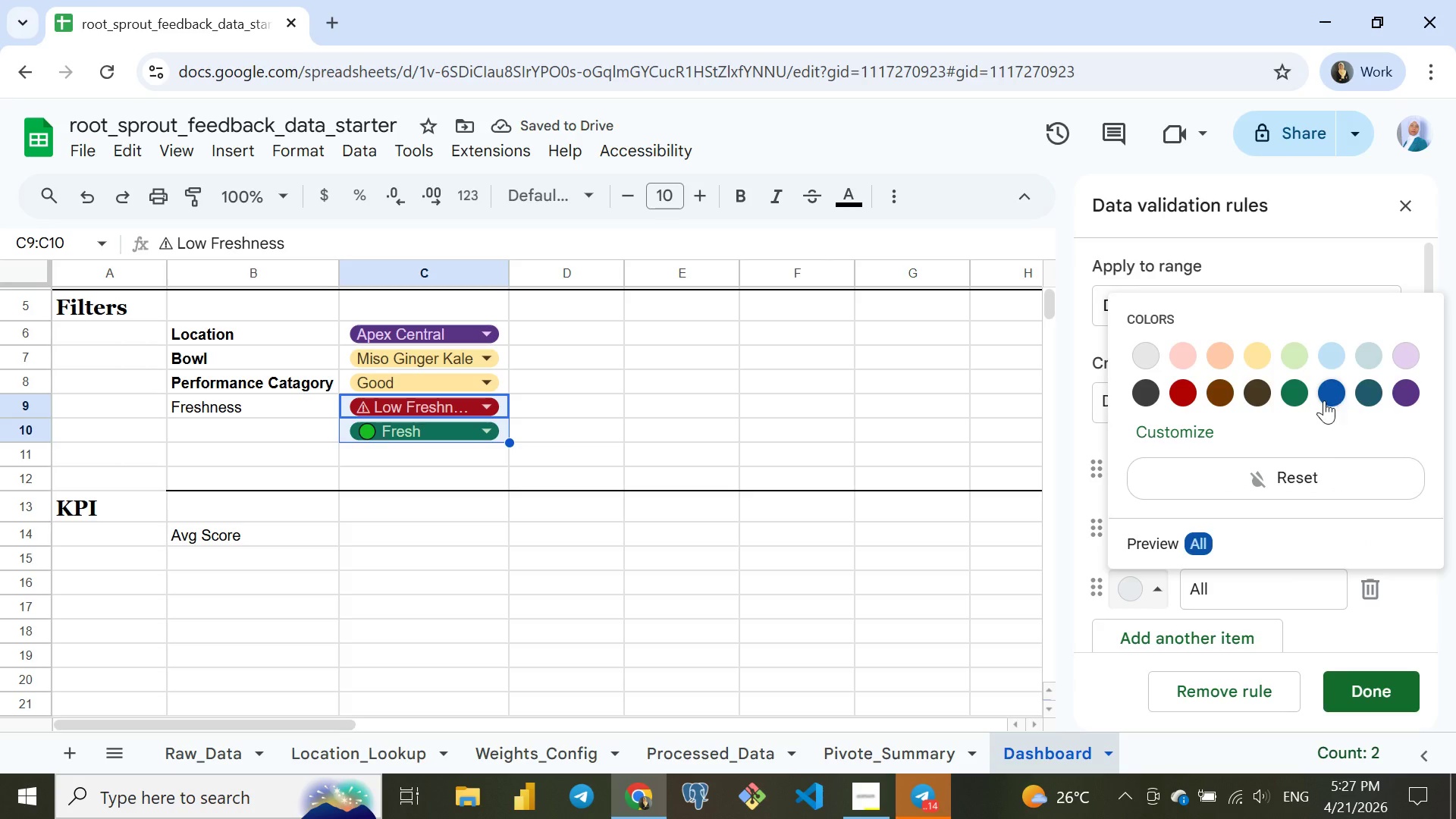 
left_click([1295, 388])
 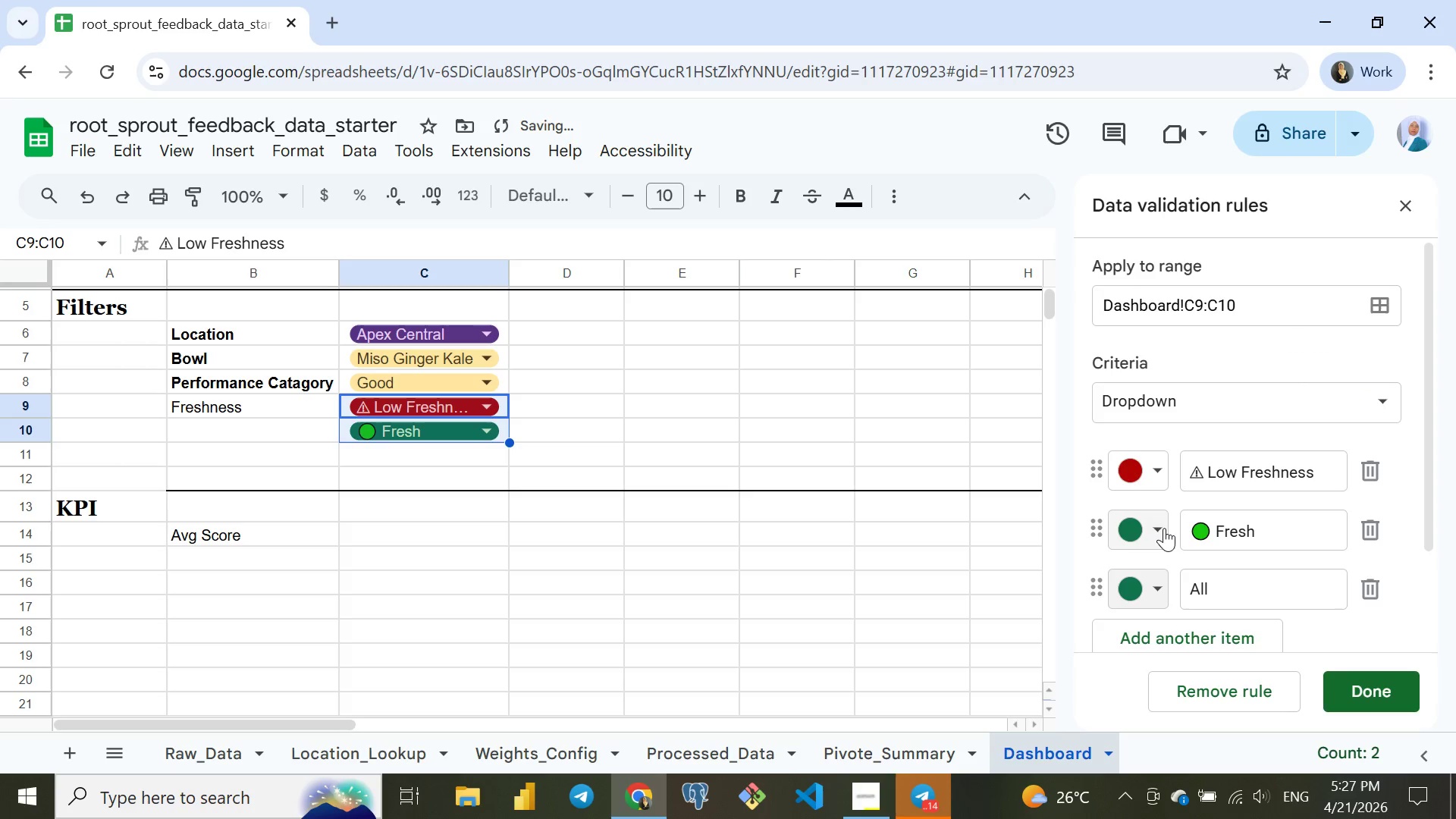 
left_click([1161, 528])
 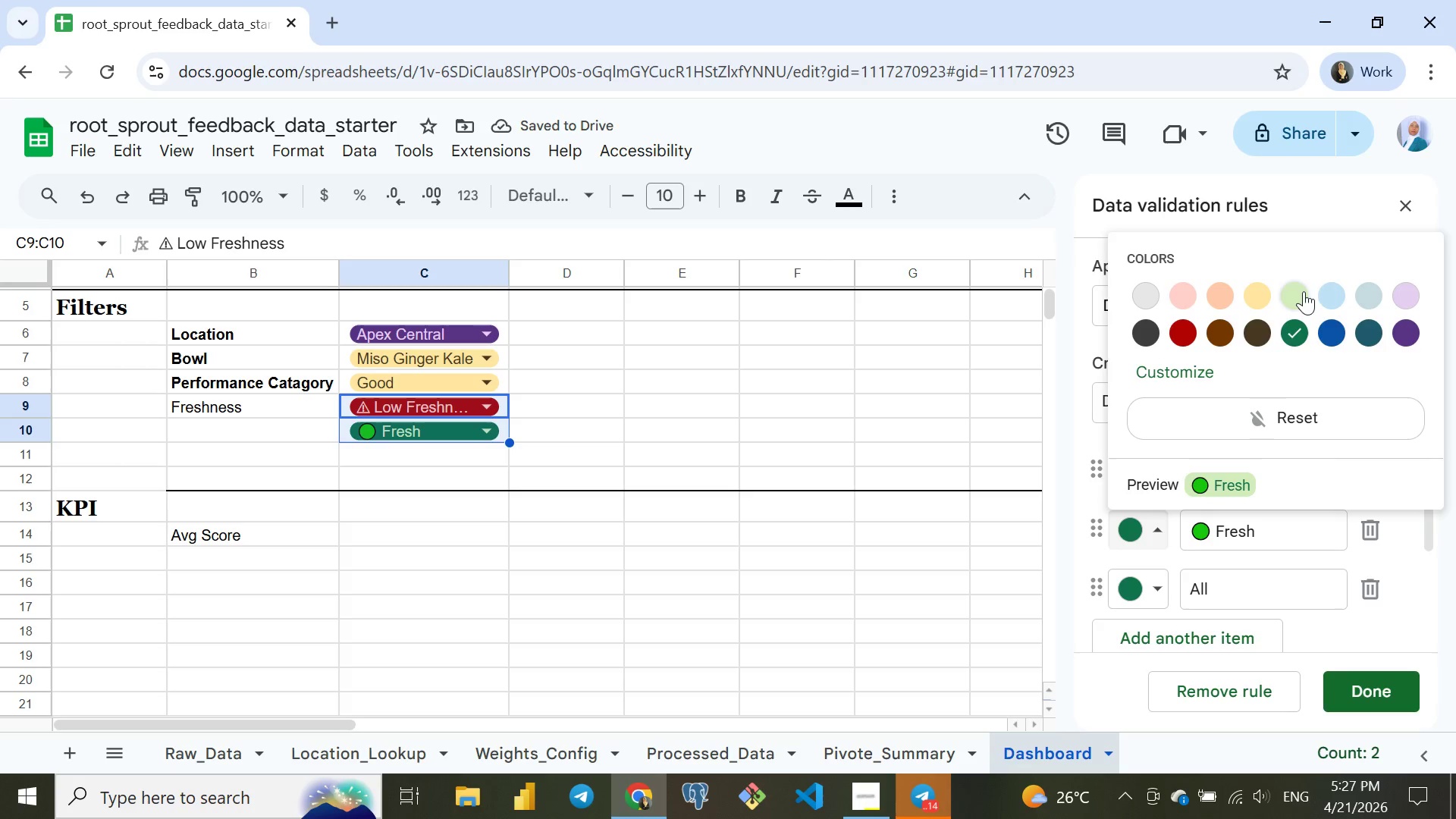 
left_click([1294, 291])
 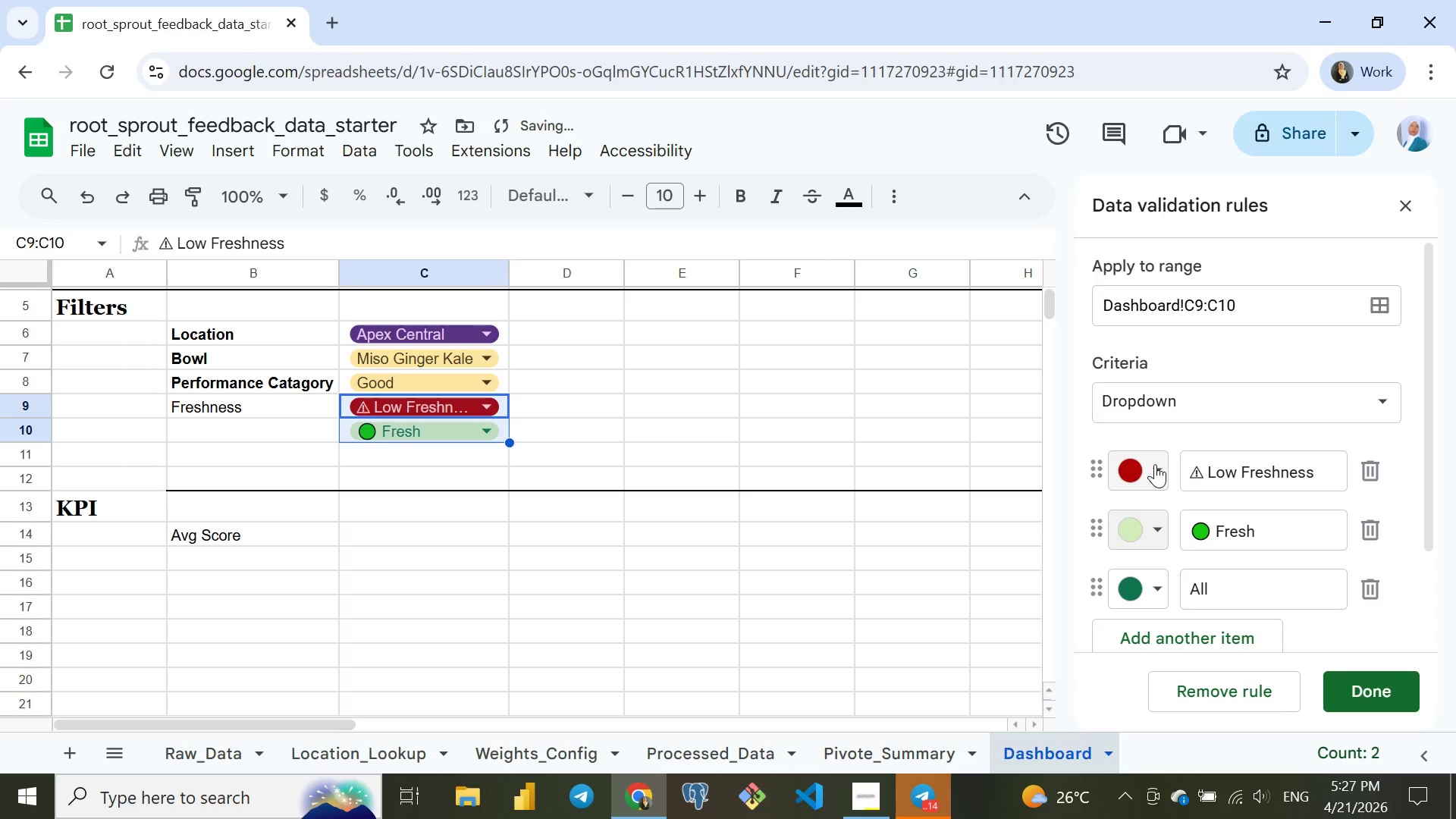 
left_click([1155, 464])
 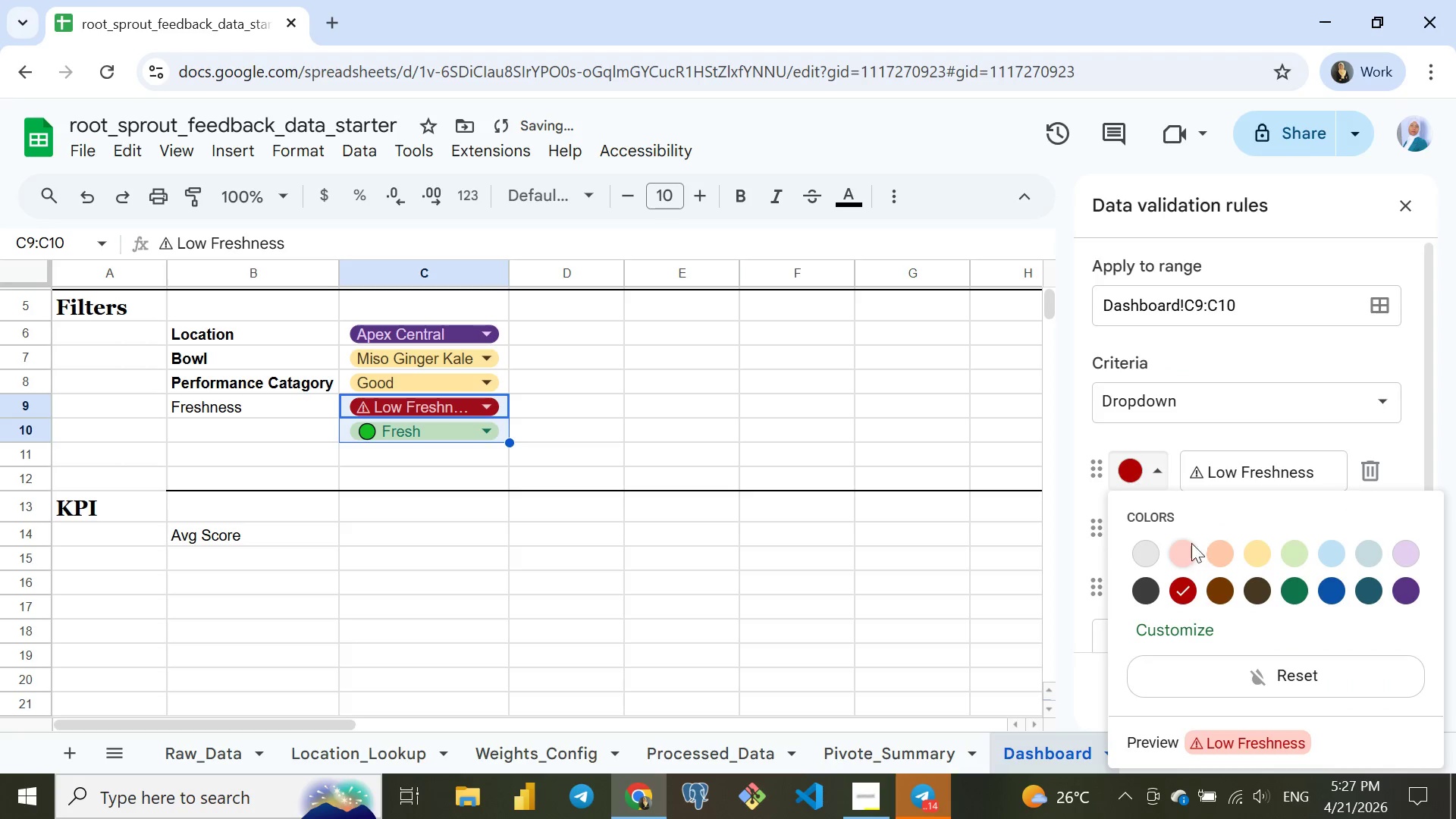 
left_click([1187, 543])
 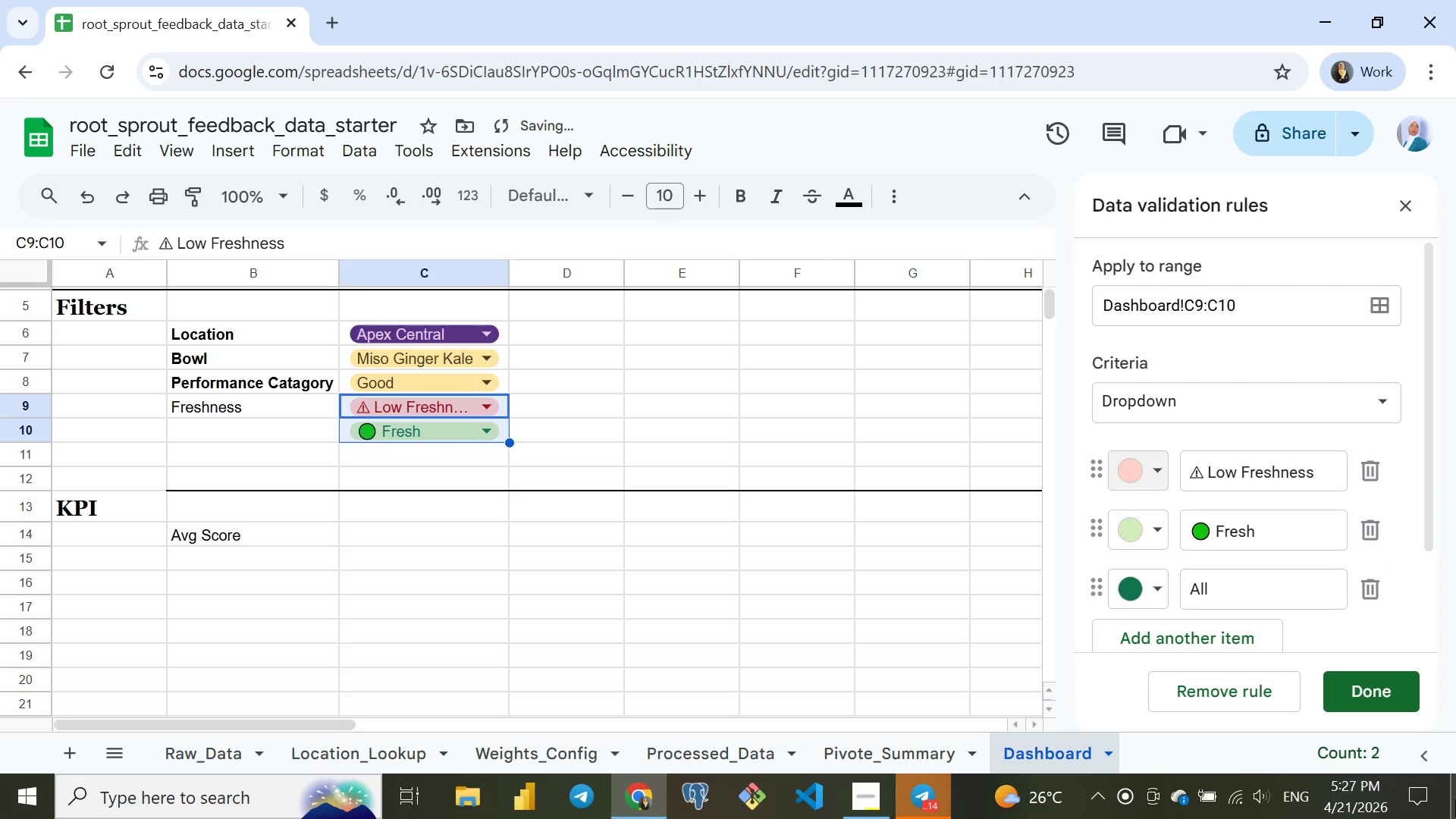 
left_click([1376, 683])
 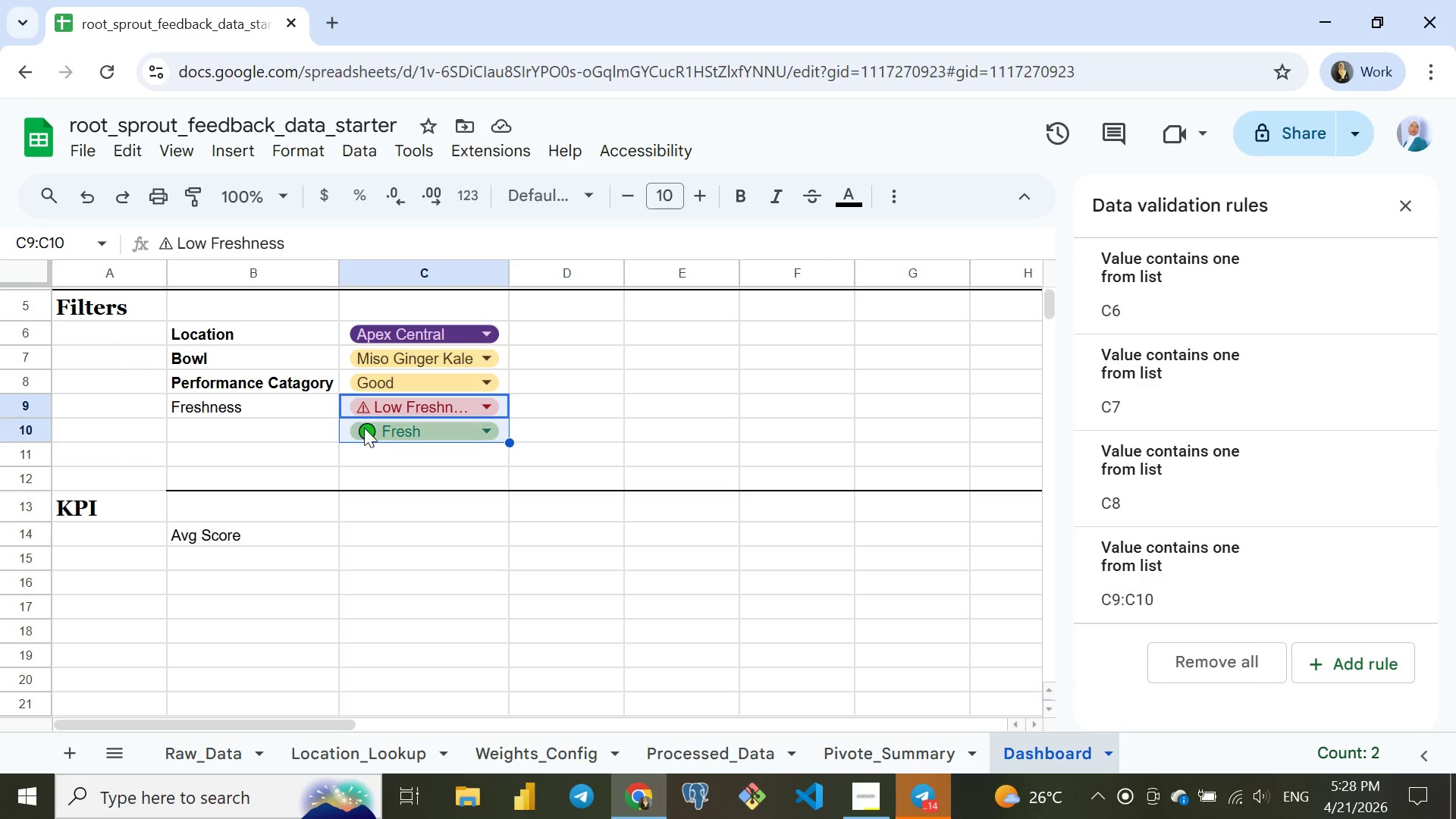 
left_click([344, 441])
 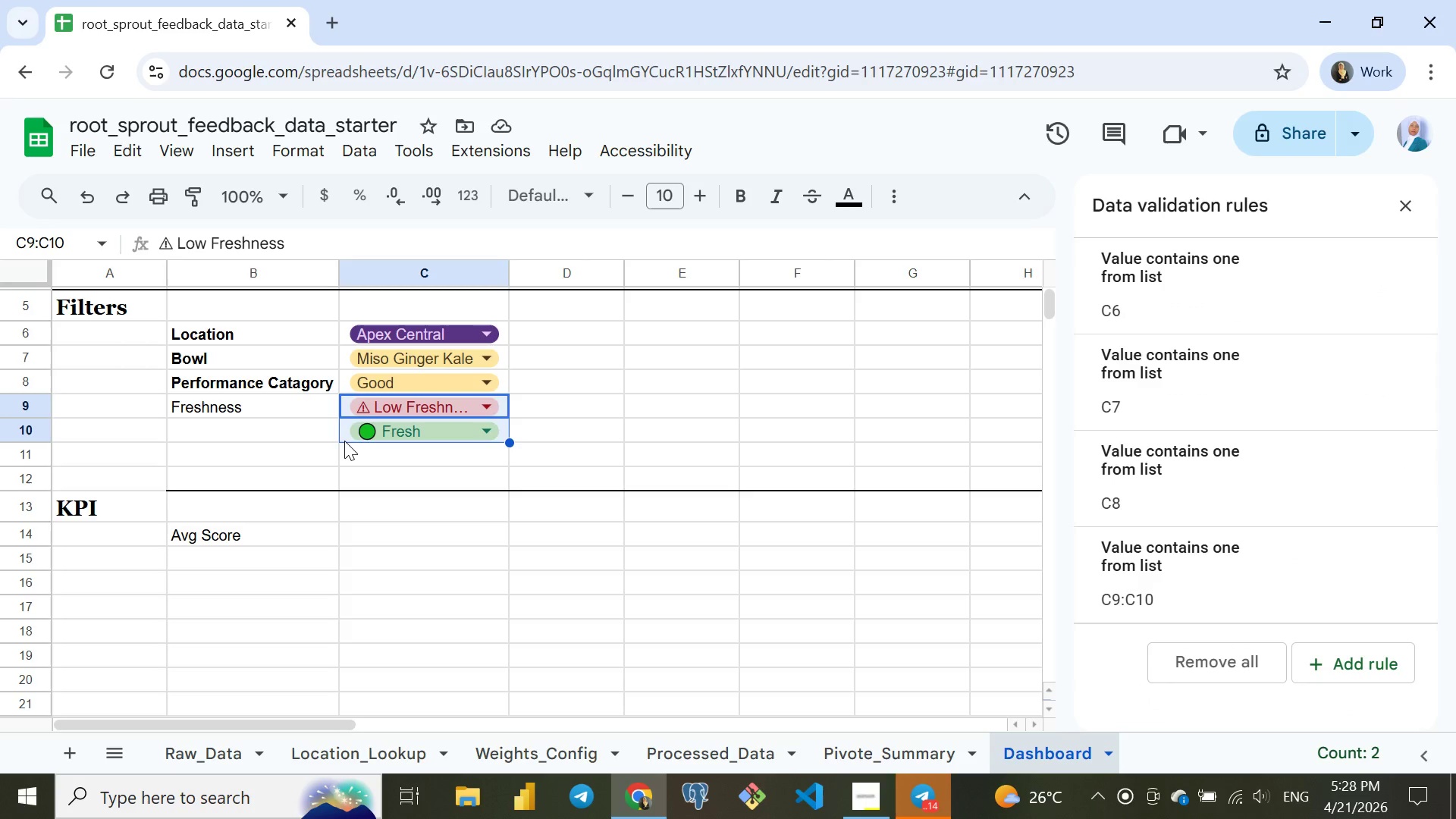 
left_click([344, 441])
 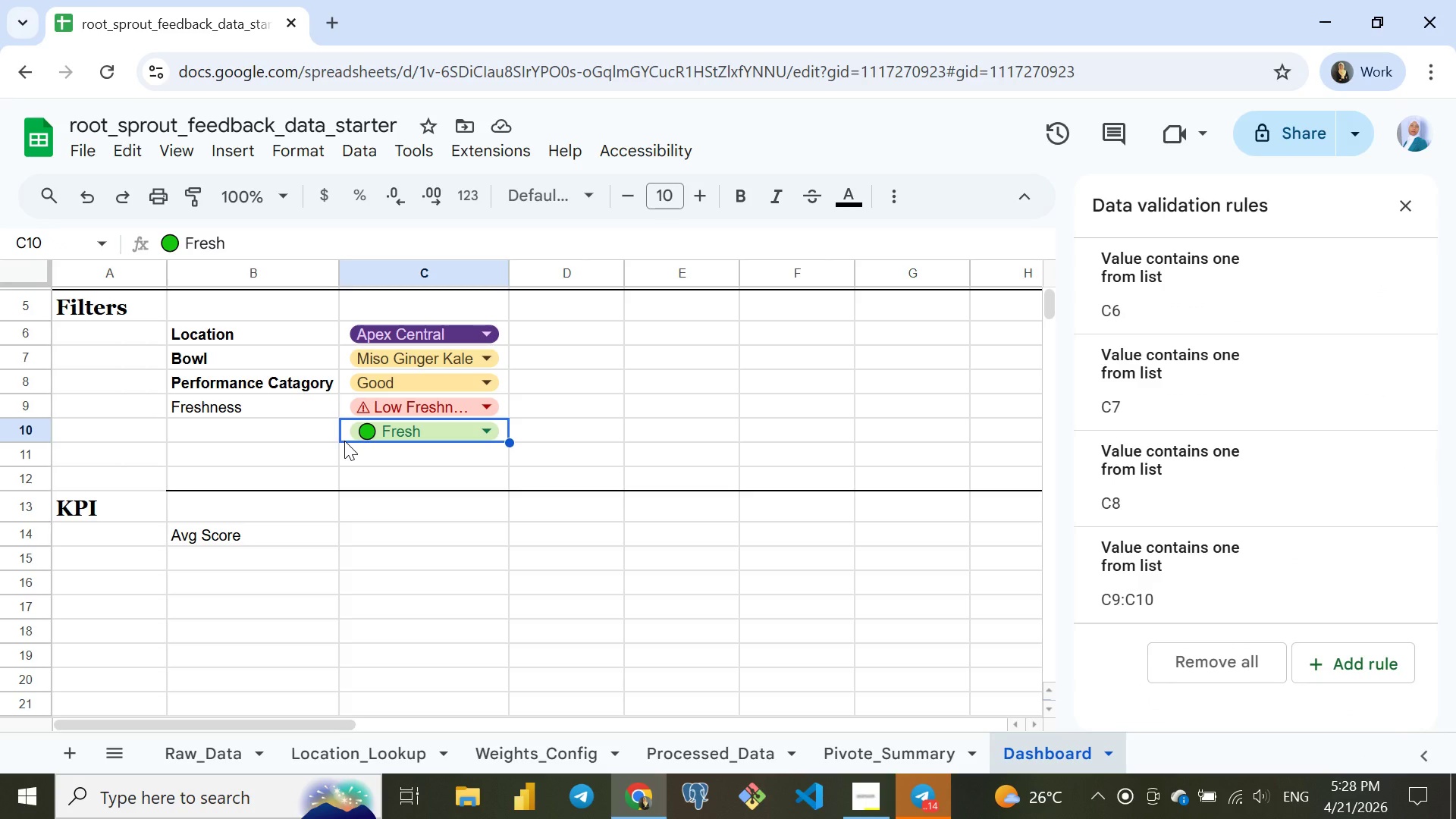 
key(Delete)
 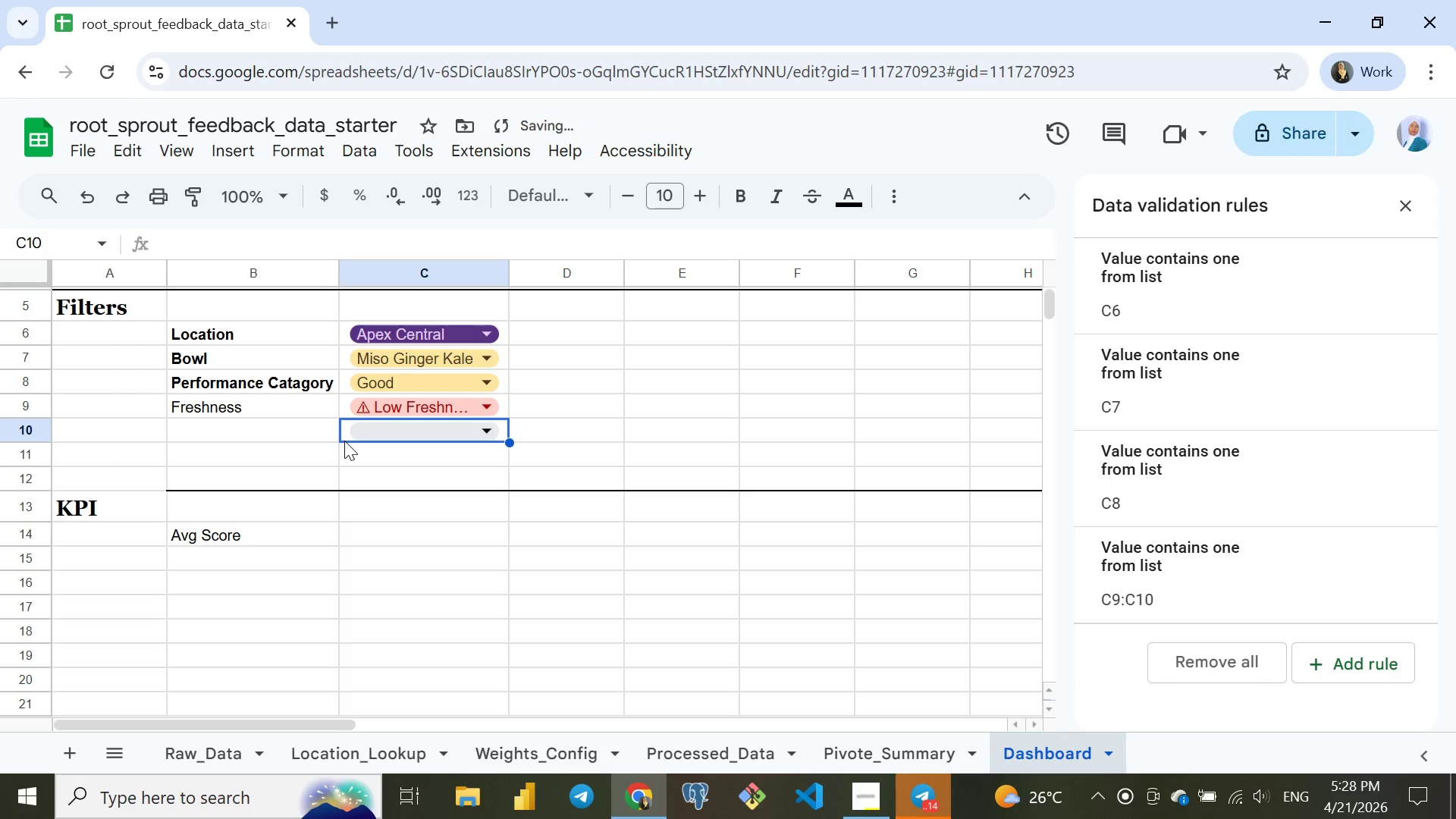 
key(Delete)
 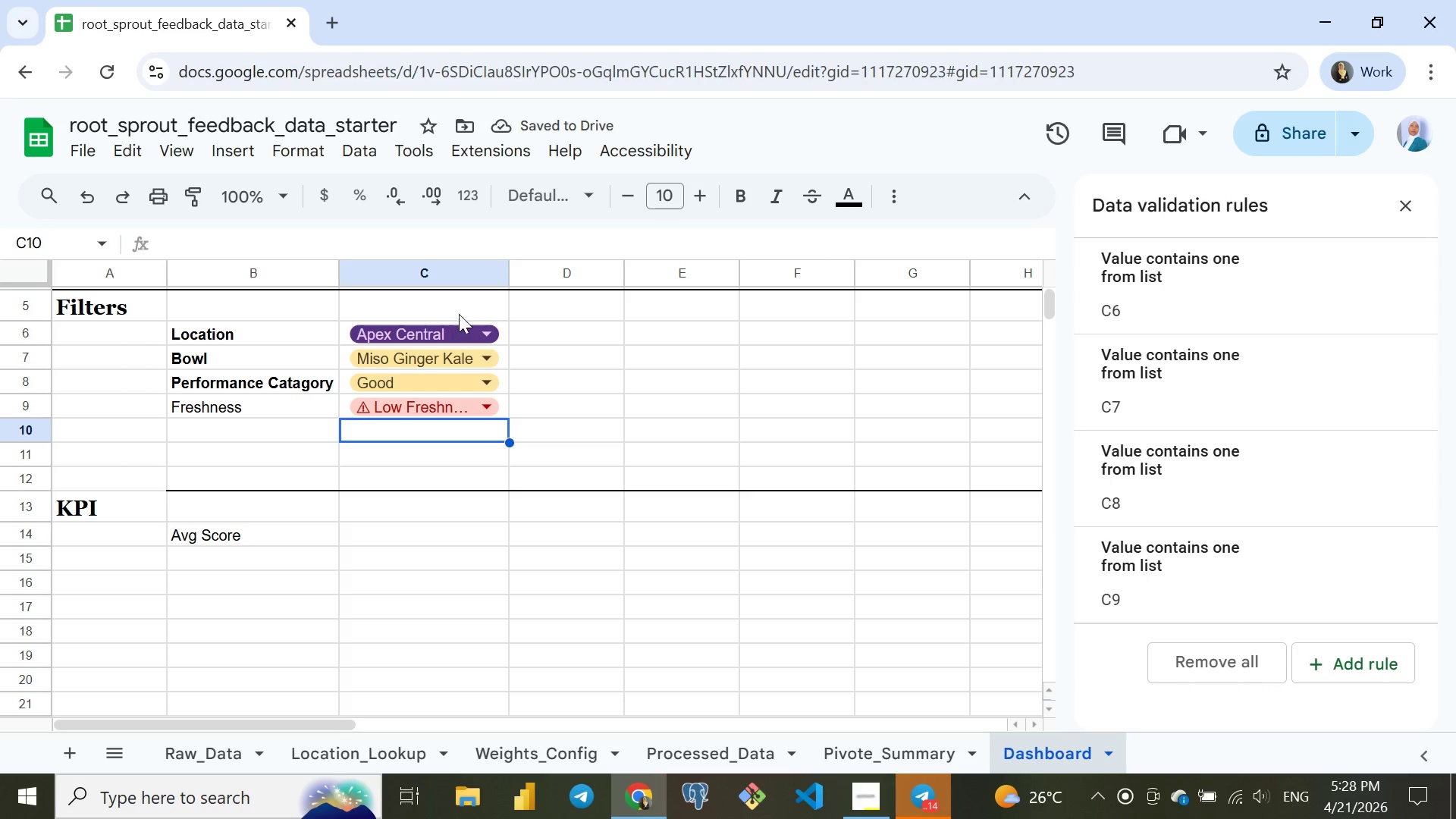 
double_click([506, 270])
 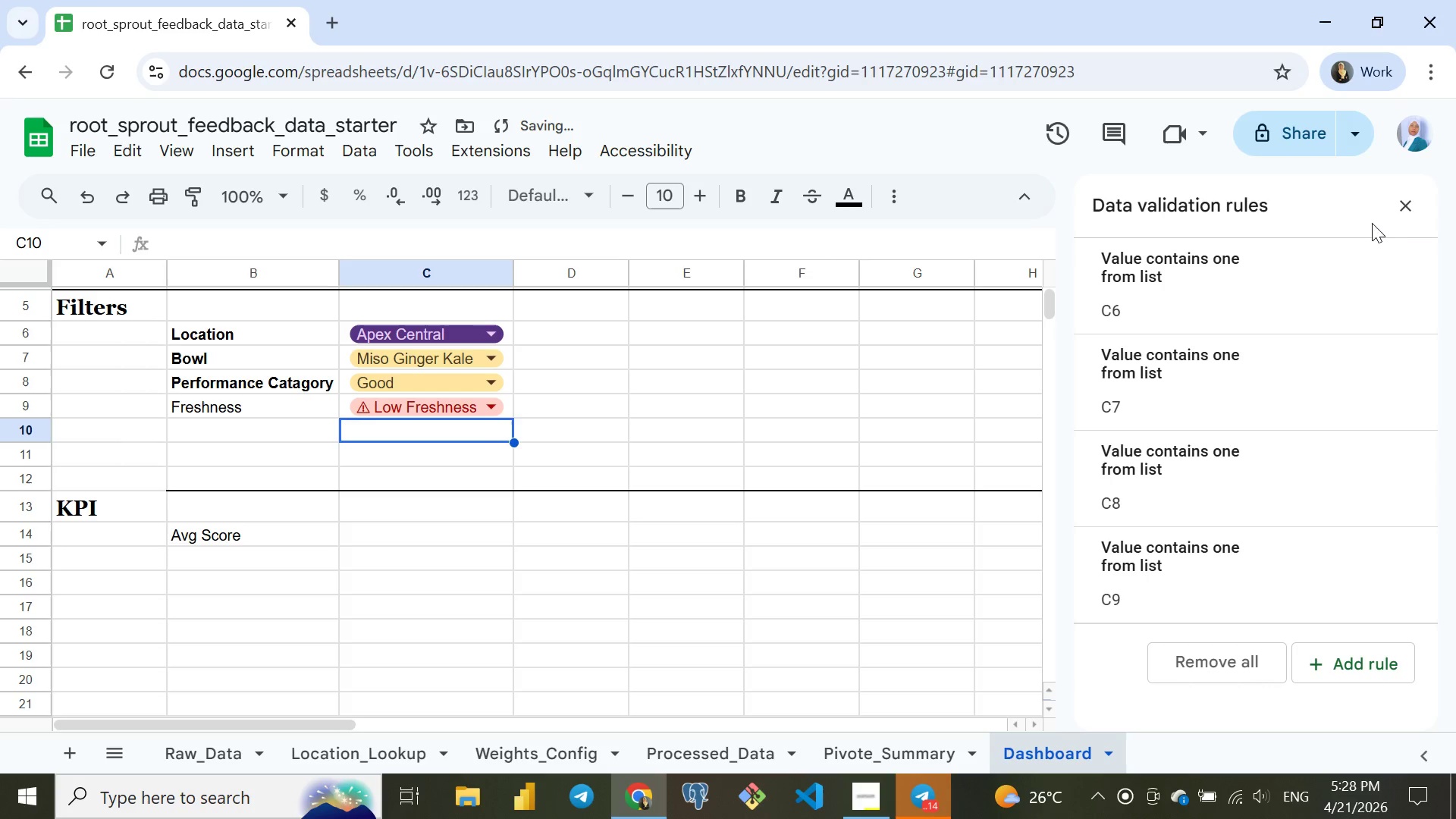 
left_click([1410, 199])
 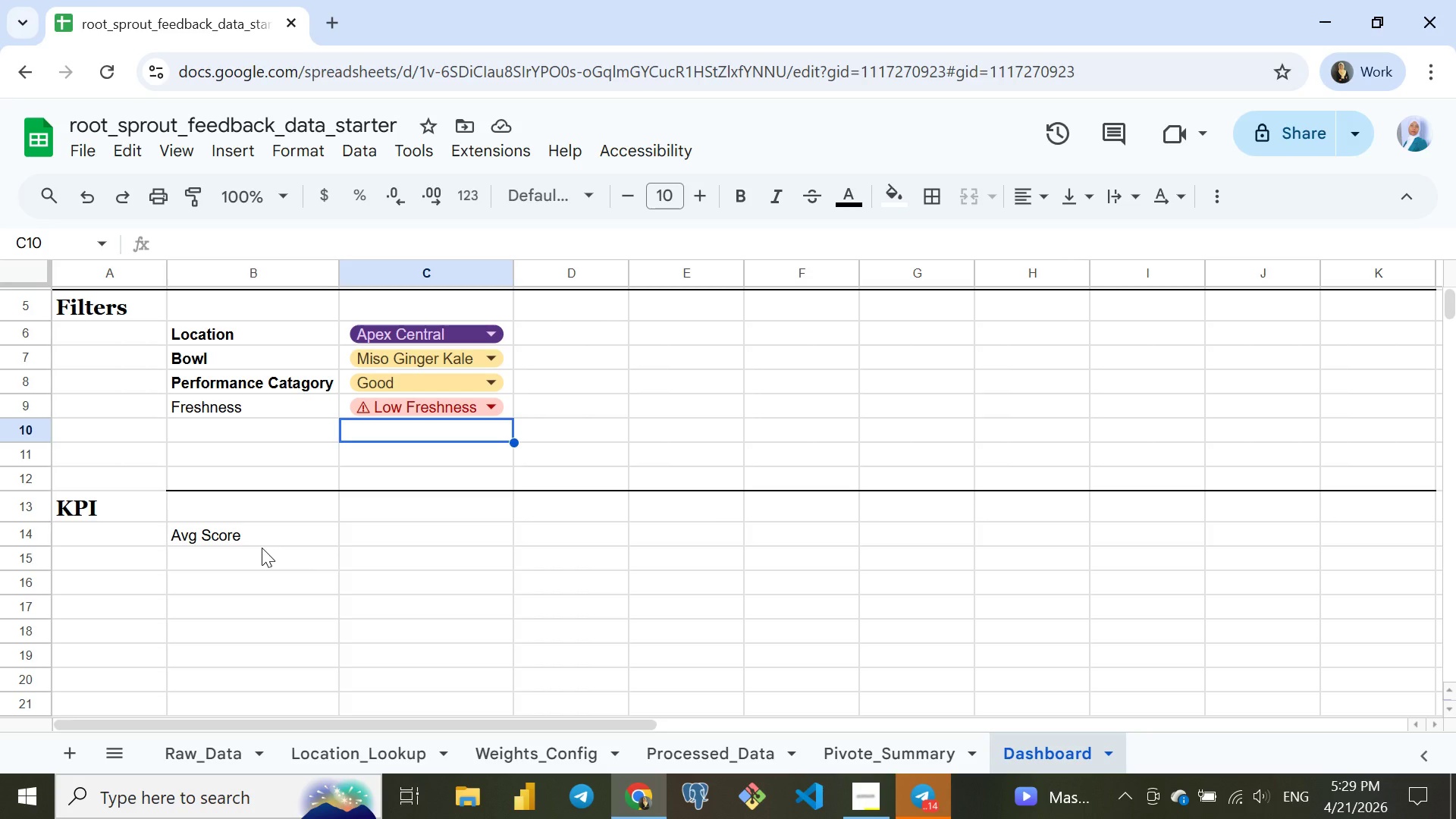 
wait(74.3)
 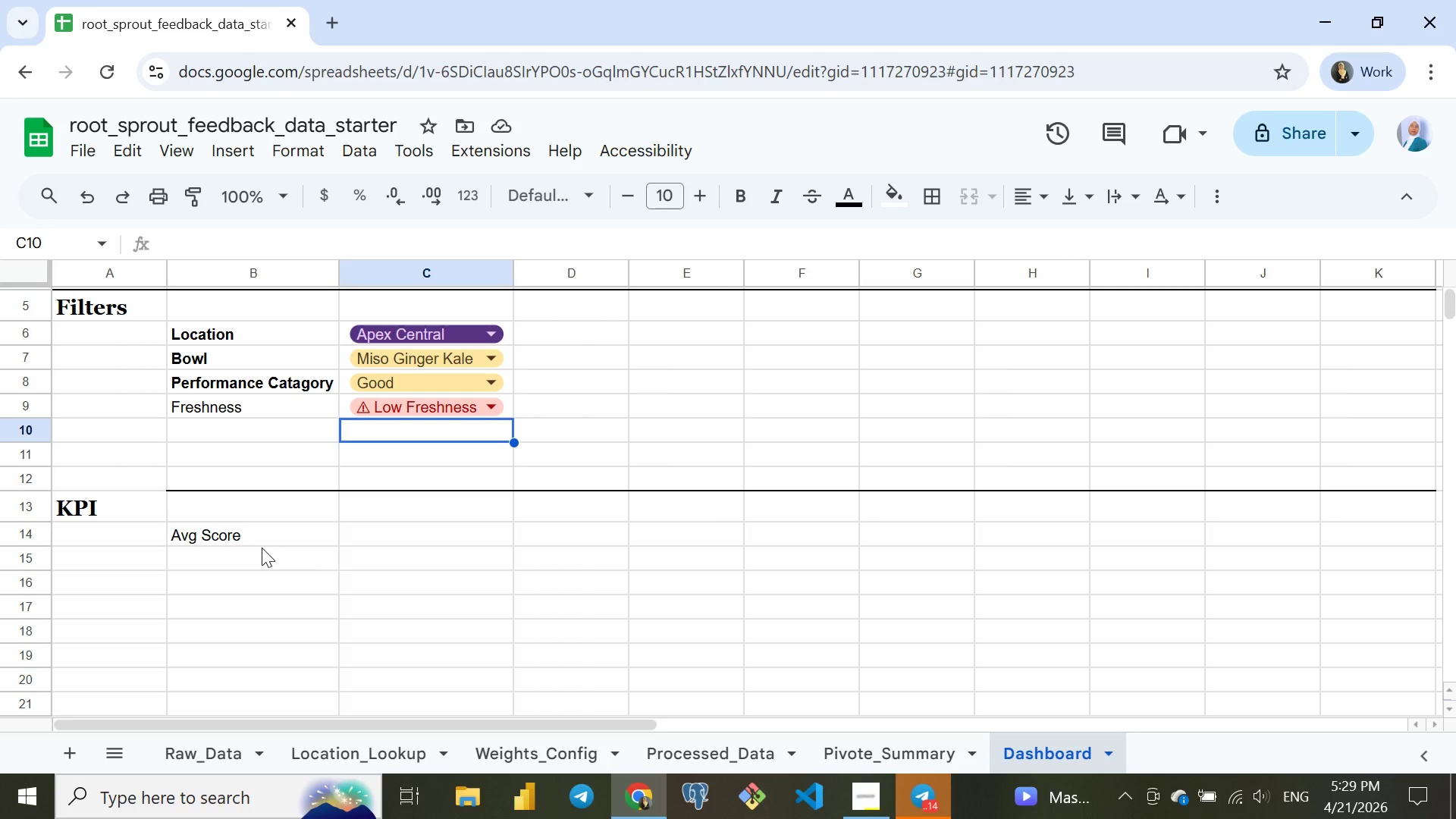 
left_click([273, 565])
 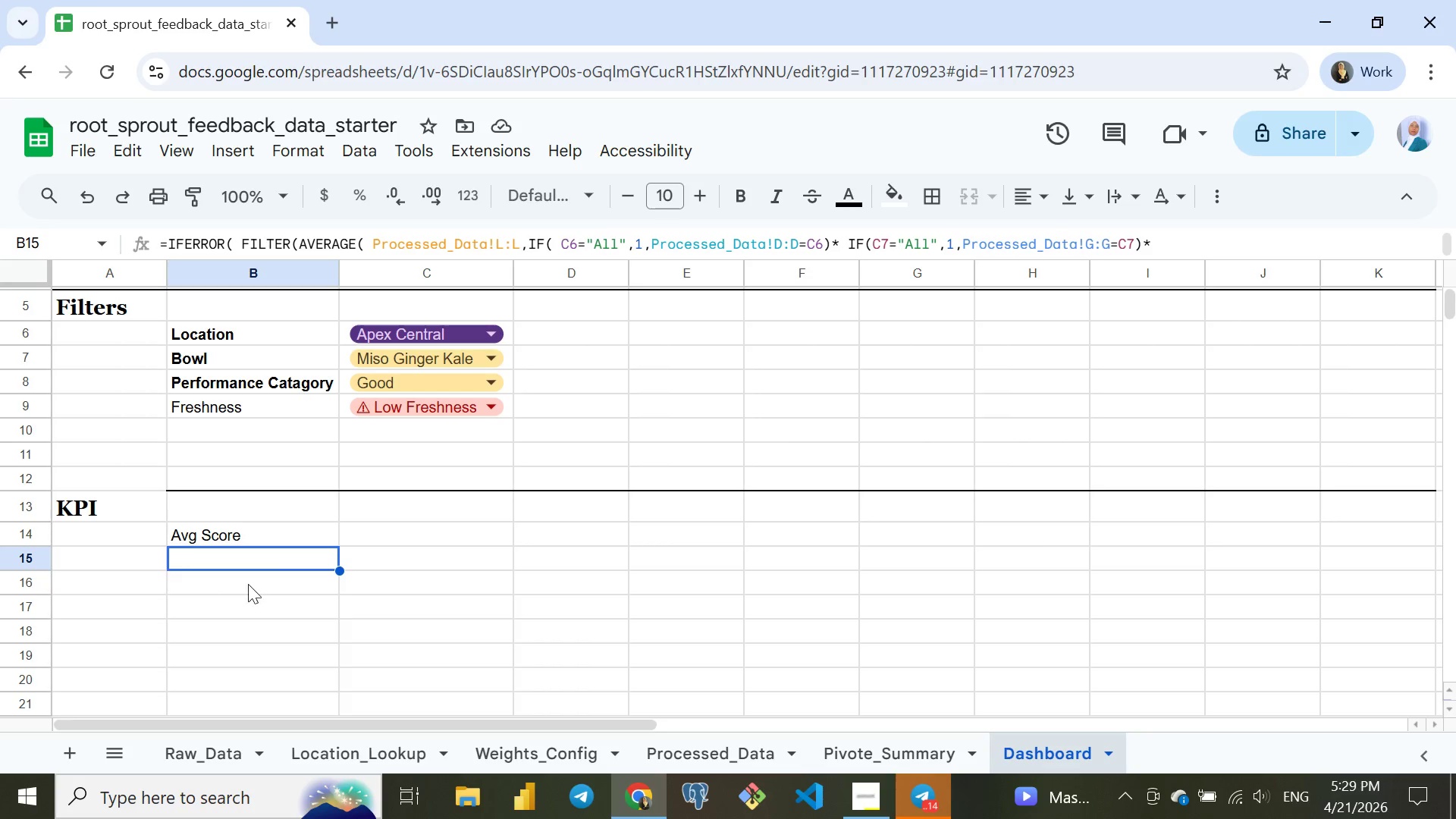 
left_click([247, 582])
 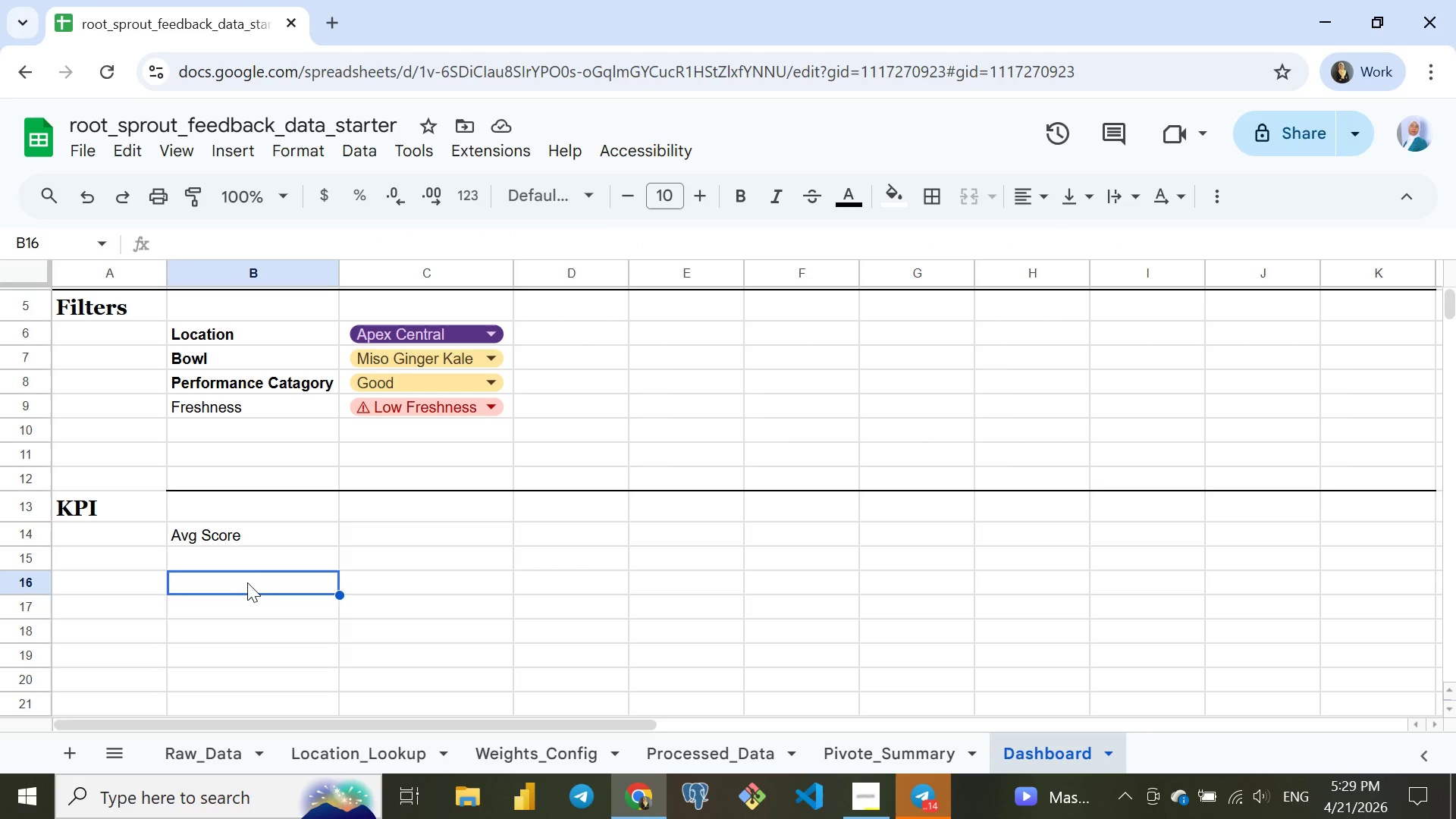 
type(=fil)
 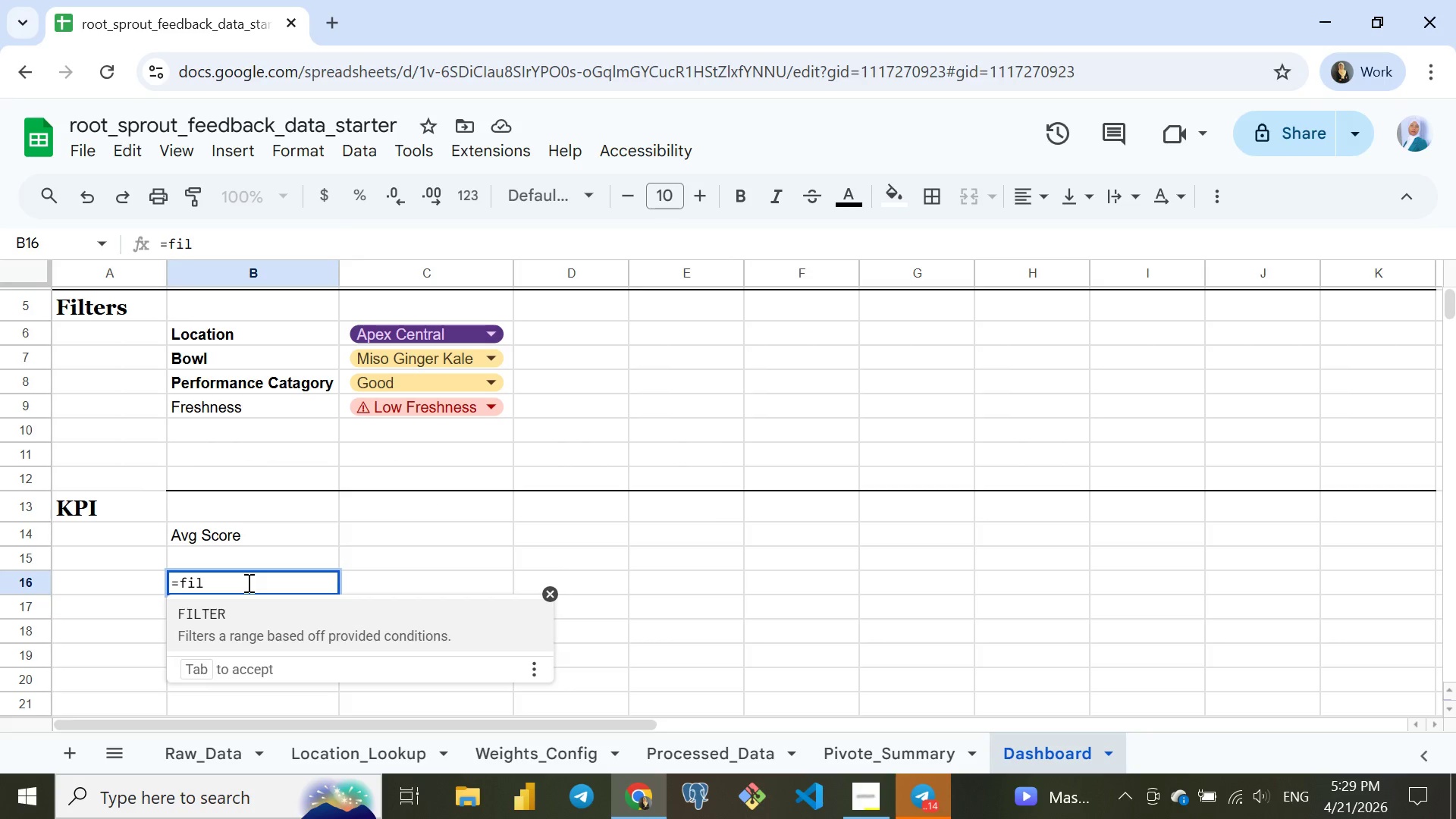 
key(Enter)
 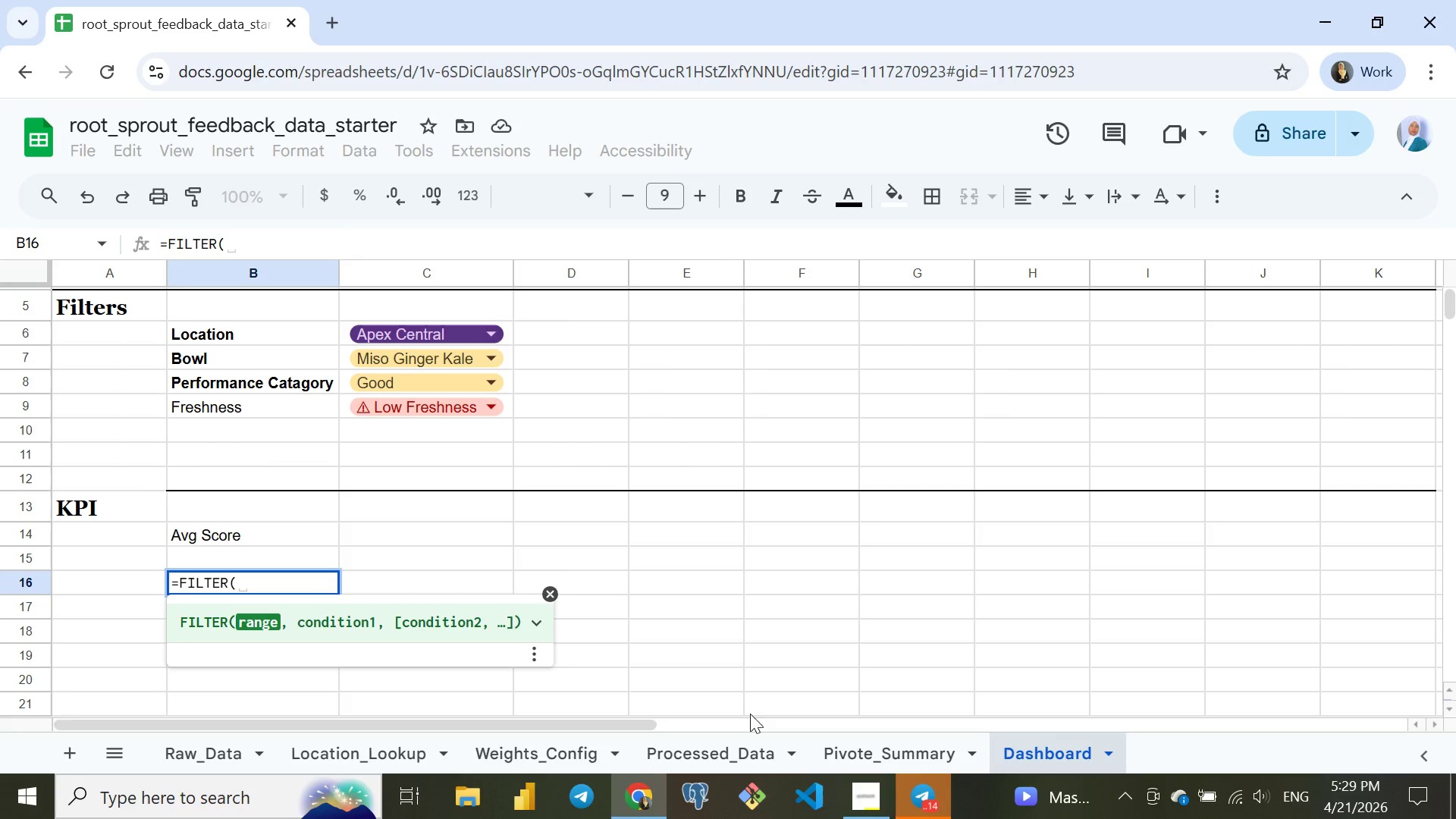 
wait(6.81)
 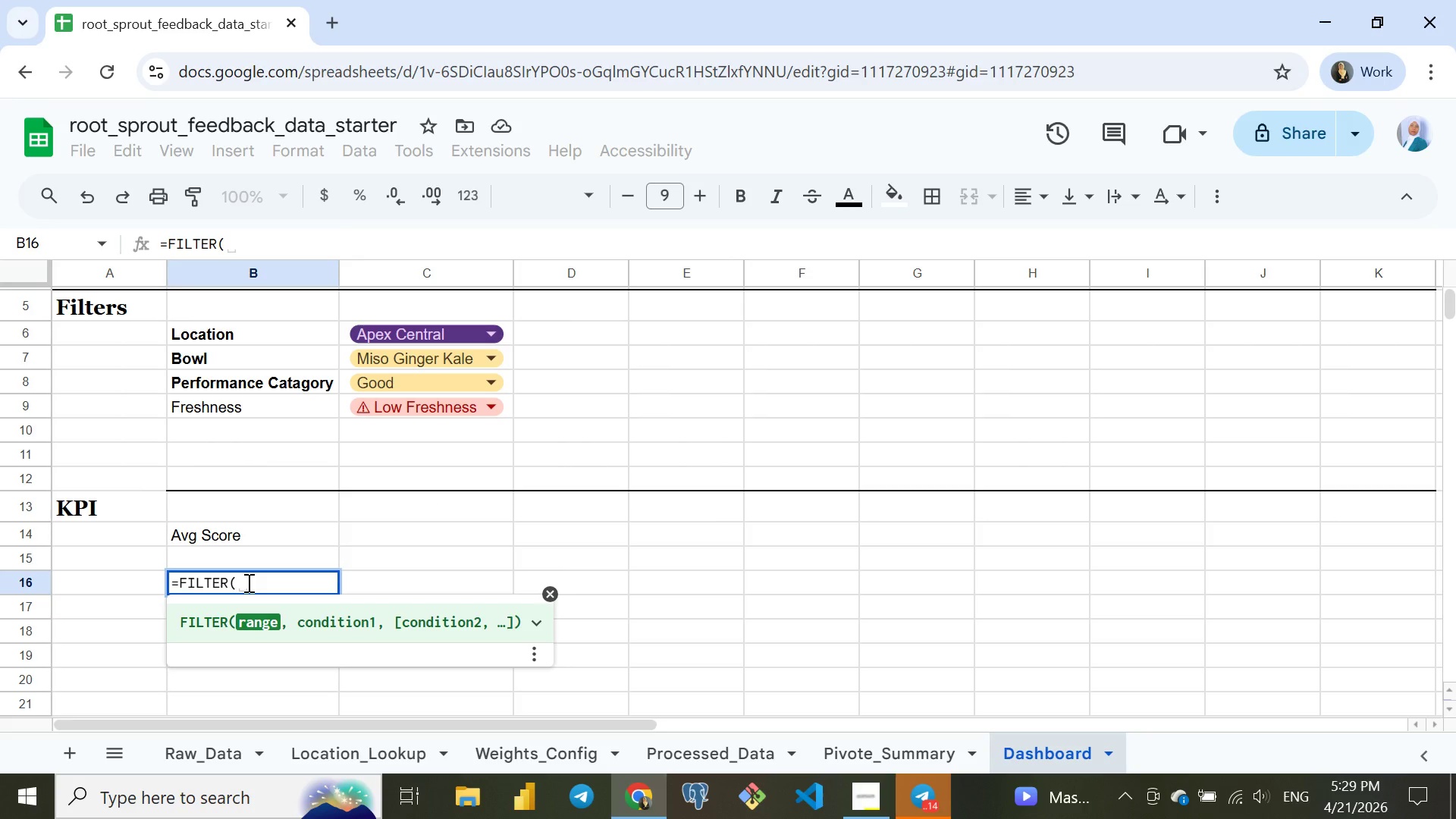 
left_click([713, 752])
 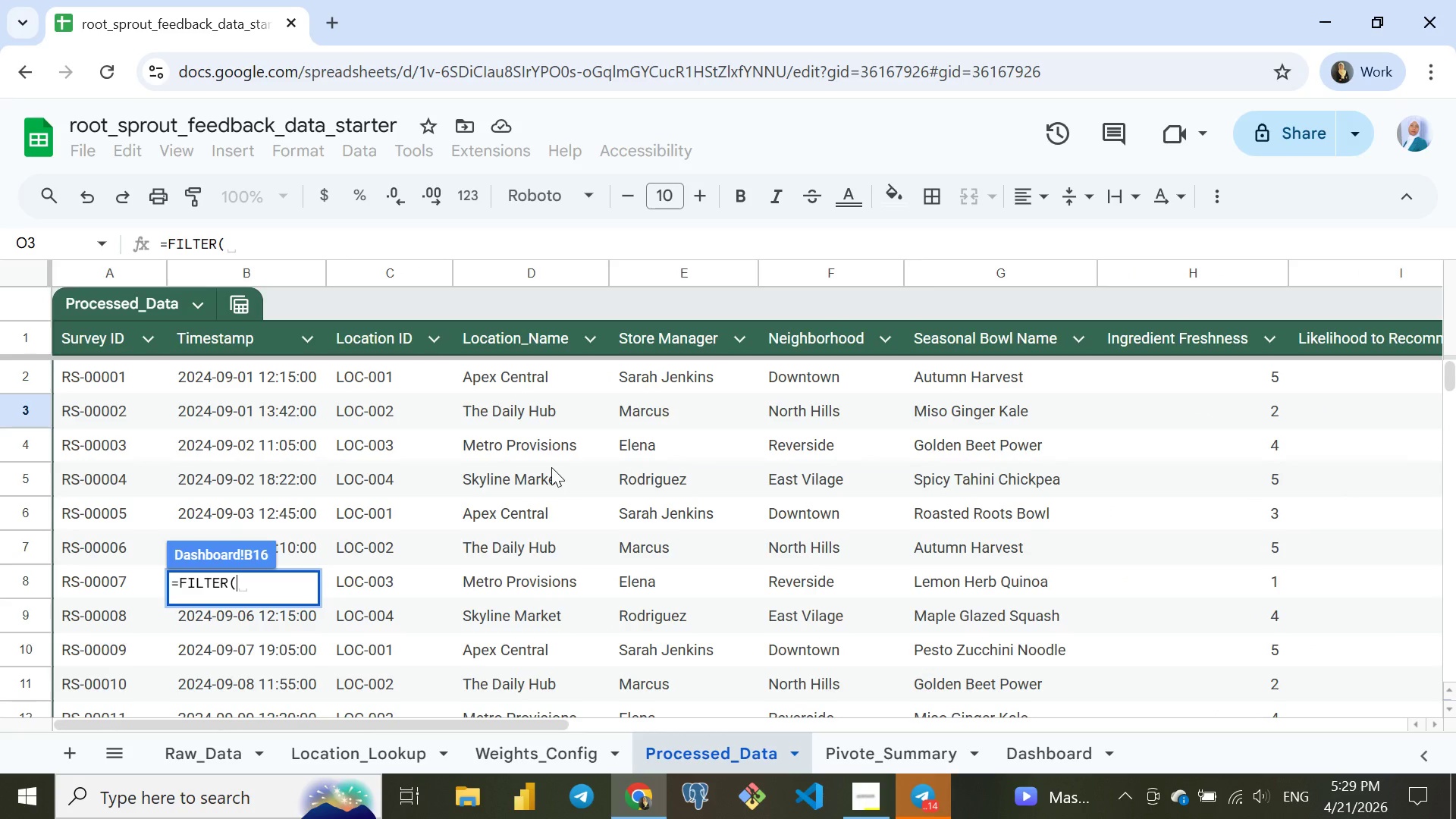 
wait(5.55)
 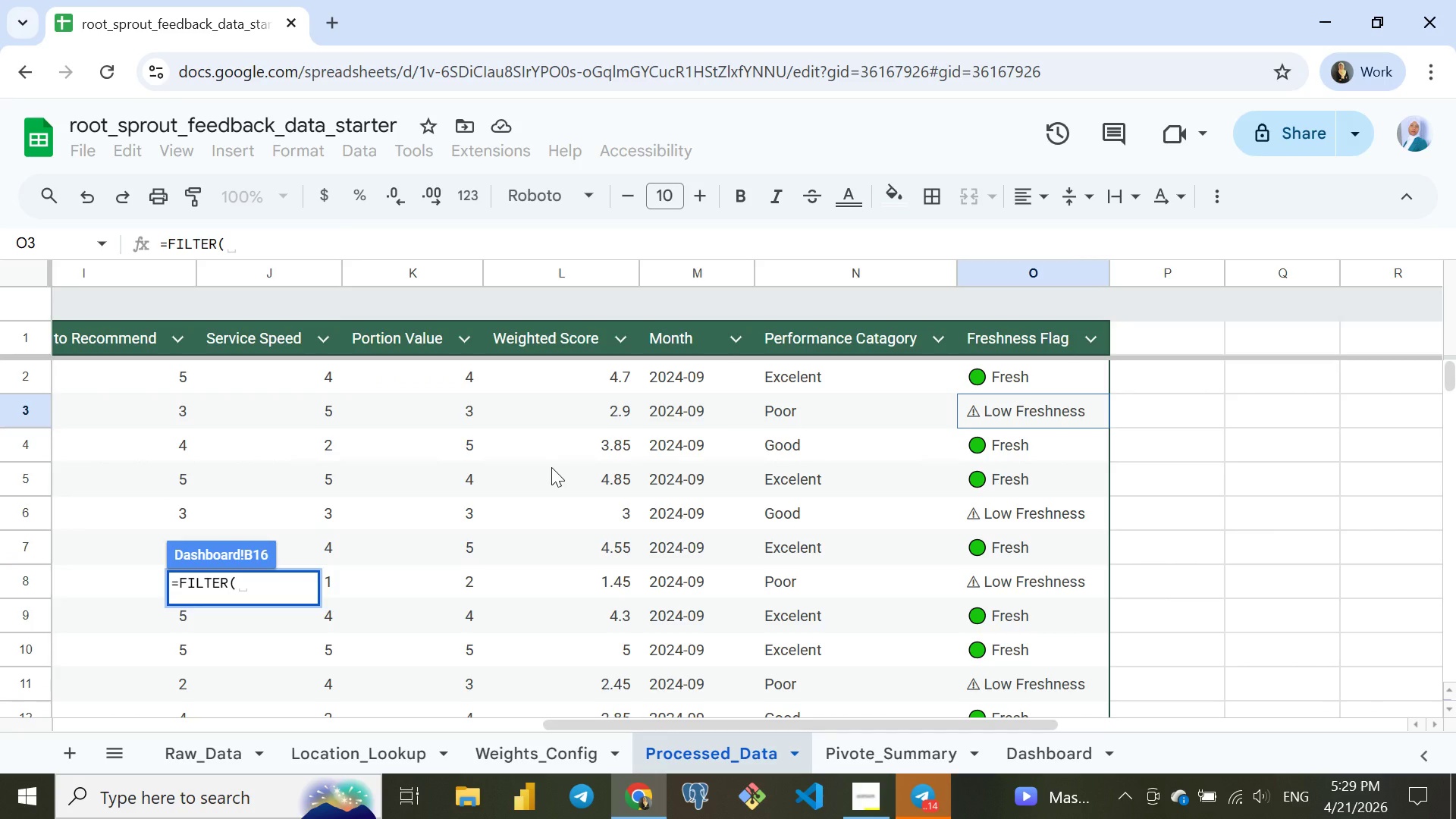 
left_click([89, 337])
 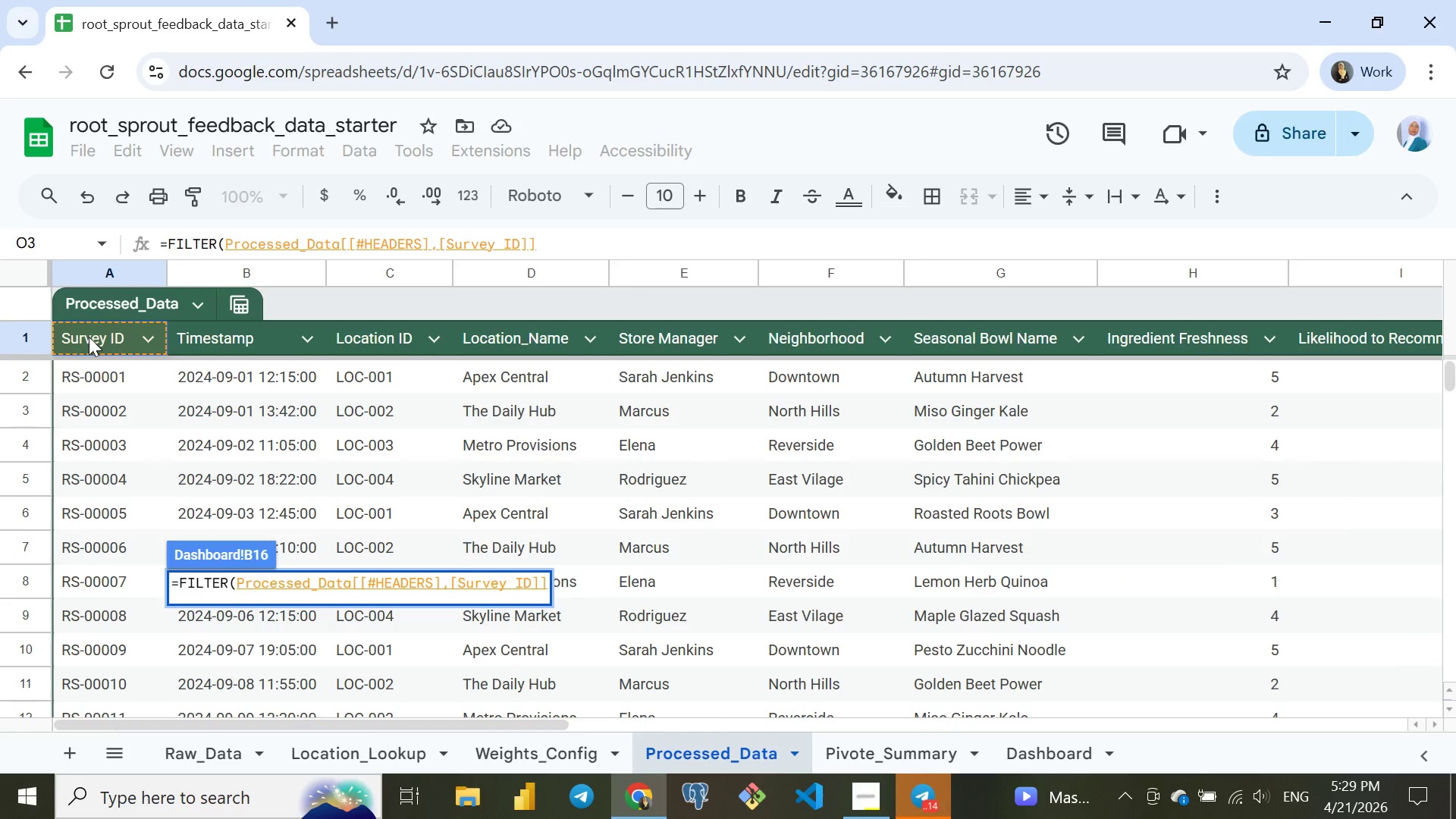 
key(Control+Shift+ArrowDown)
 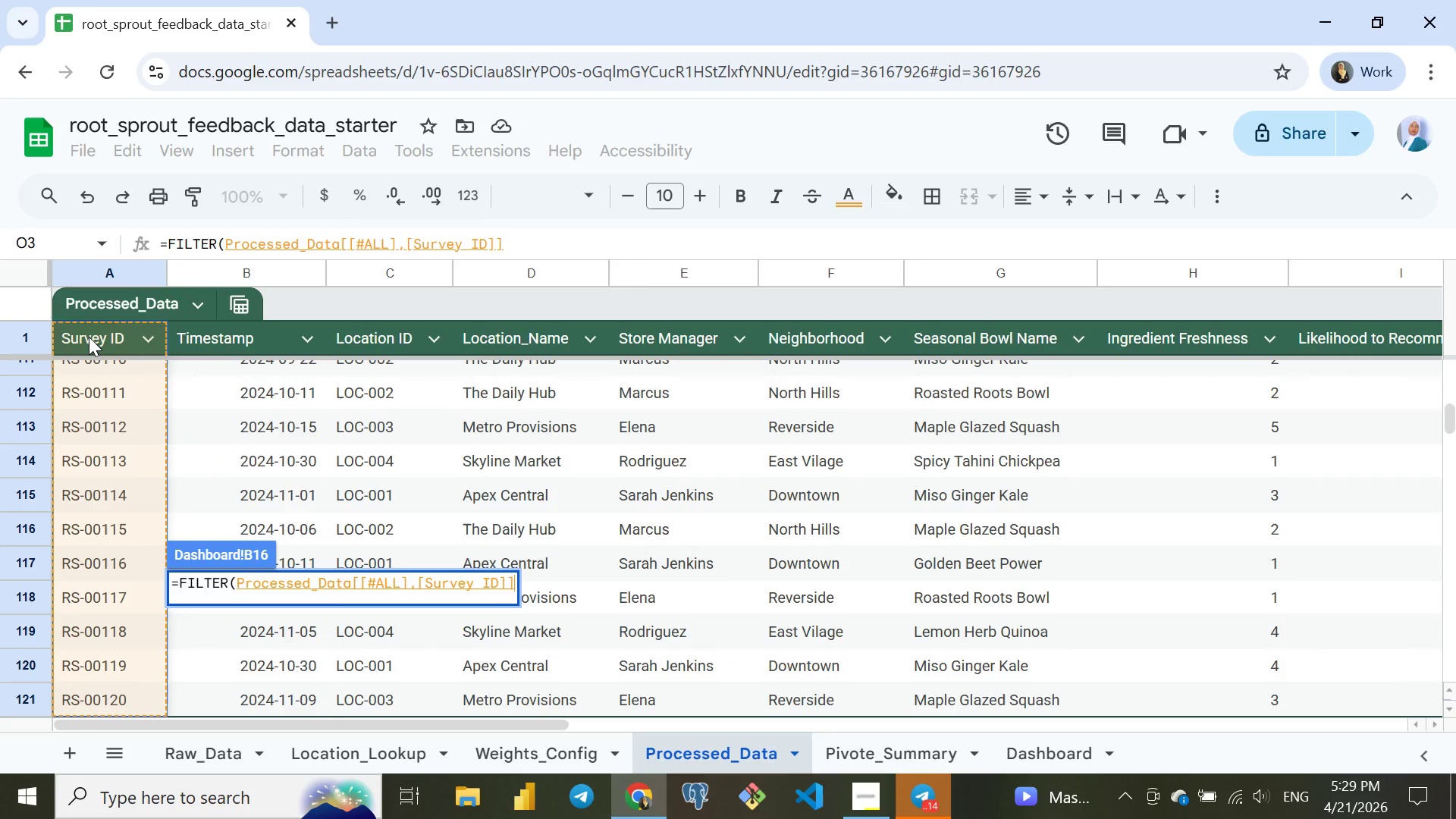 
key(Control+Shift+ArrowRight)
 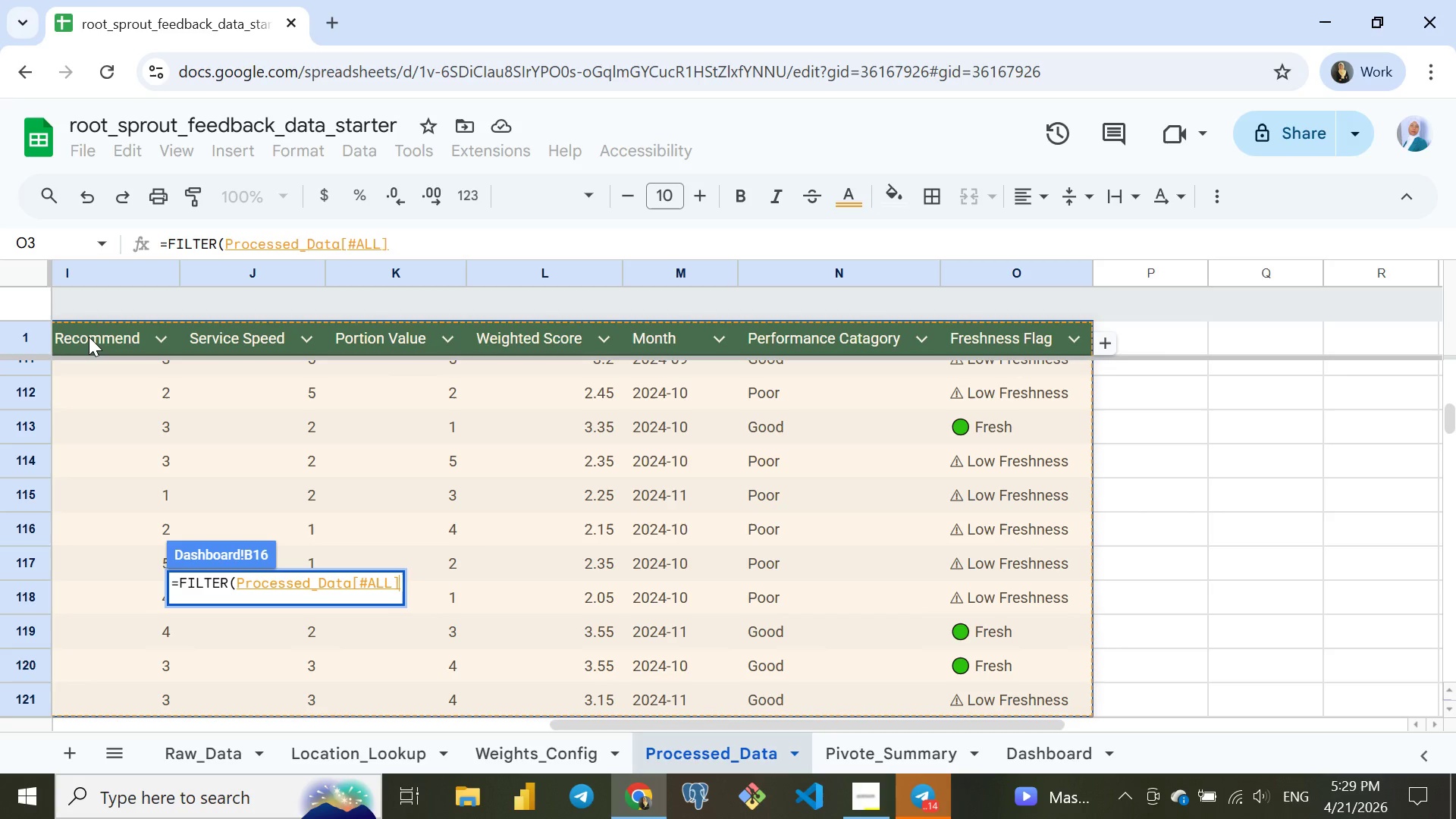 
wait(7.58)
 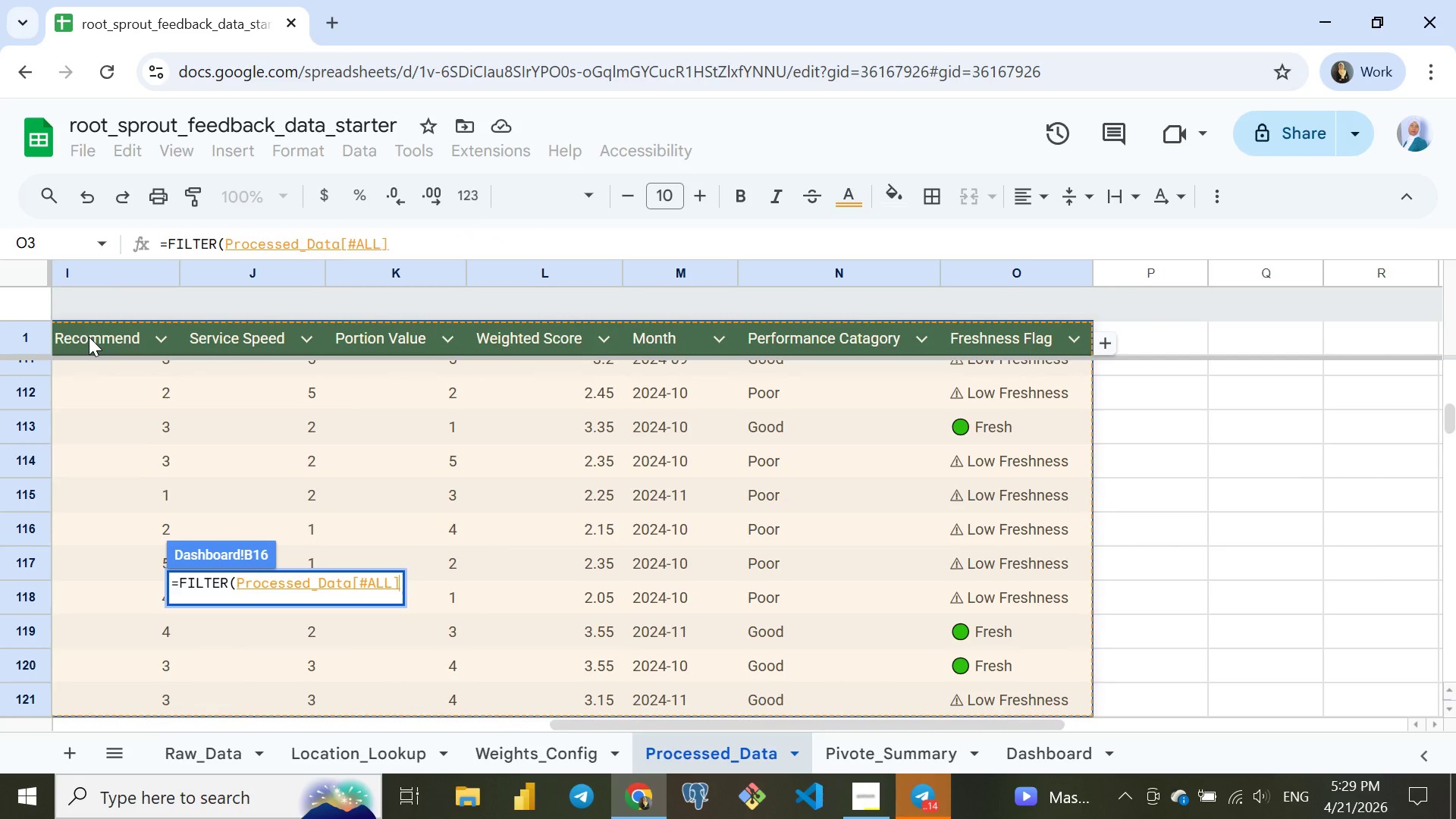 
key(Shift+ArrowUp)
 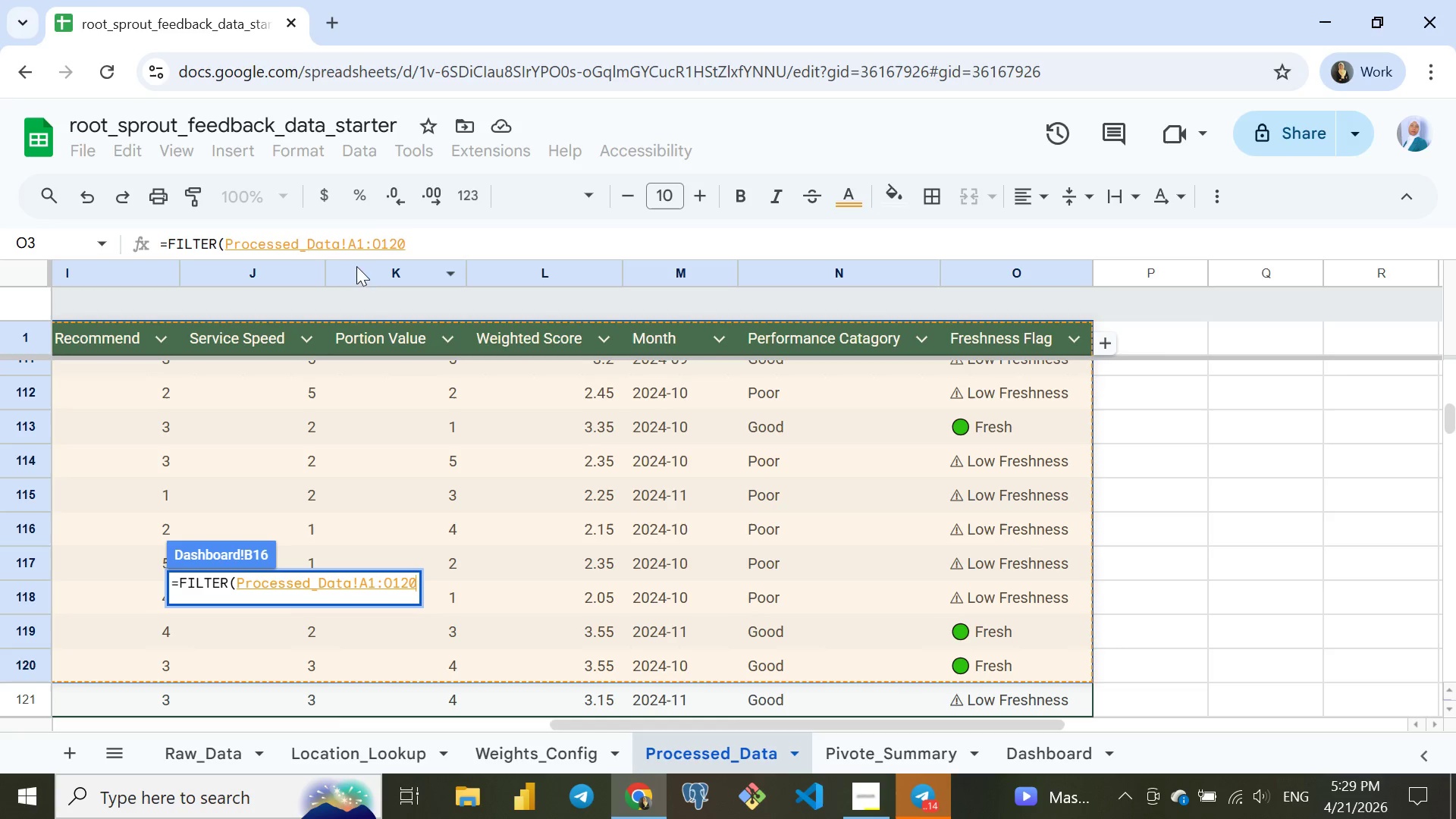 
wait(6.28)
 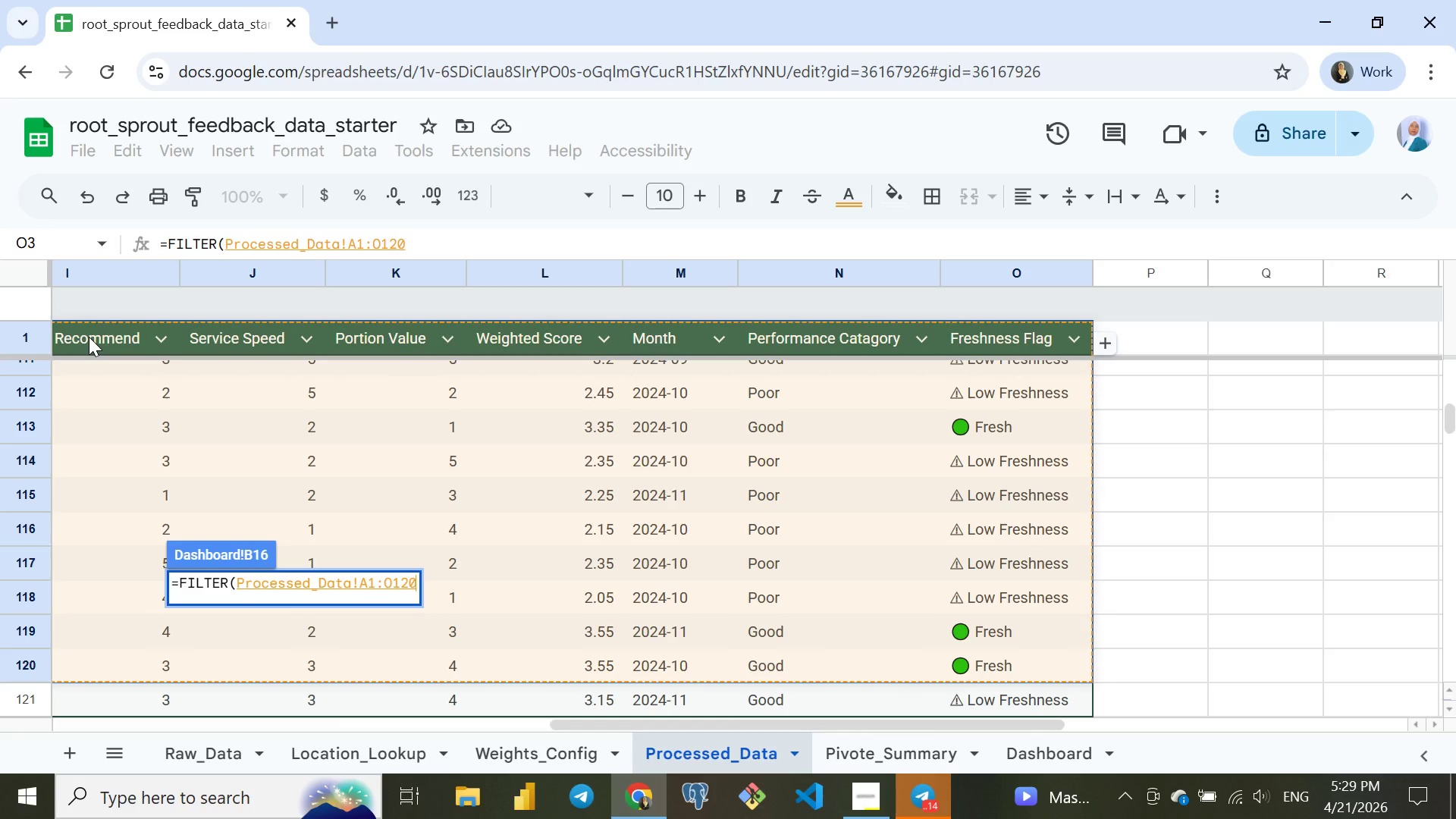 
left_click([364, 246])
 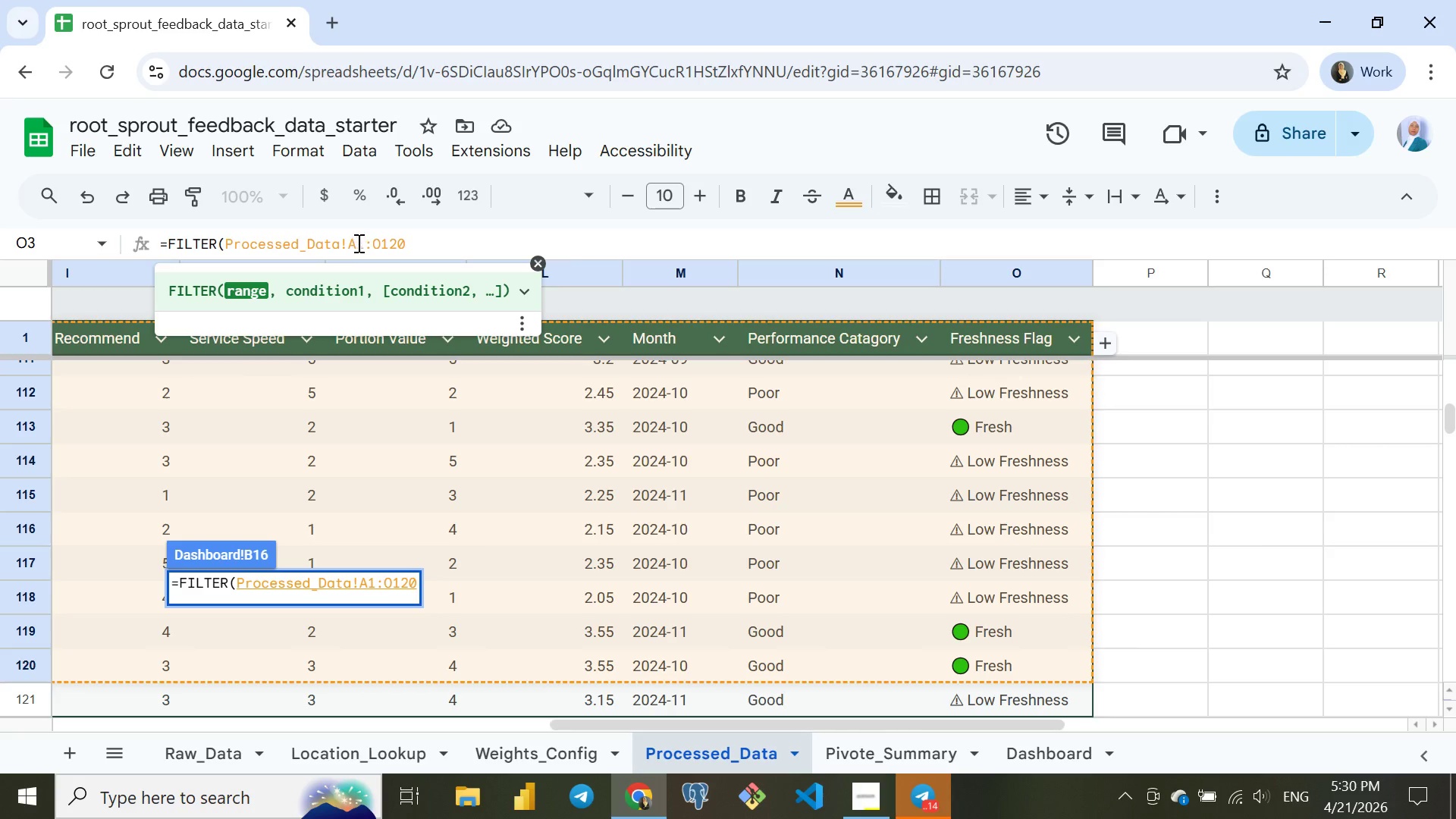 
left_click([356, 242])
 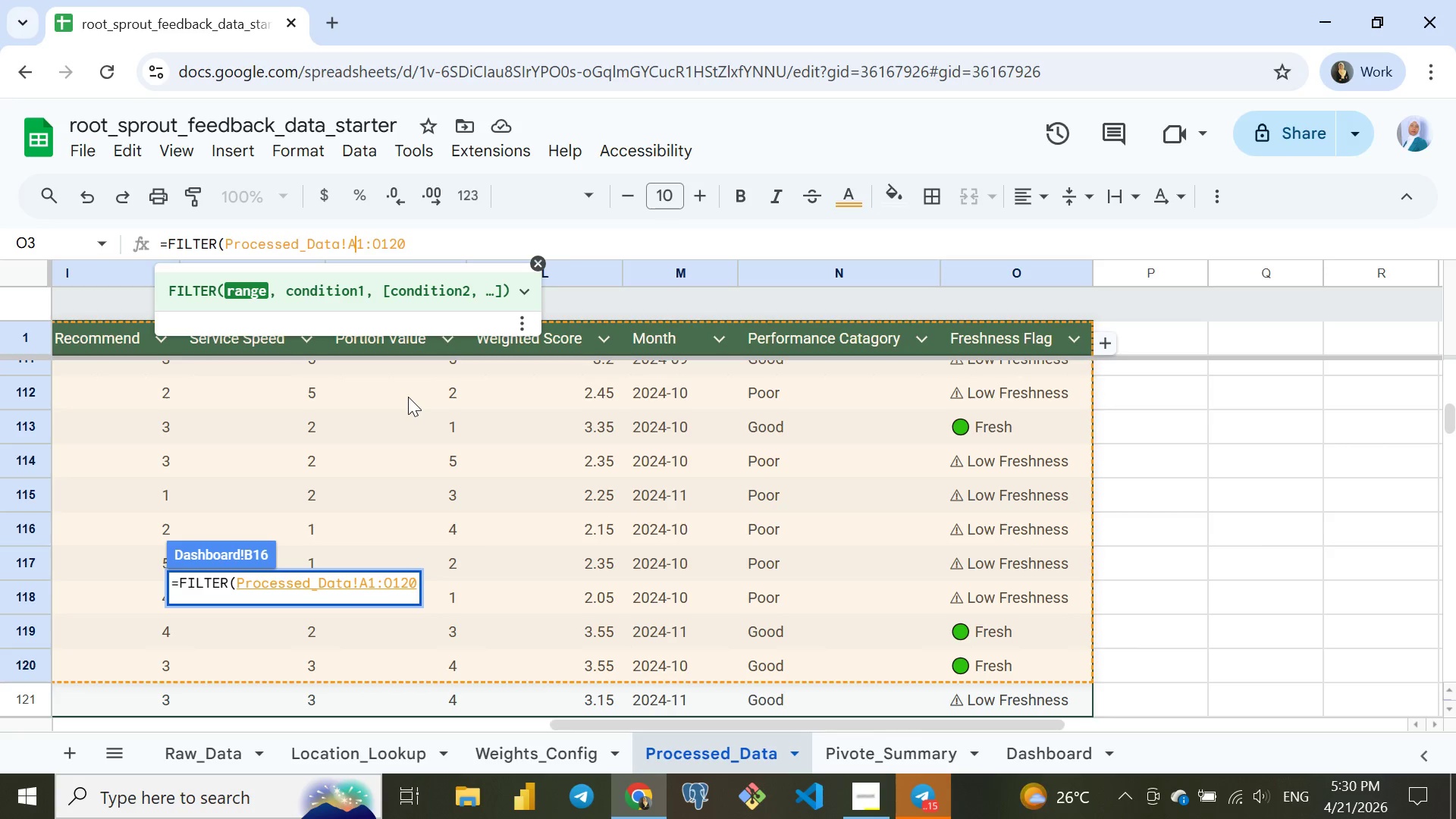 
key(ArrowRight)
 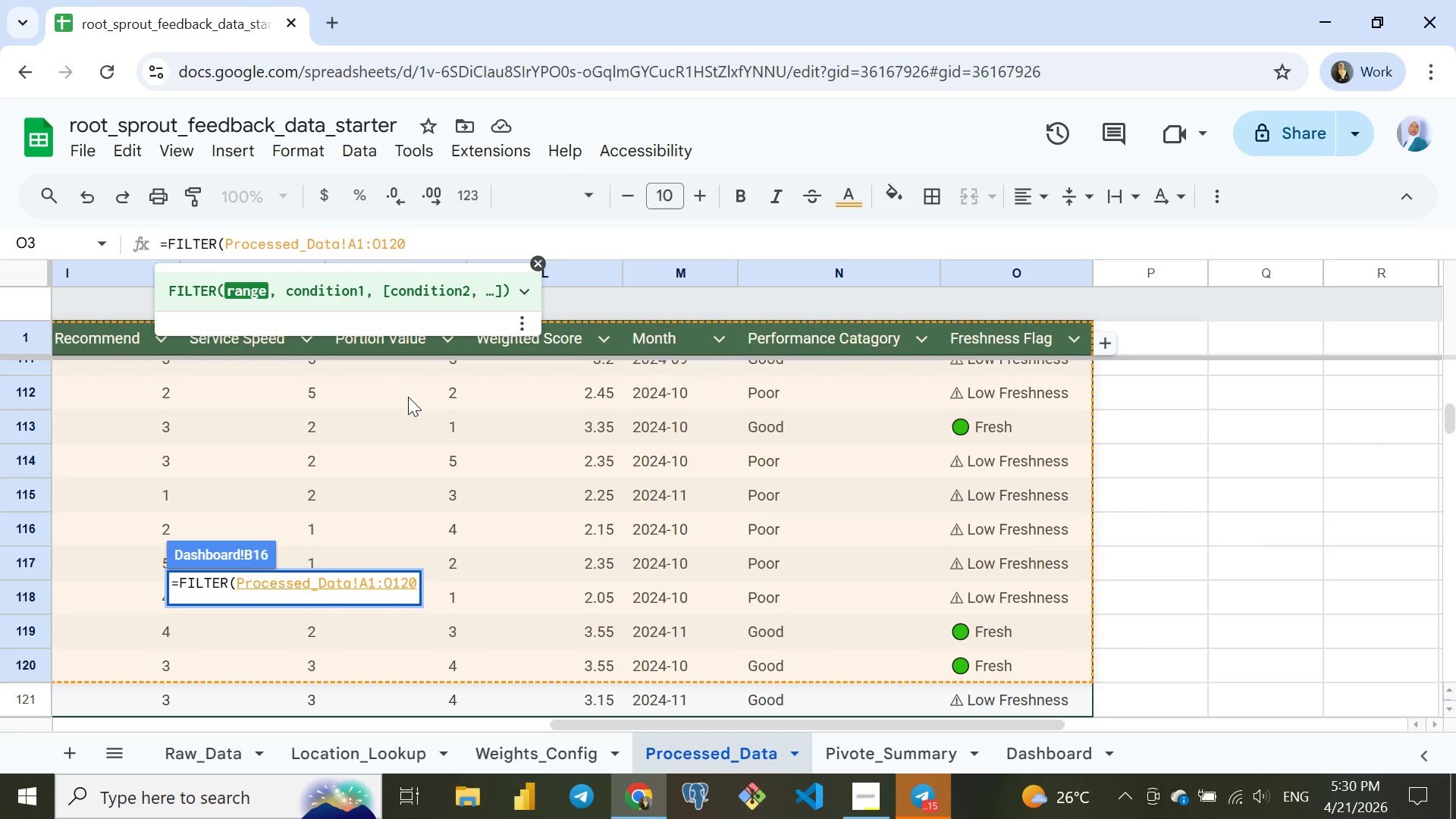 
key(Backspace)
 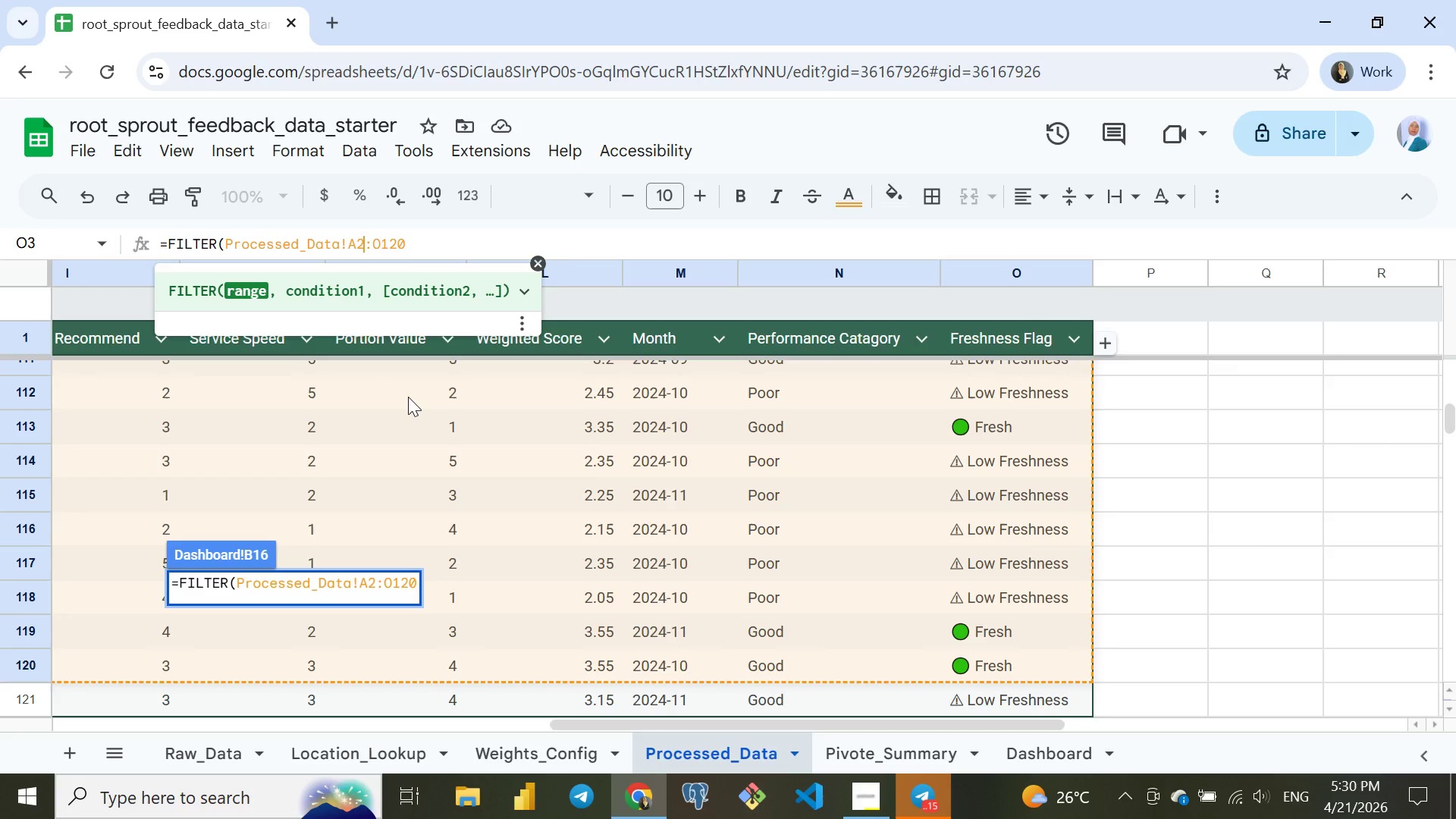 
key(2)
 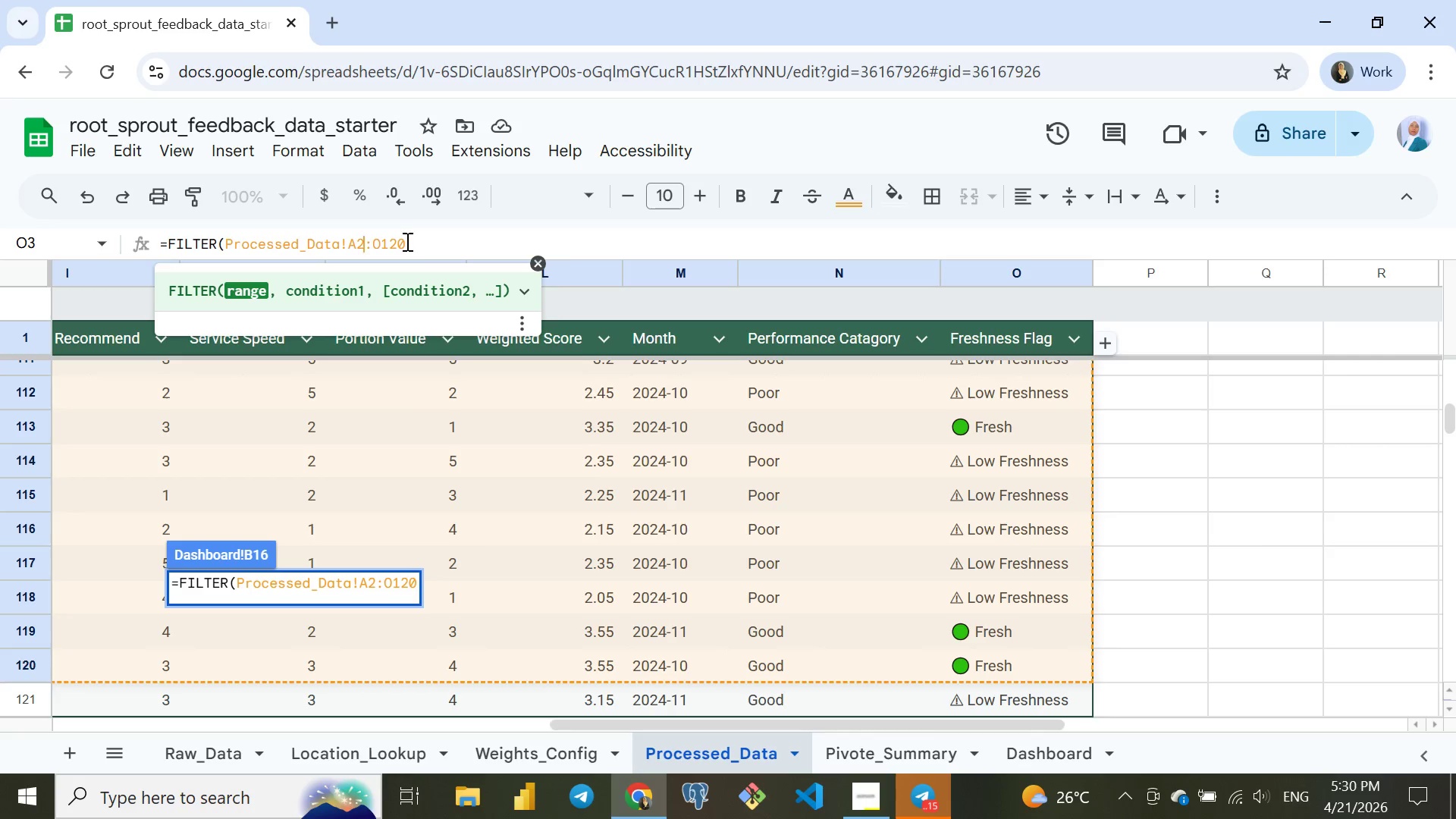 
left_click([406, 241])
 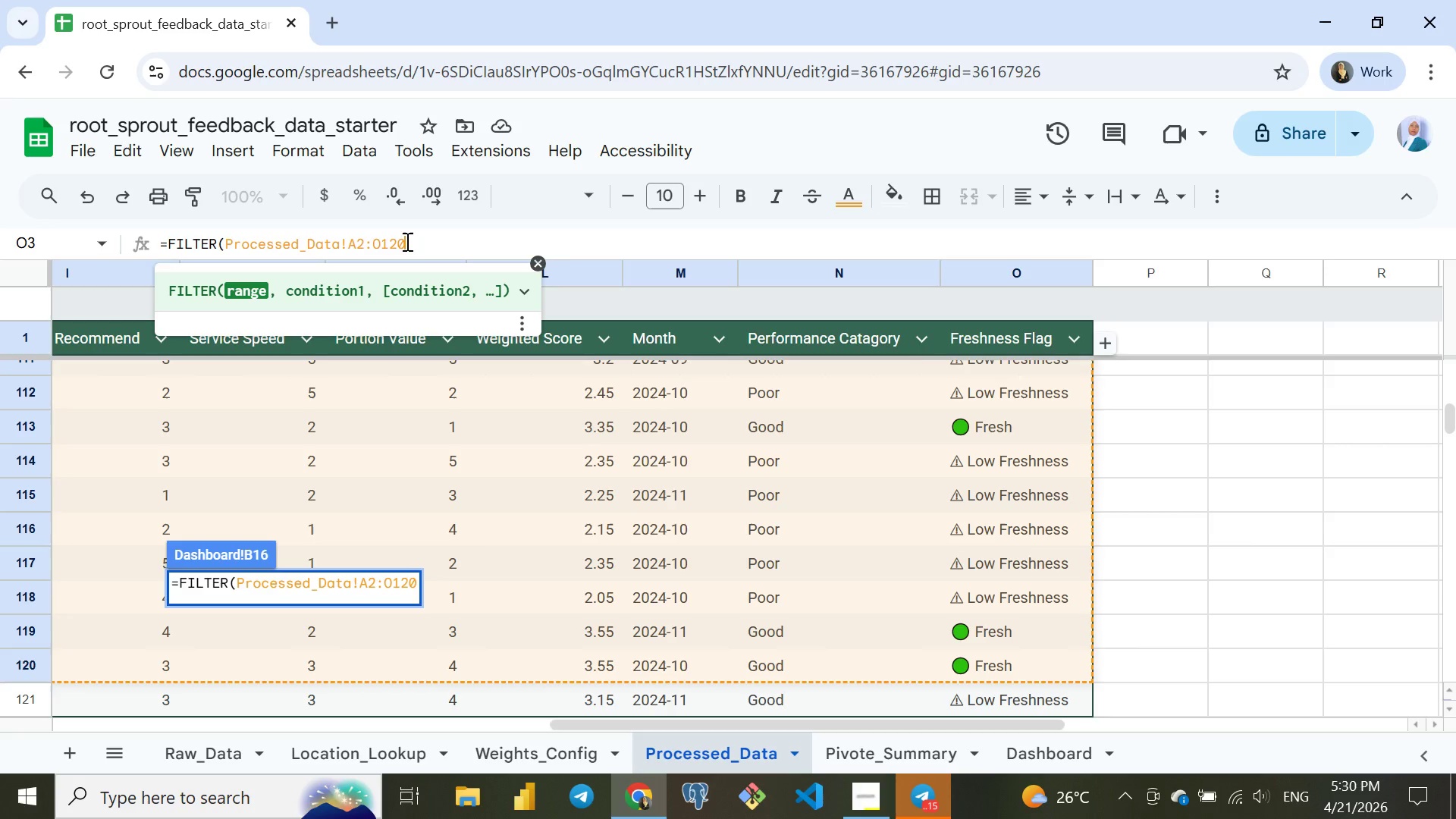 
key(Backspace)
 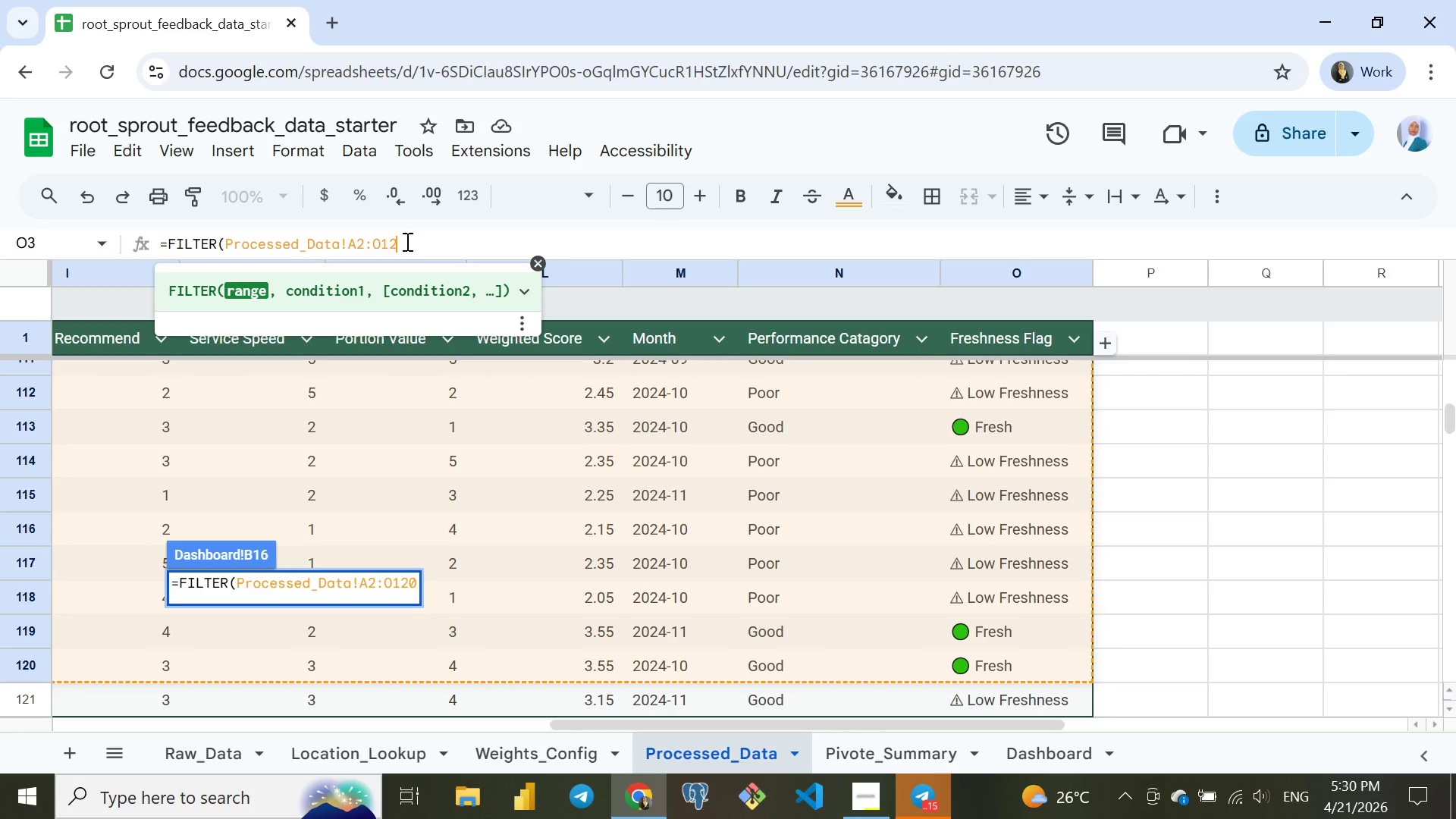 
key(1)
 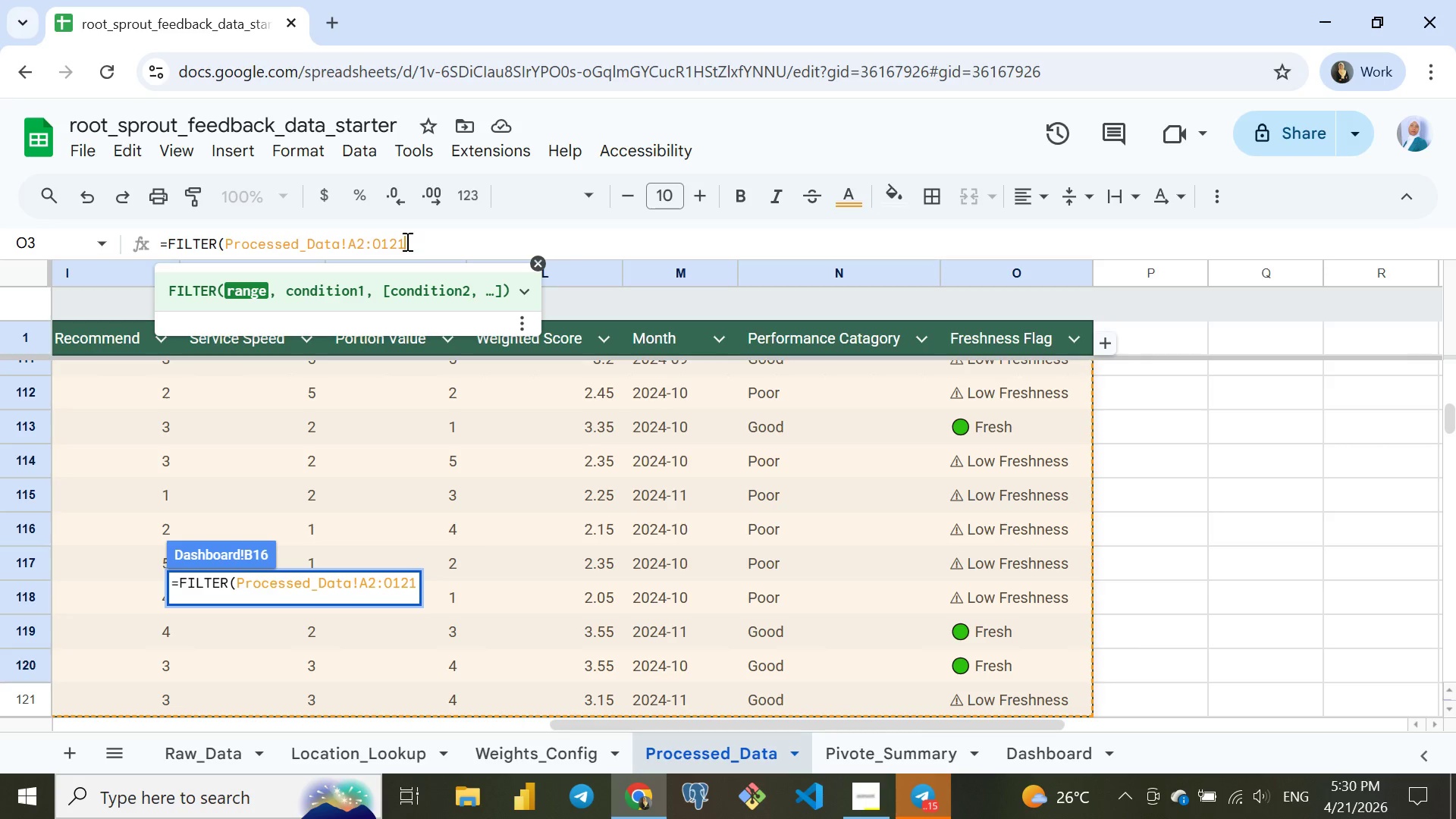 
key(Comma)
 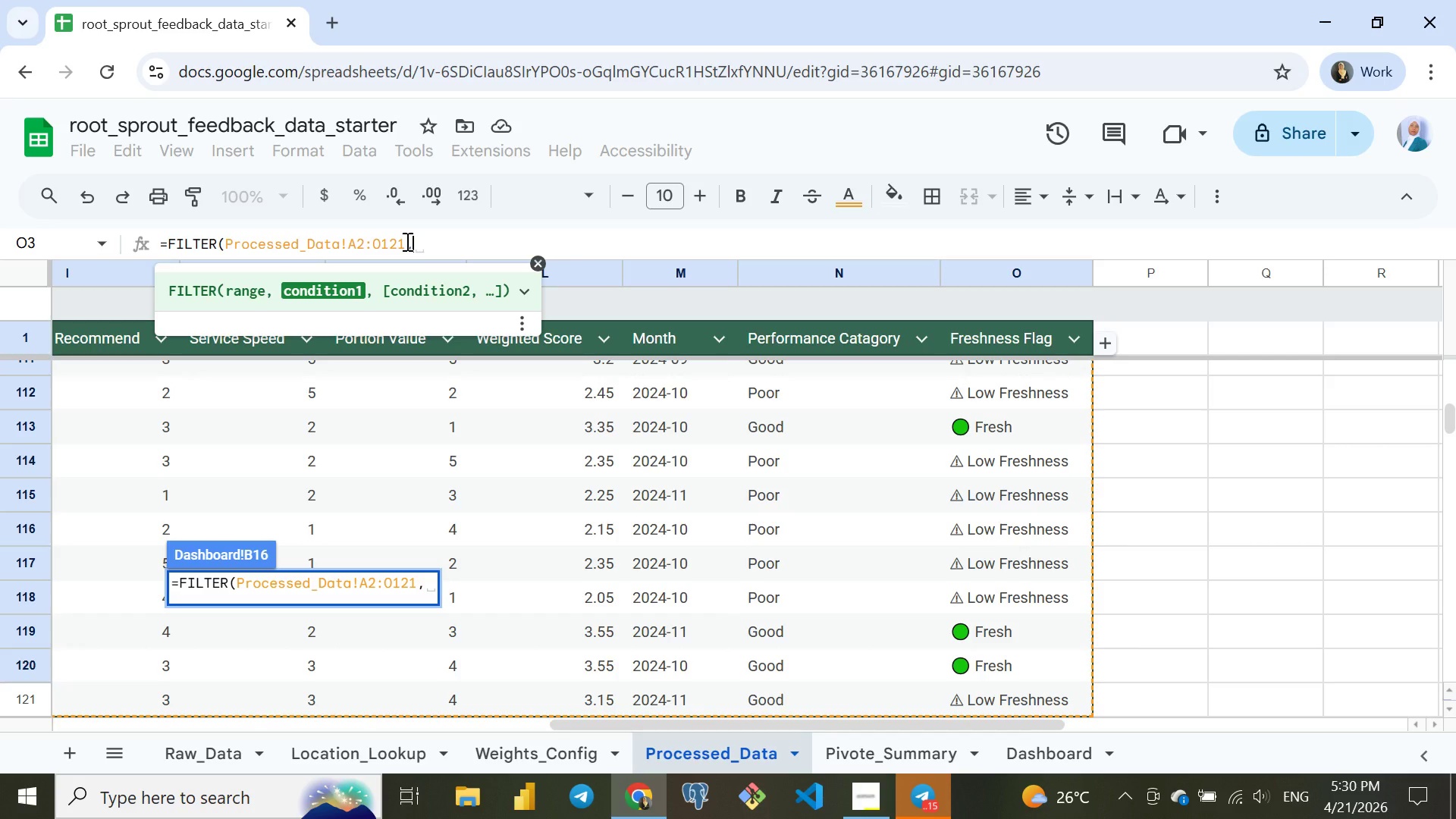 
type(if)
 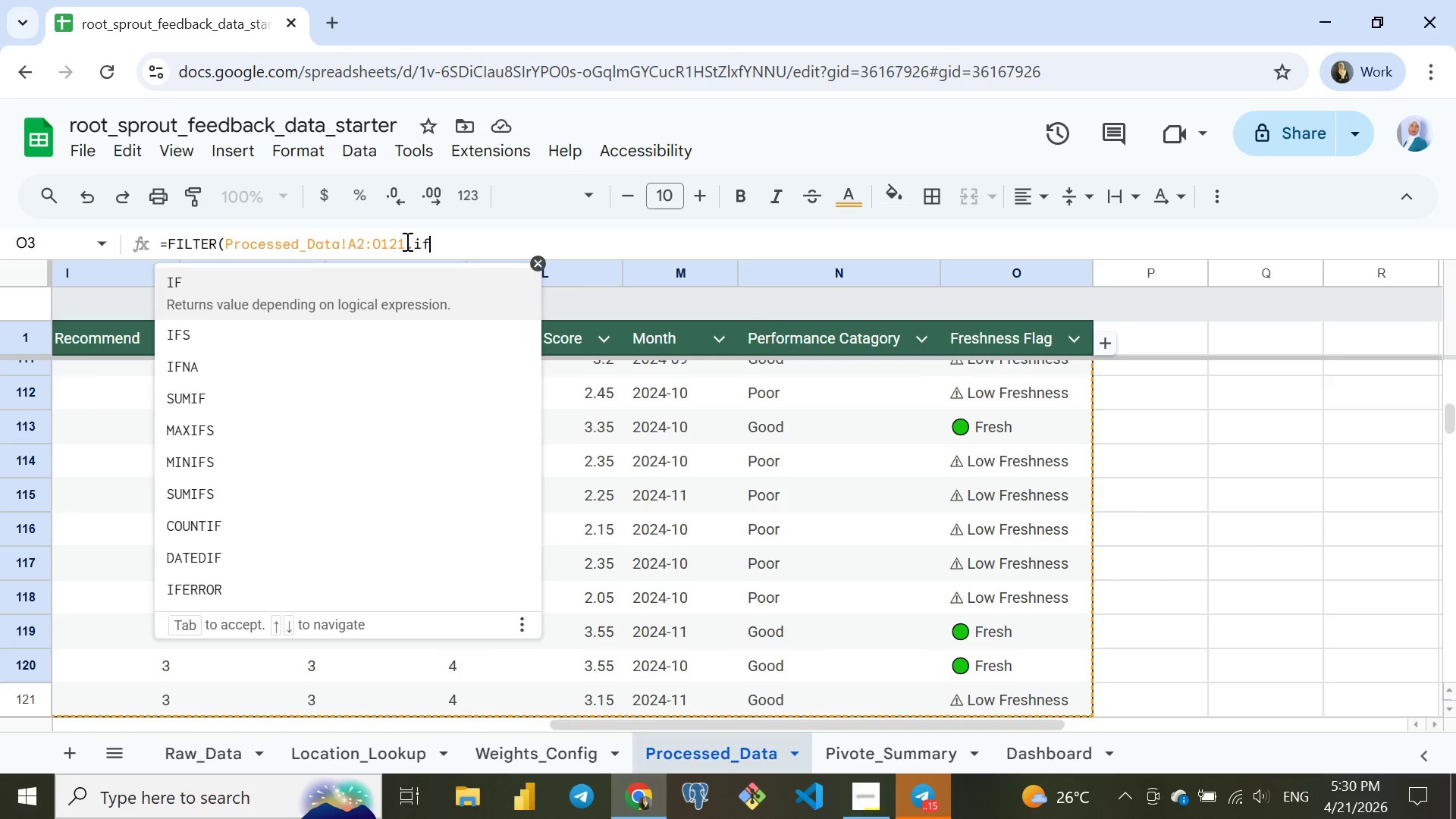 
key(Enter)
 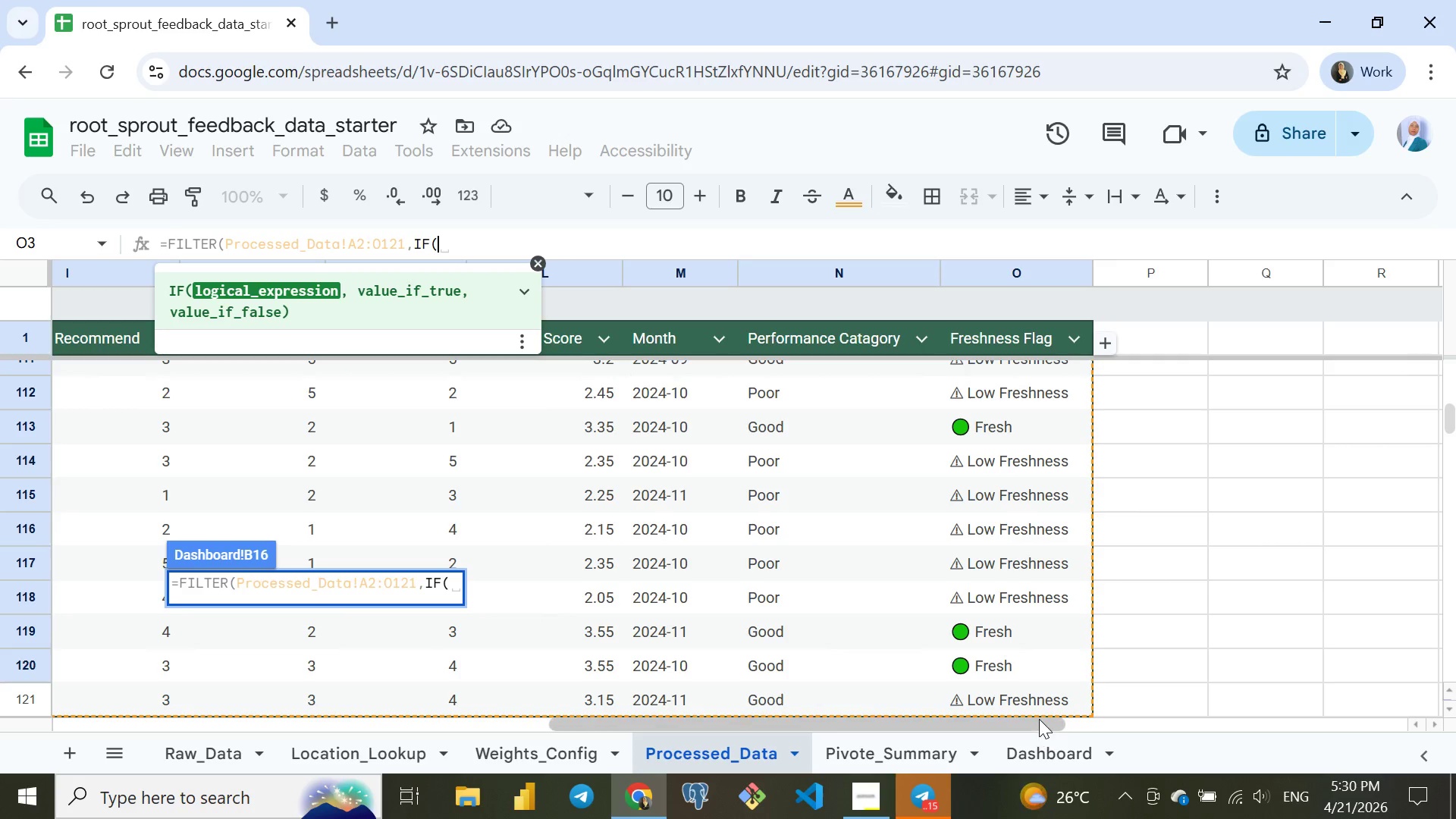 
left_click([1056, 742])
 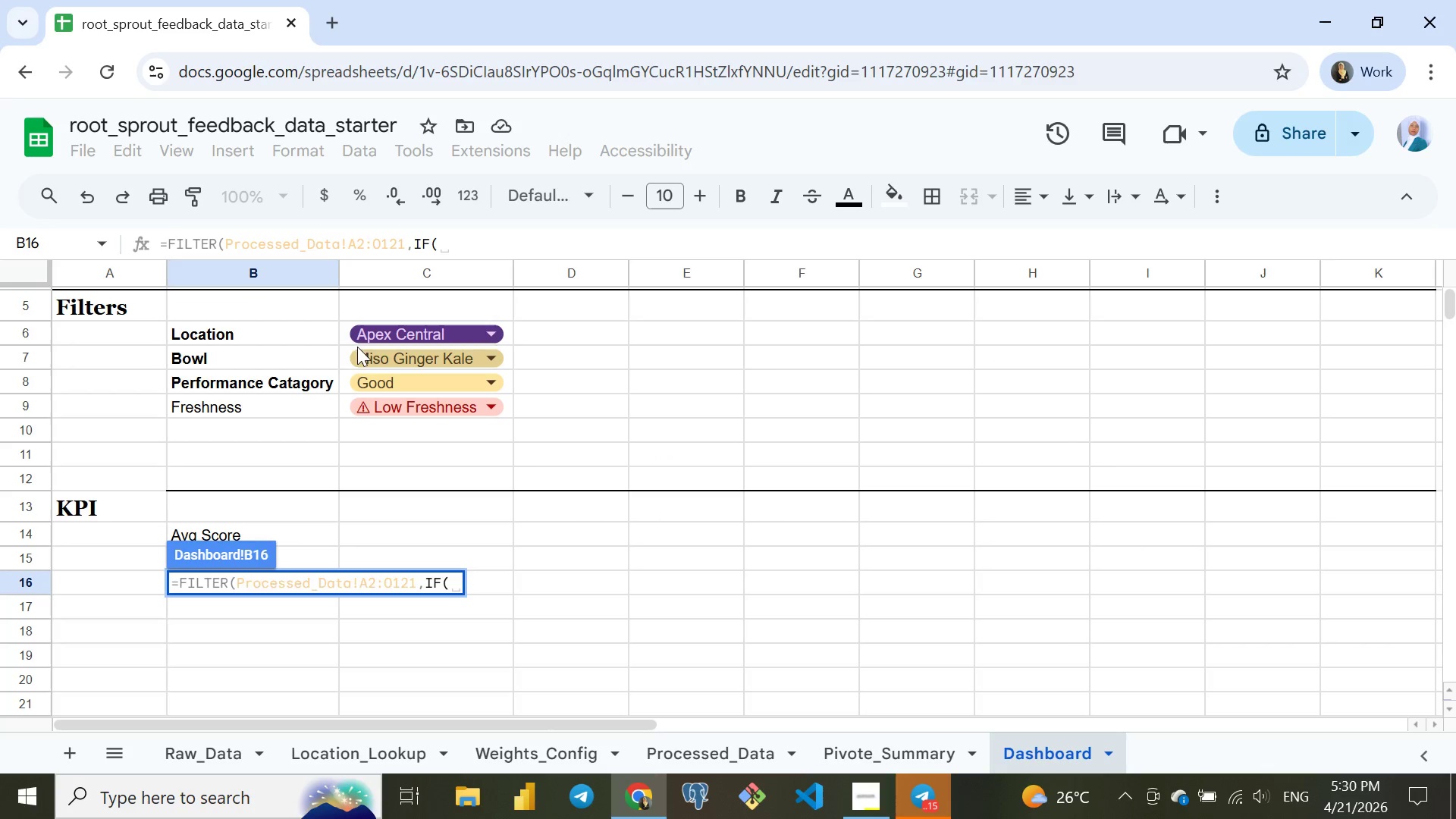 
left_click([338, 328])
 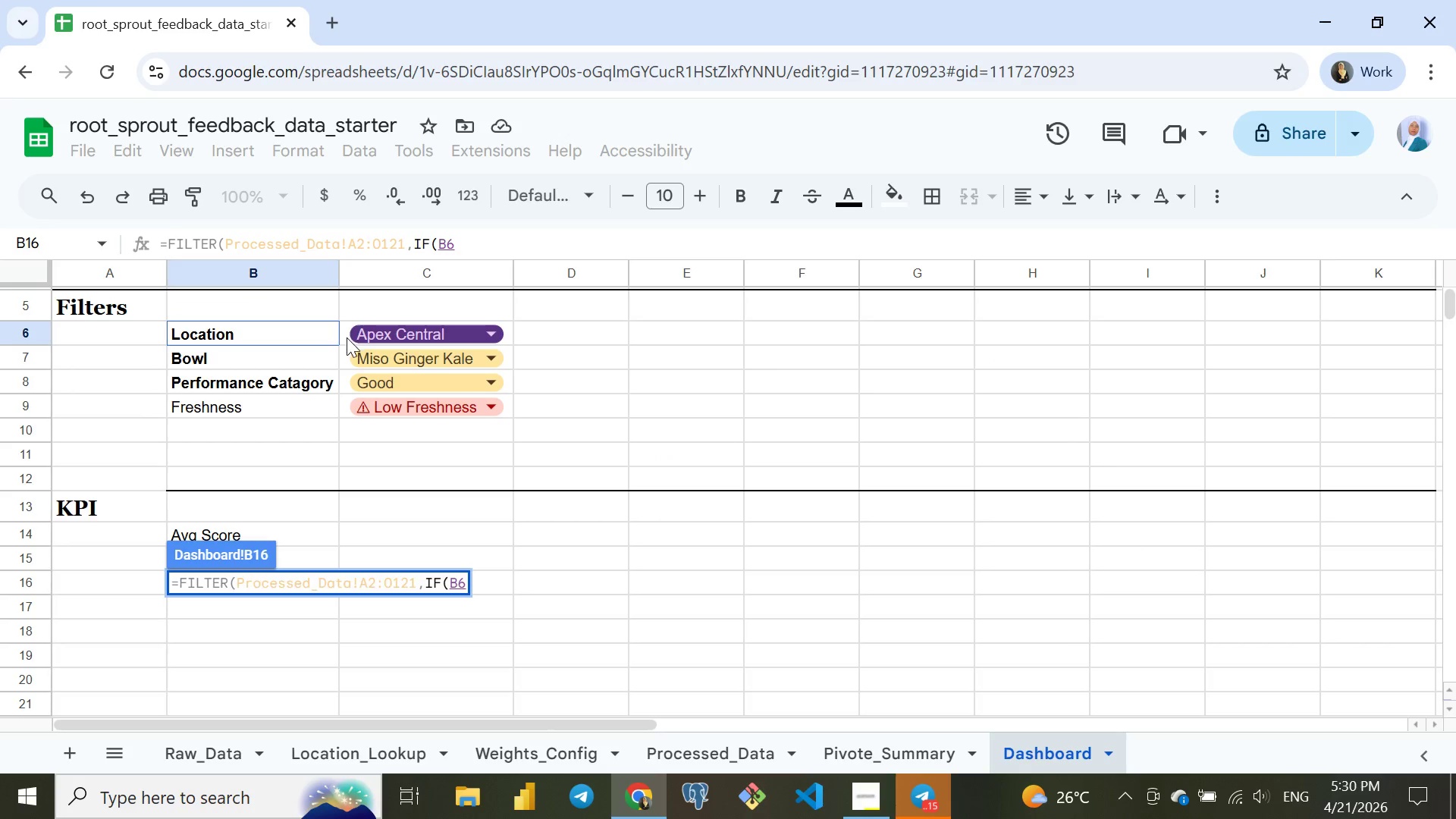 
left_click([347, 337])
 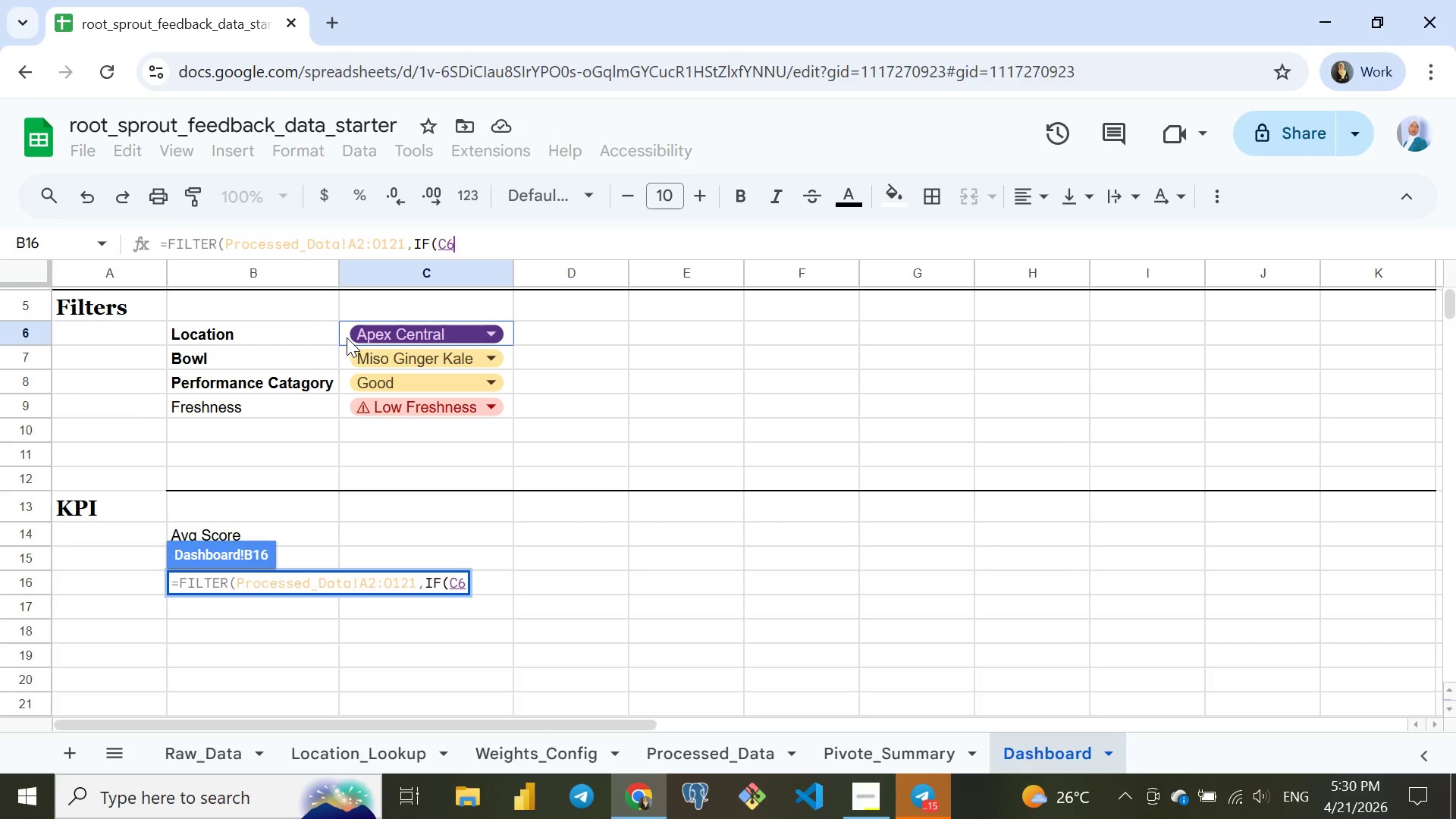 
key(Equal)
 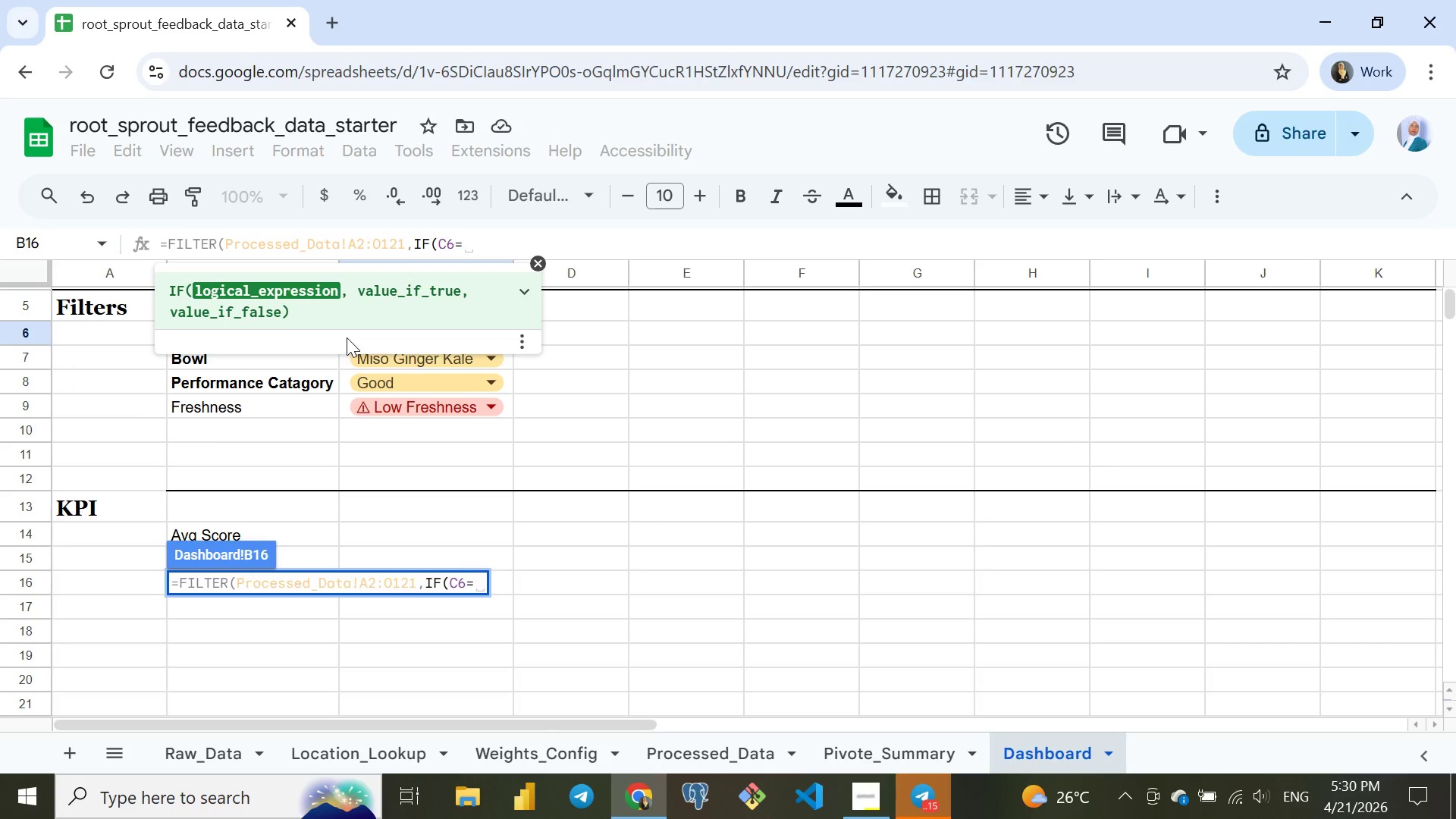 
key(Shift+Quote)
 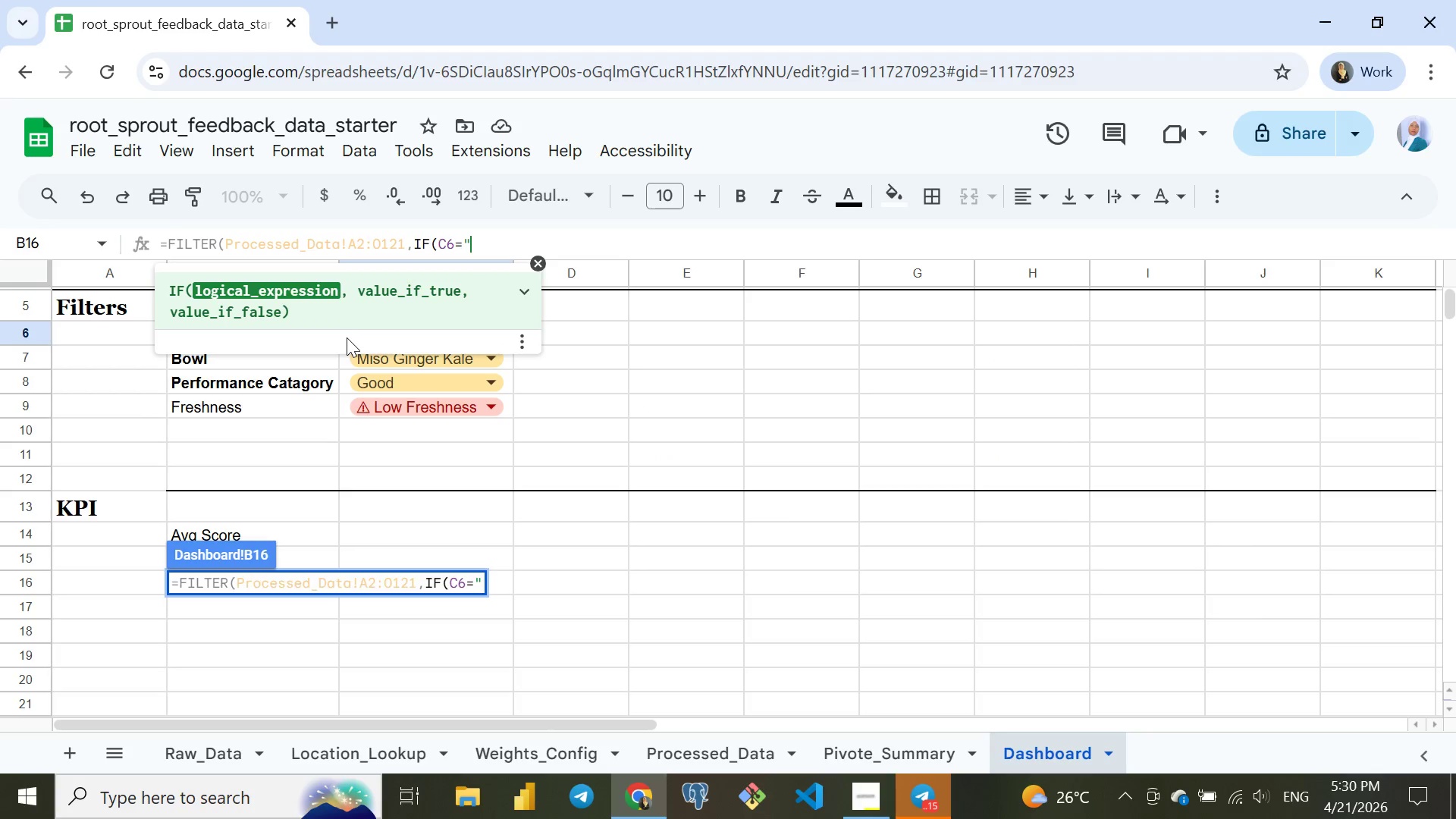 
key(Shift+Quote)
 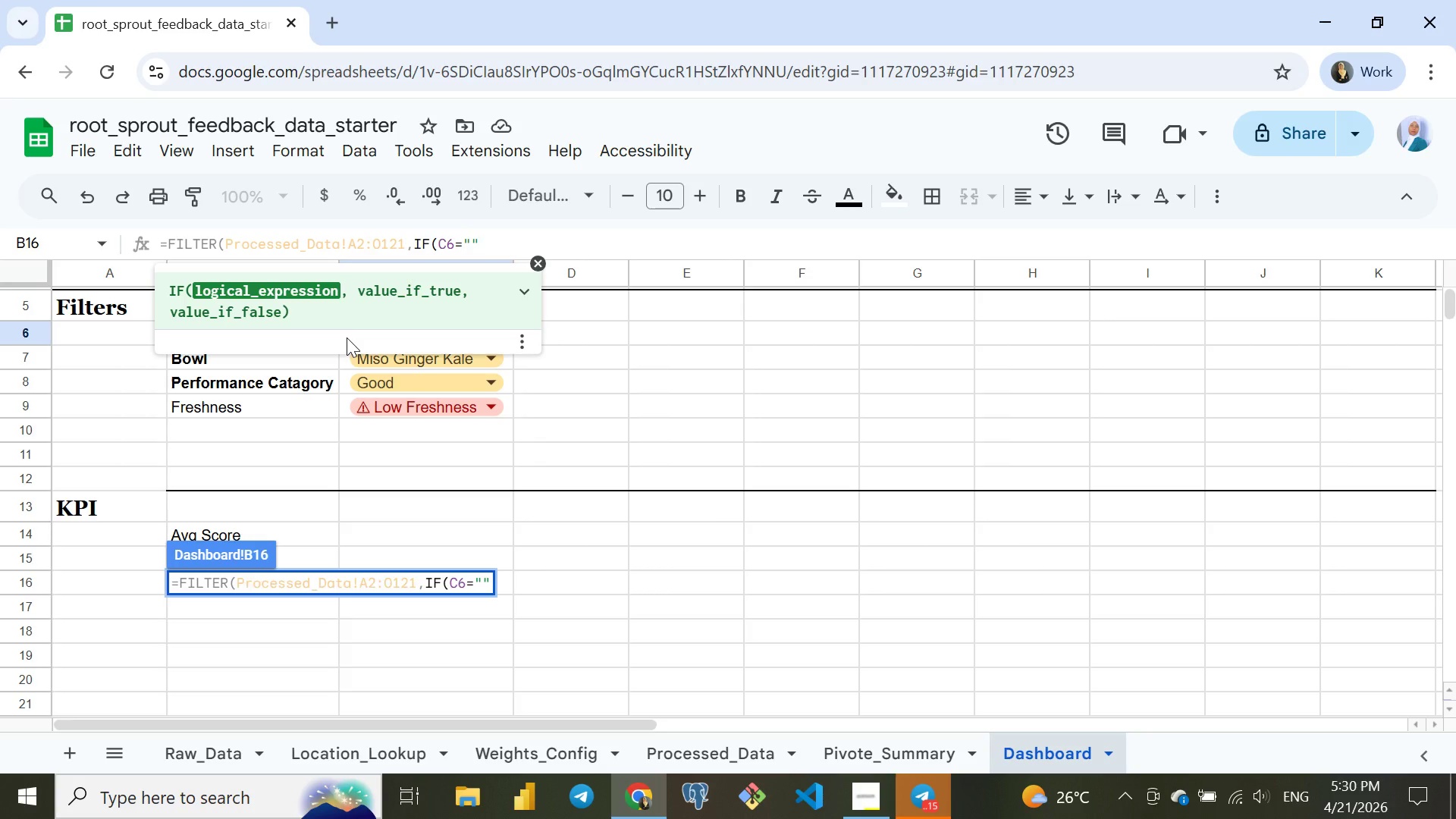 
key(ArrowLeft)
 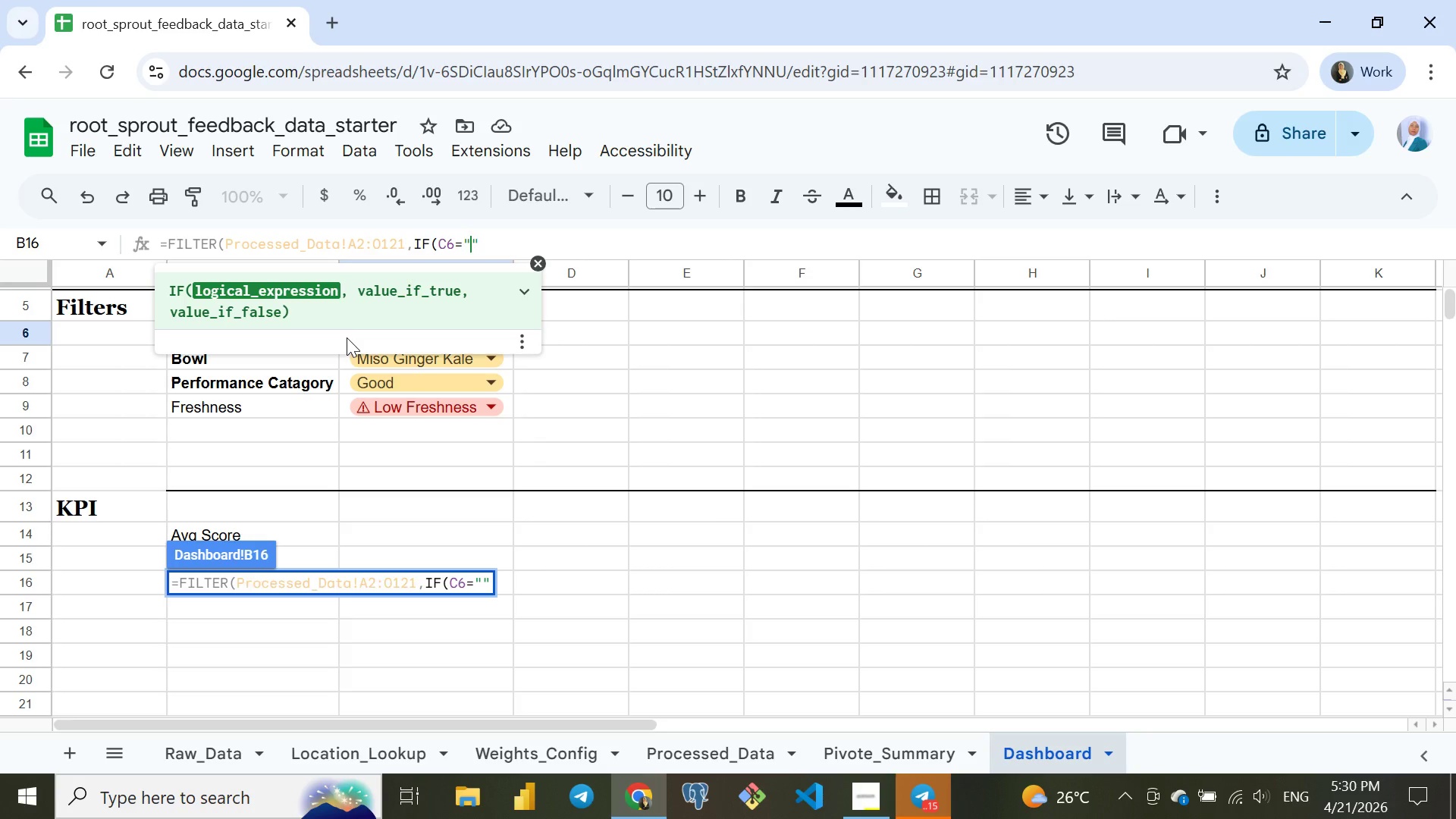 
type(All)
 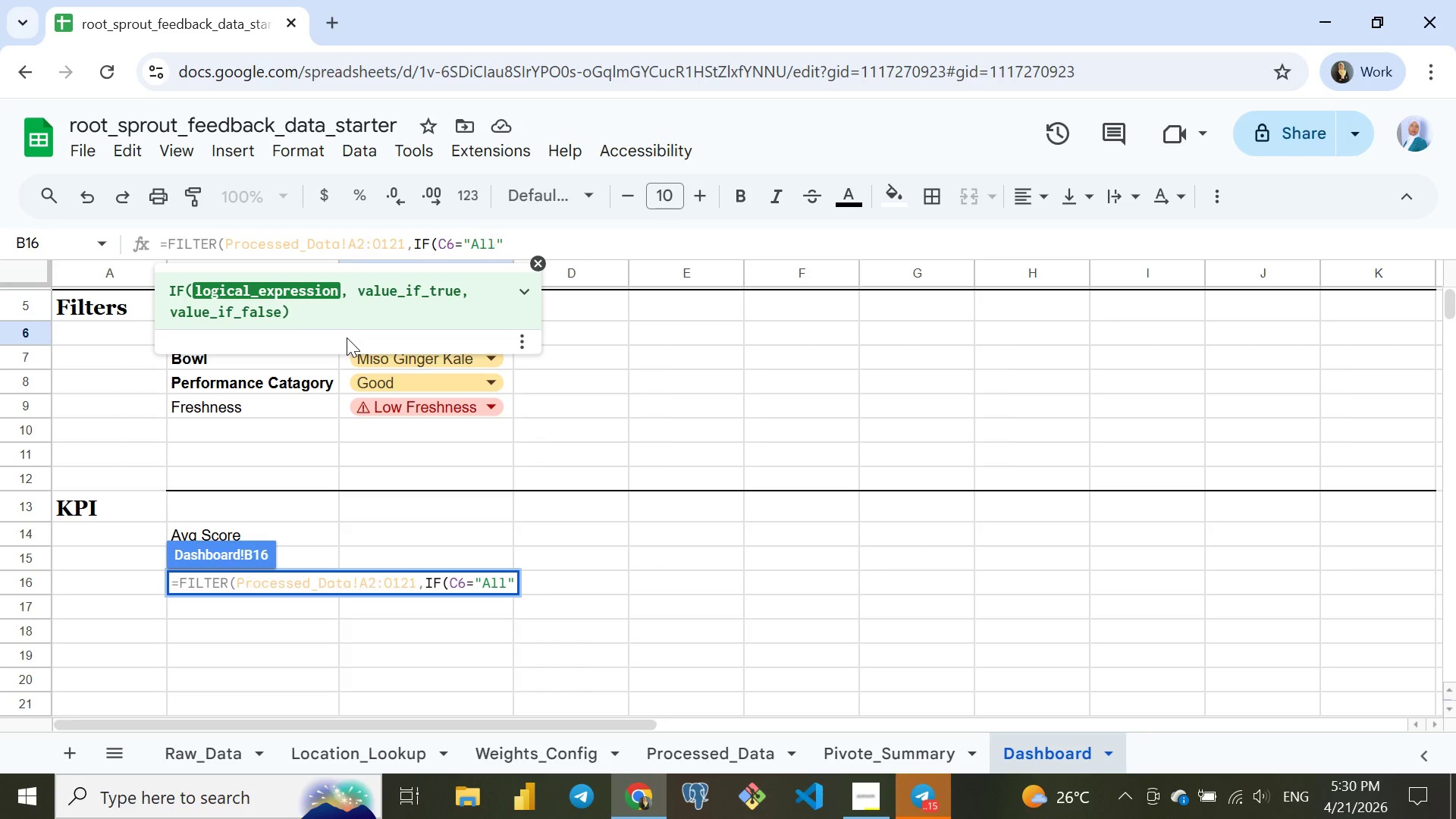 
key(ArrowRight)
 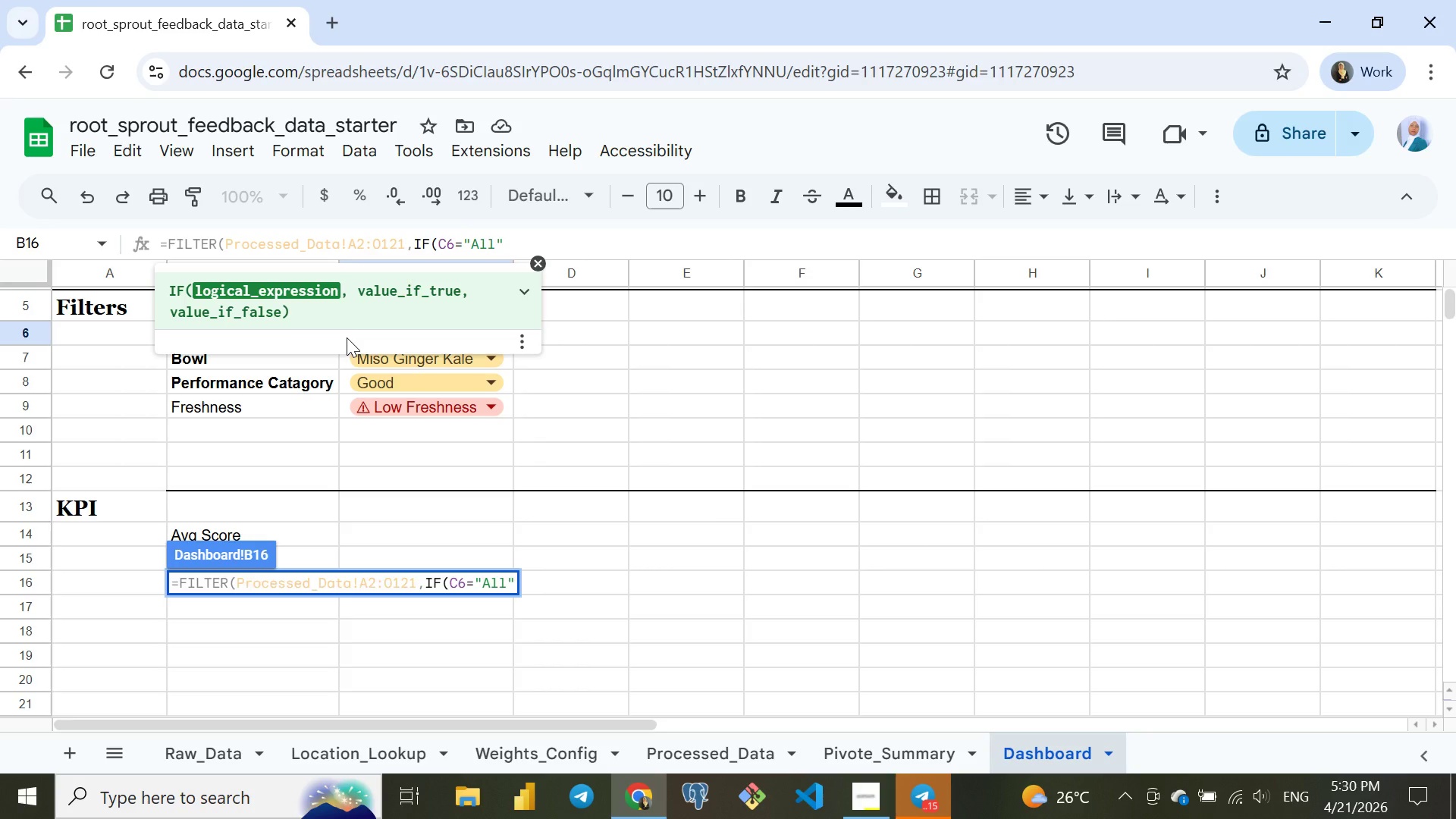 
type(,tru)
 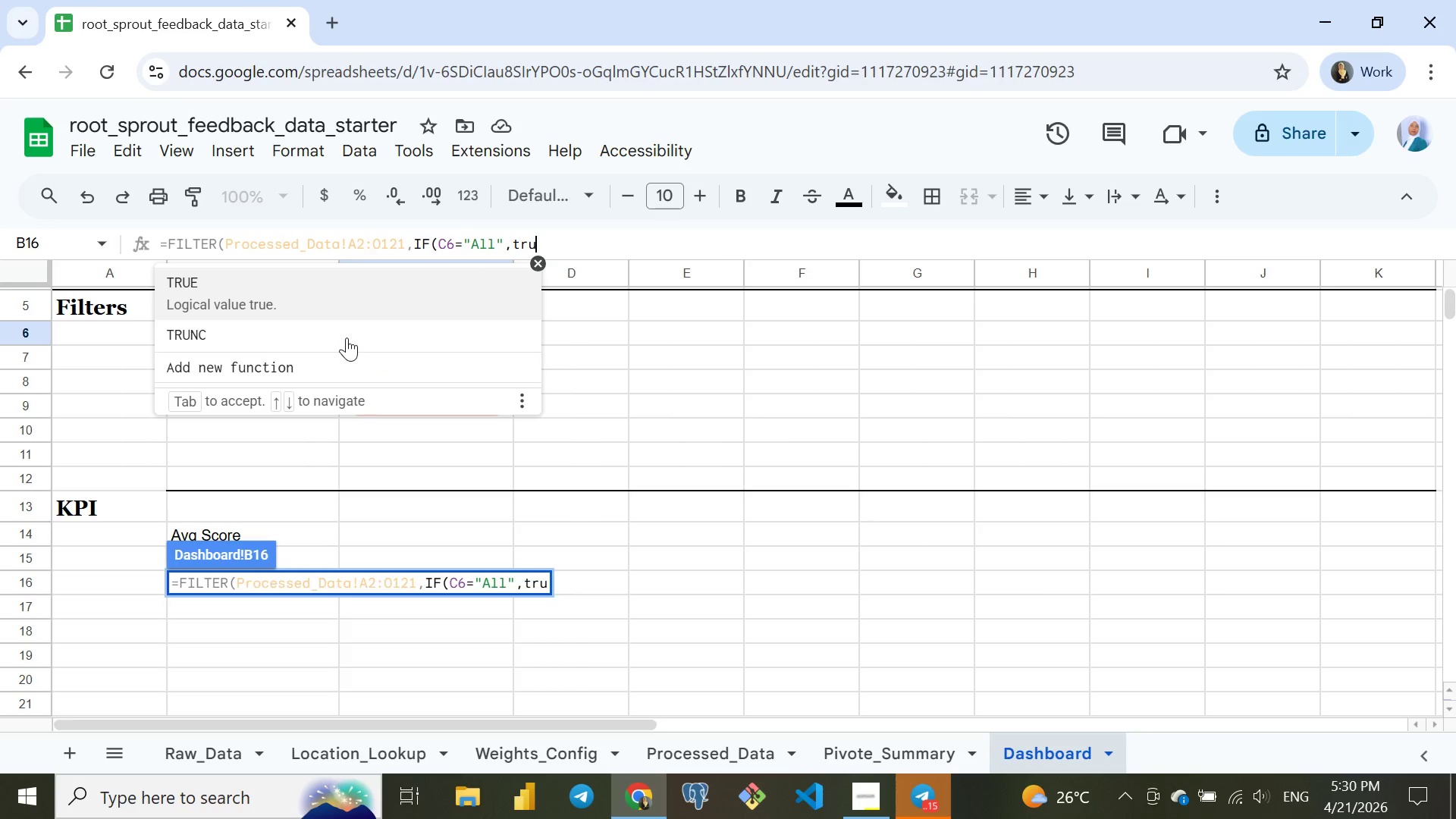 
key(Enter)
 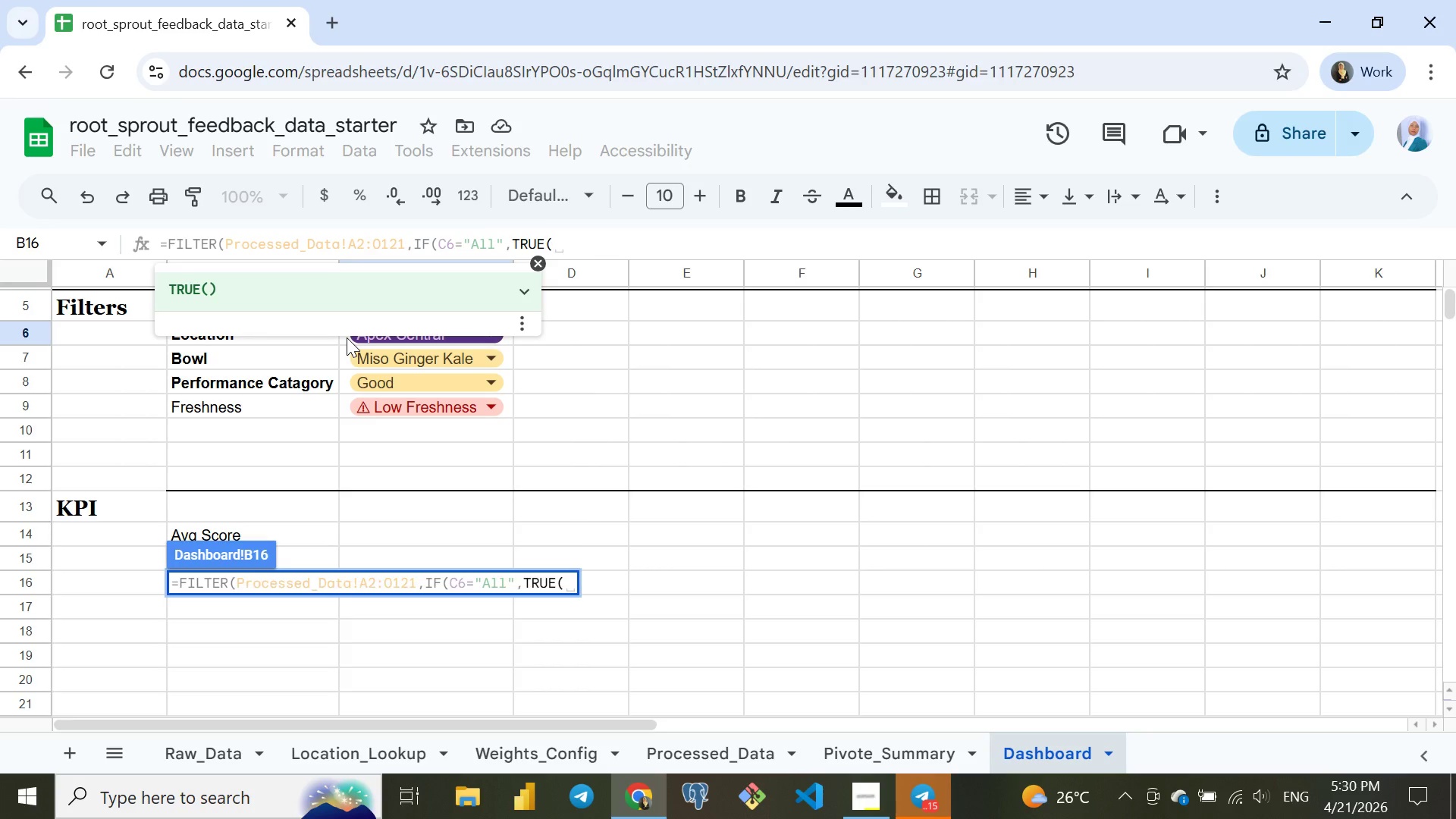 
key(Backspace)
 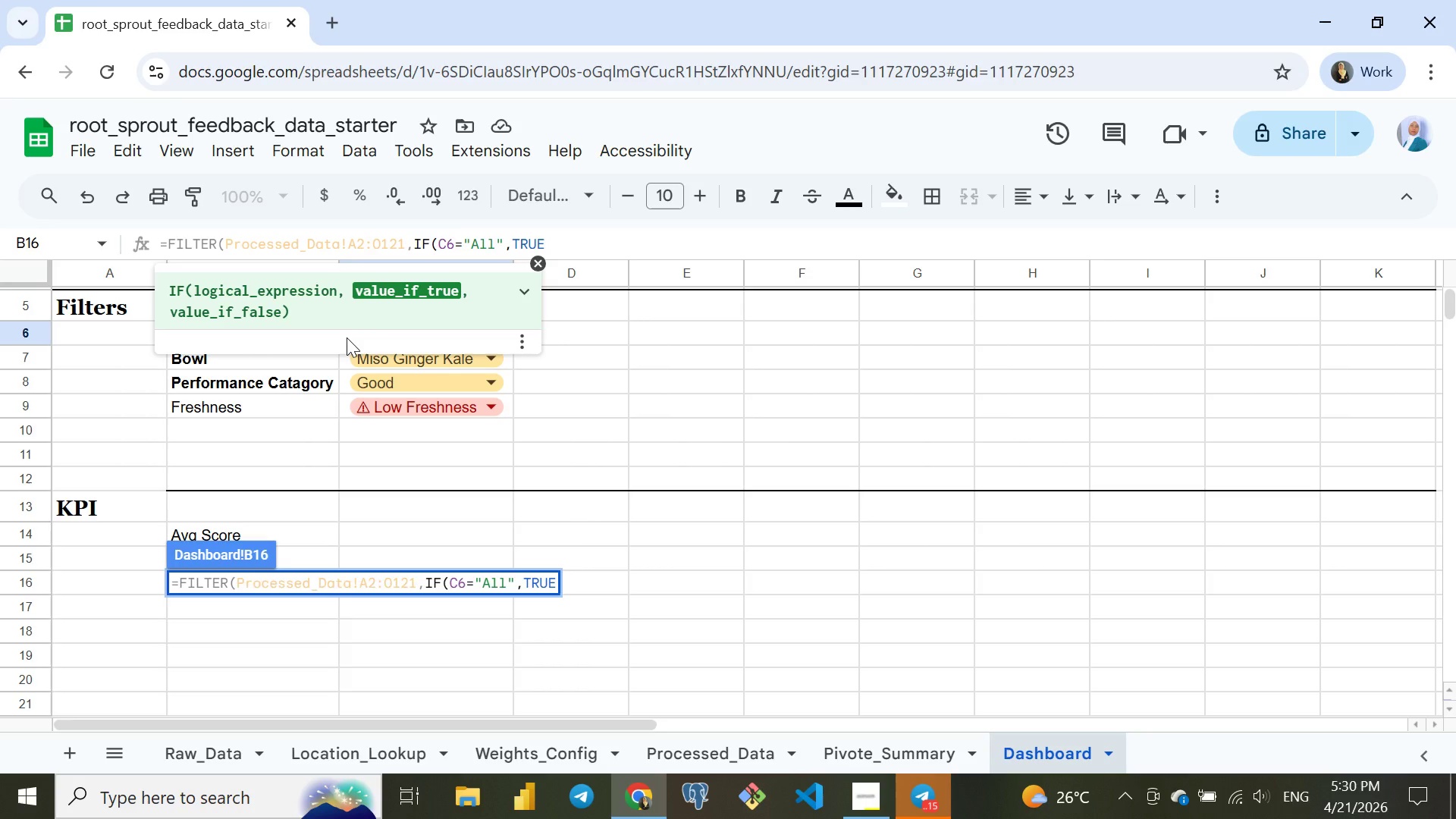 
key(Comma)
 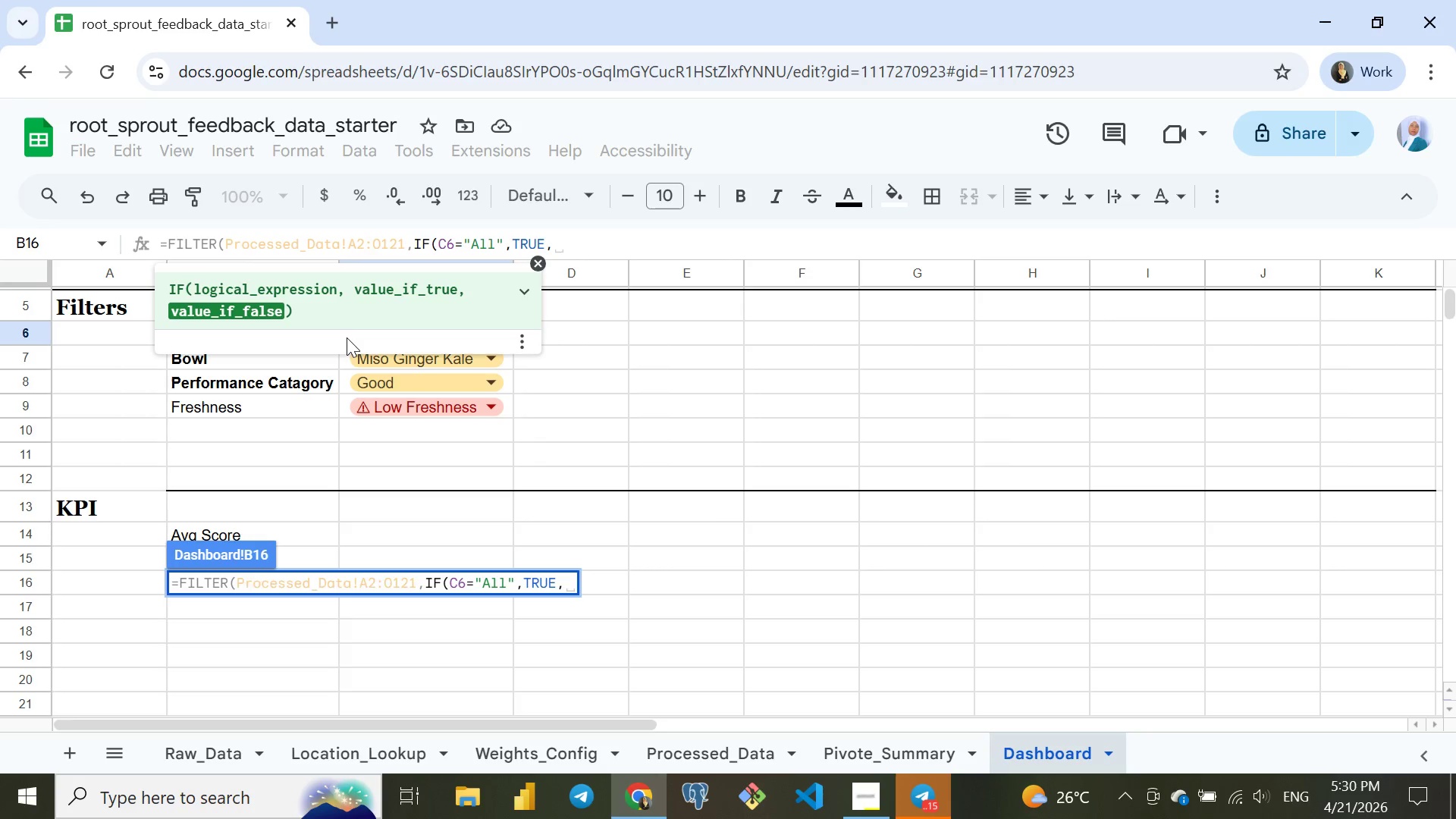 
wait(6.48)
 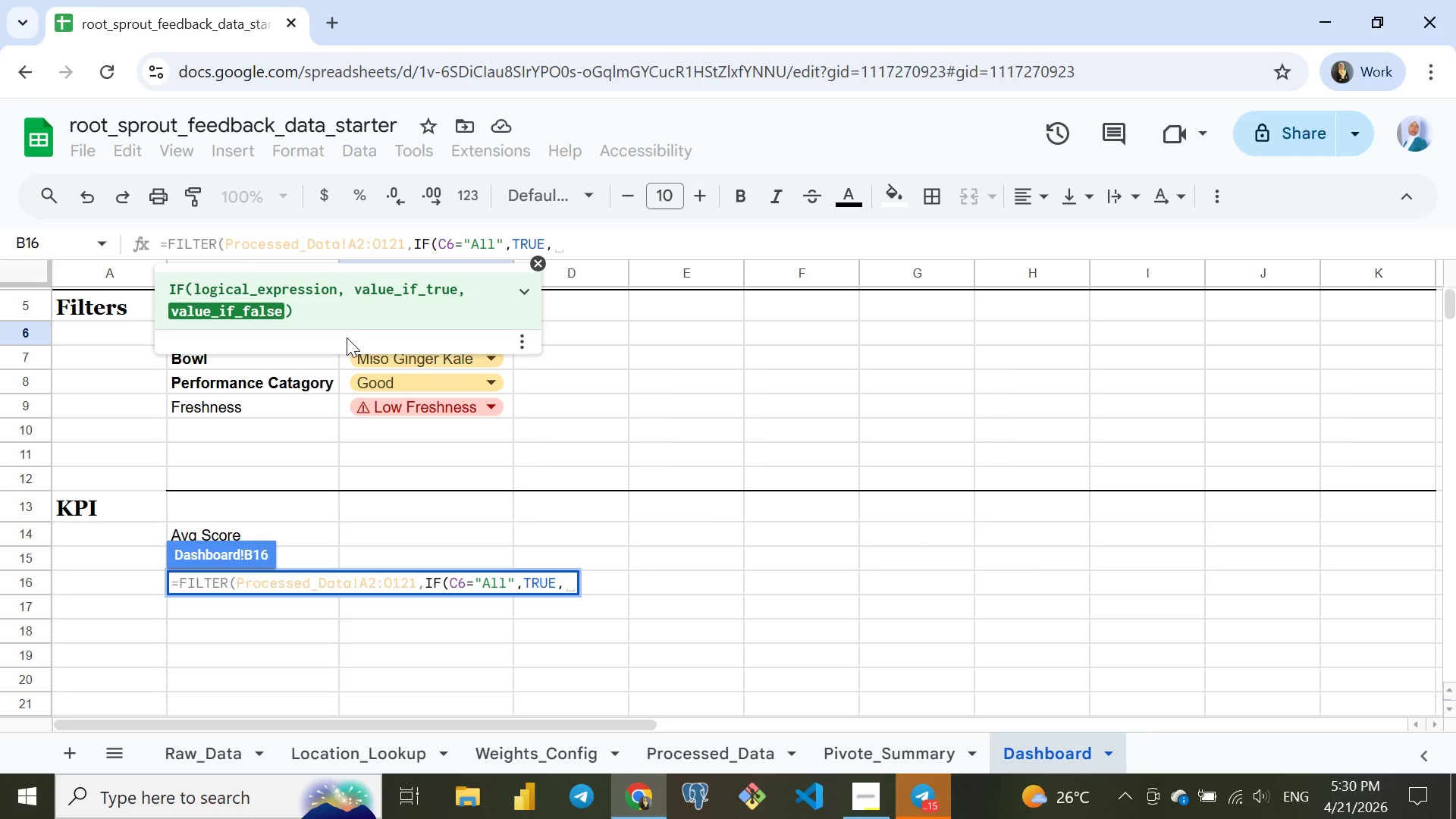 
left_click([714, 749])
 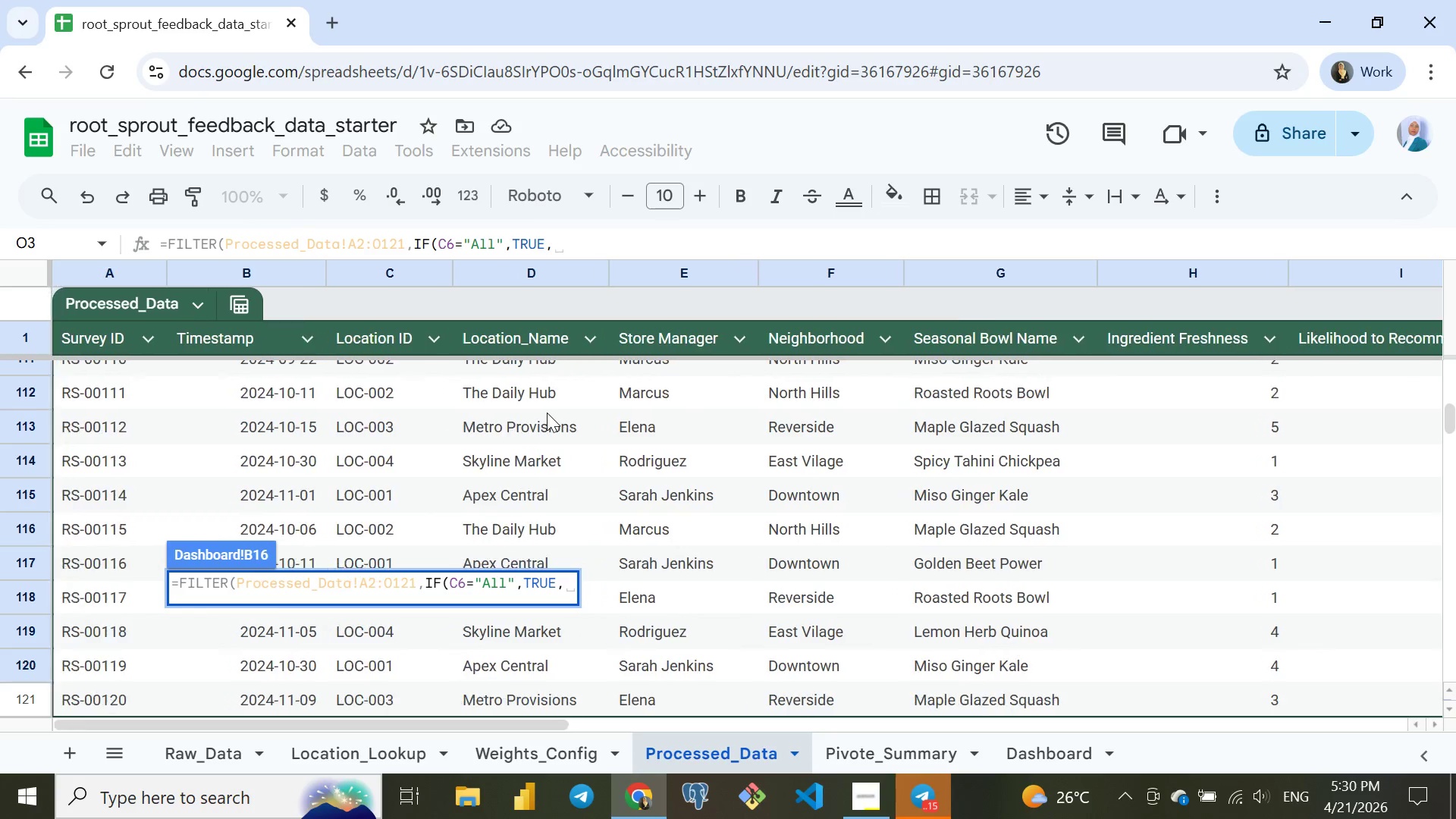 
wait(5.02)
 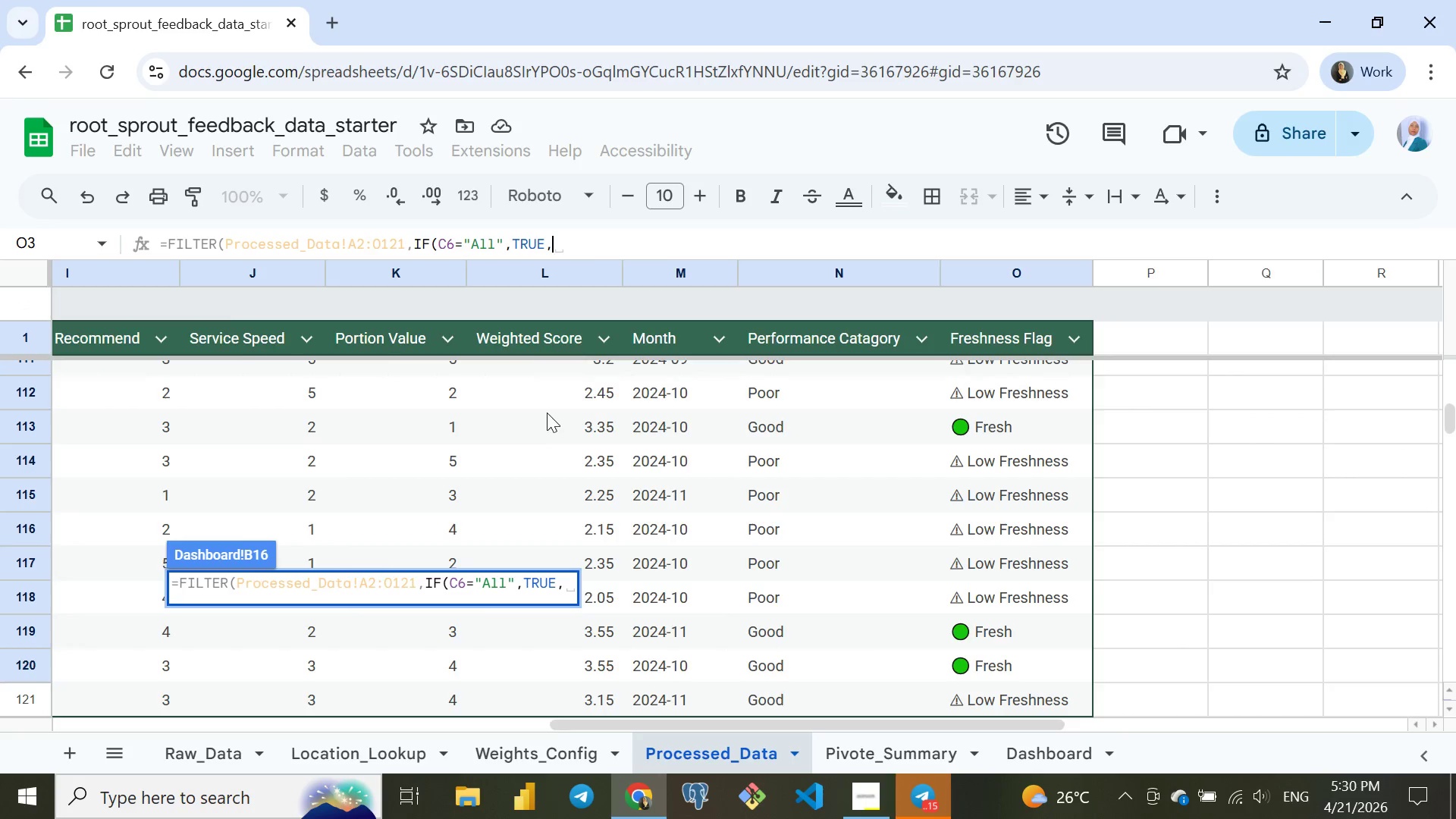 
scroll: coordinate [547, 413], scroll_direction: up, amount: 26.0
 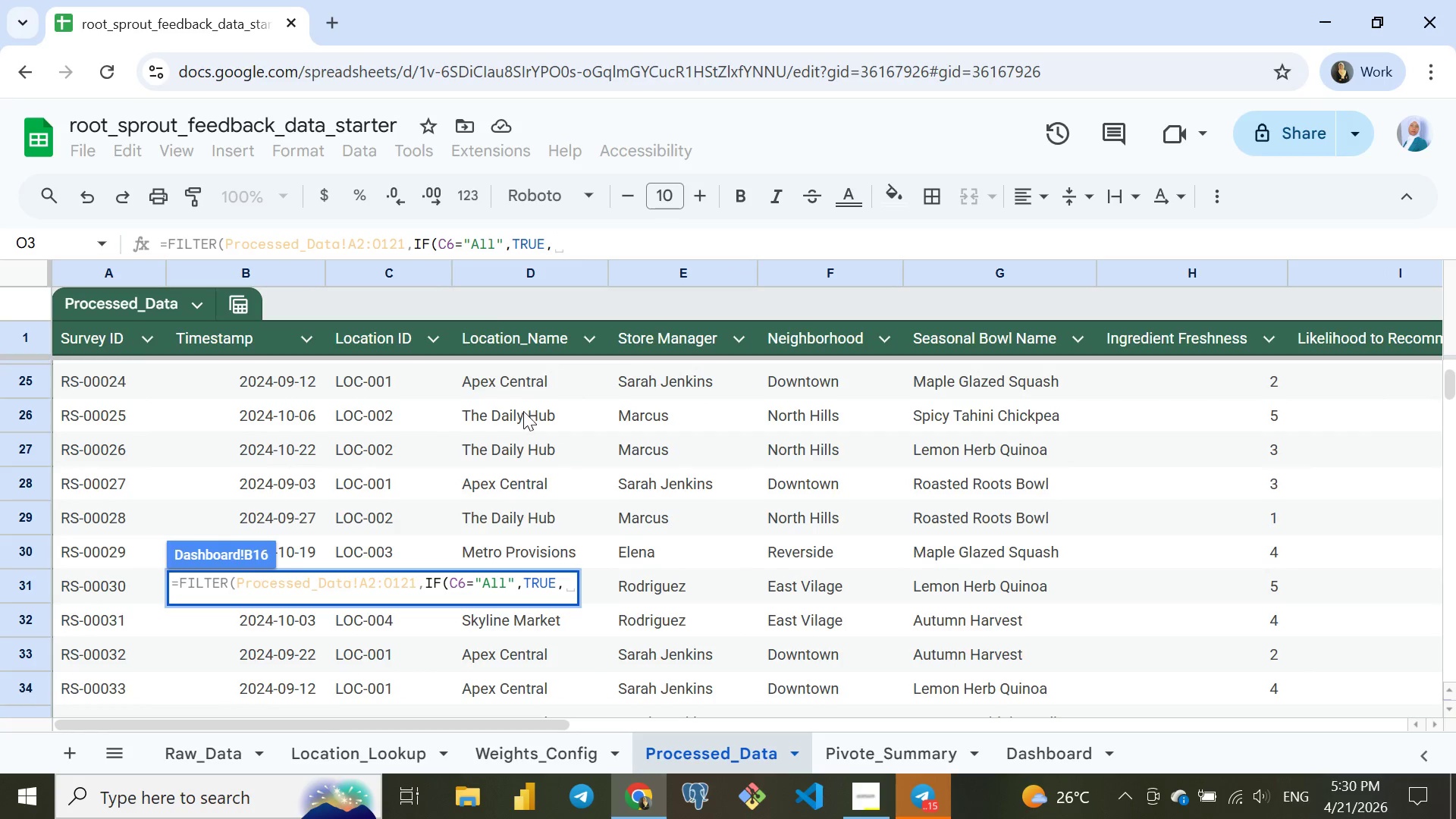 
left_click([523, 418])
 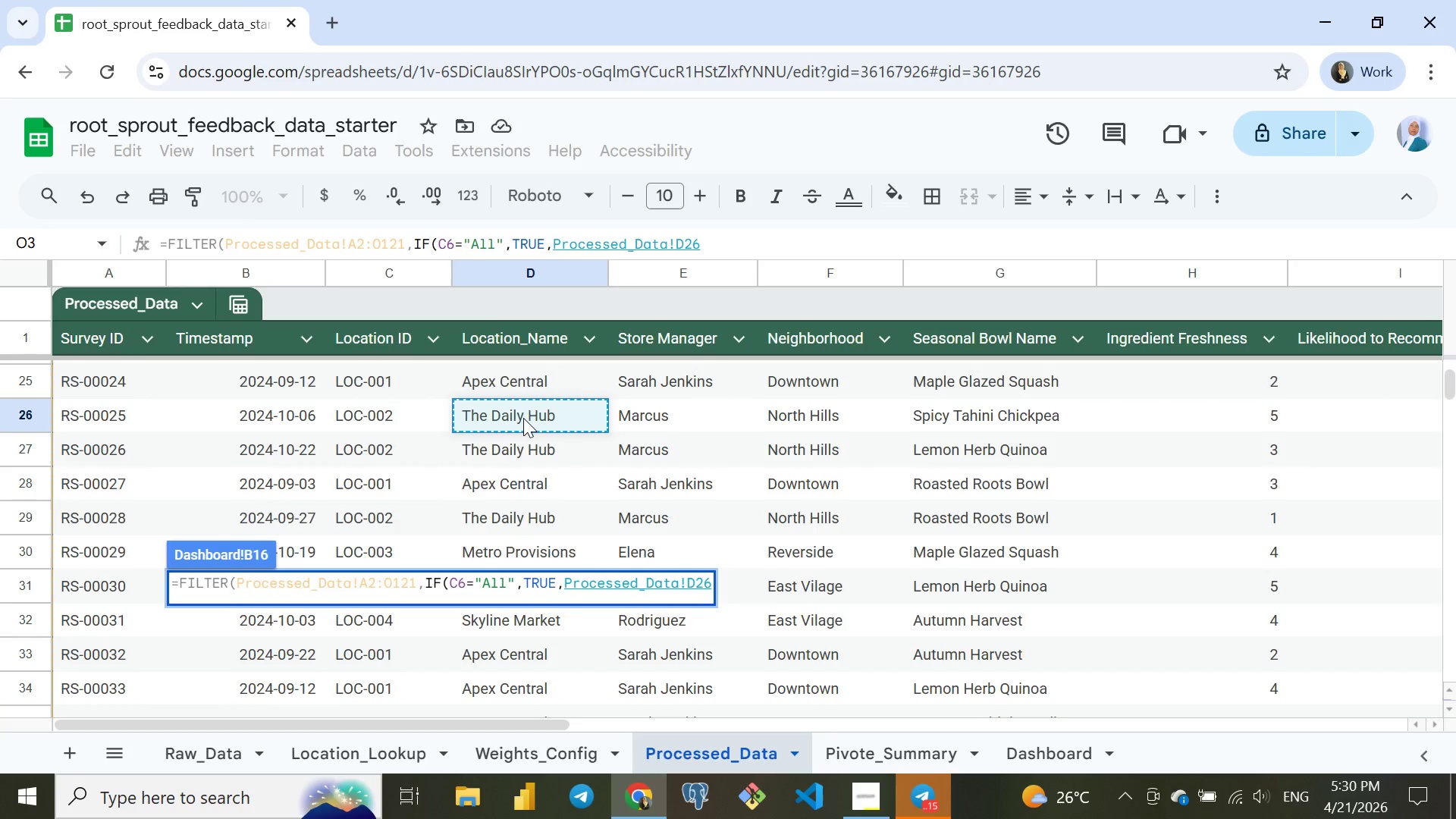 
key(Shift+ArrowDown)
 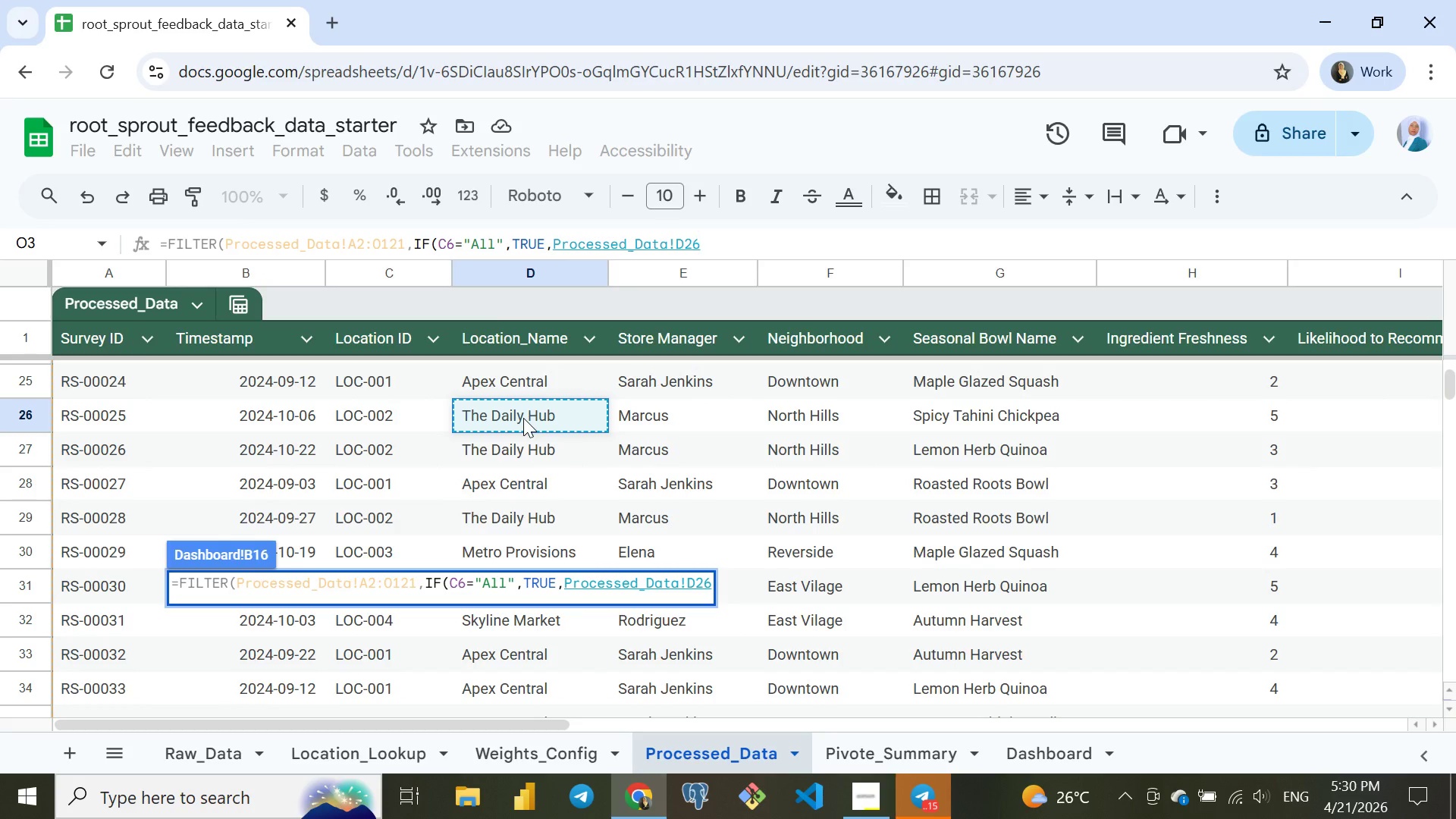 
key(Shift+ArrowDown)
 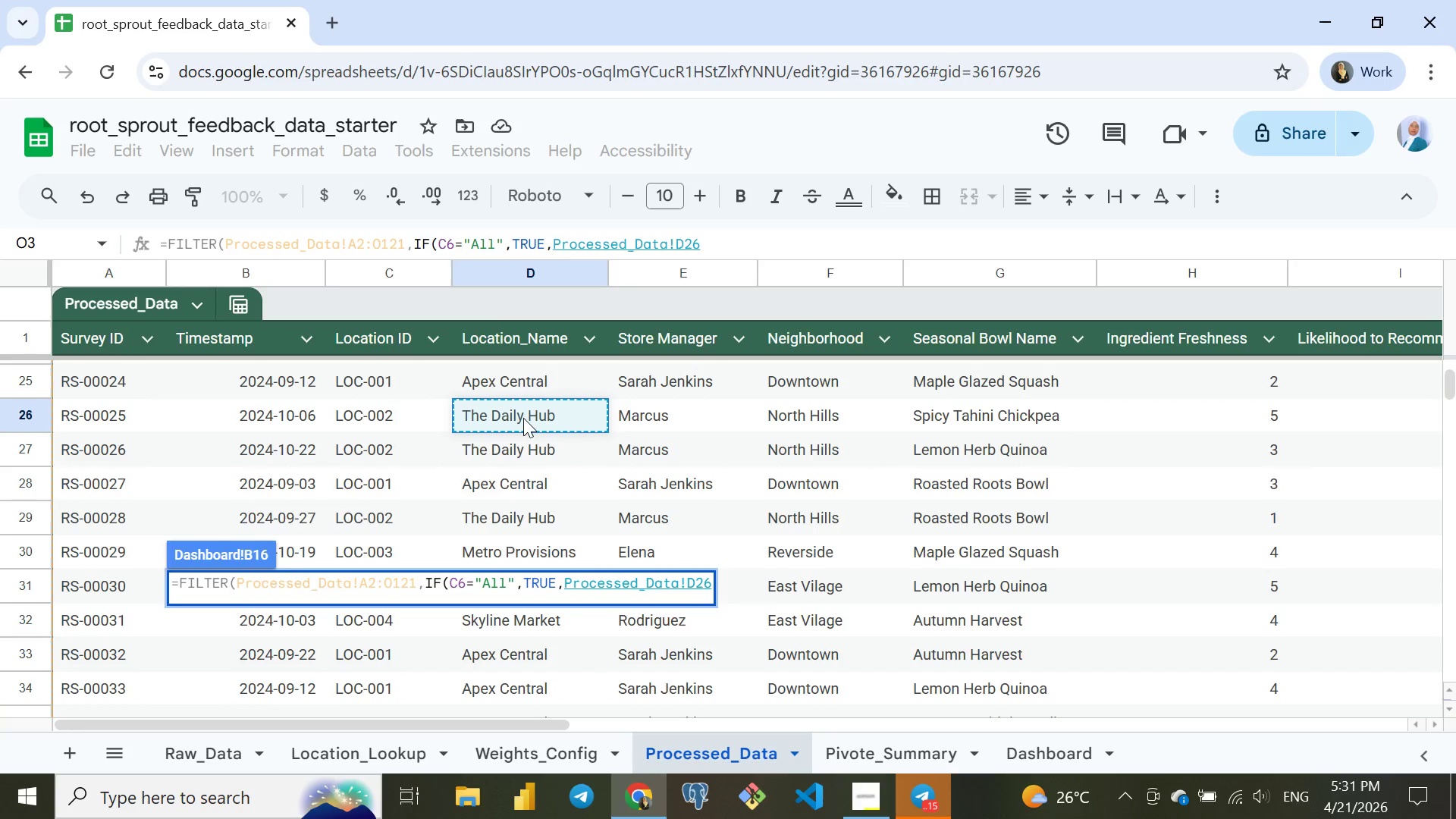 
key(Shift+ArrowDown)
 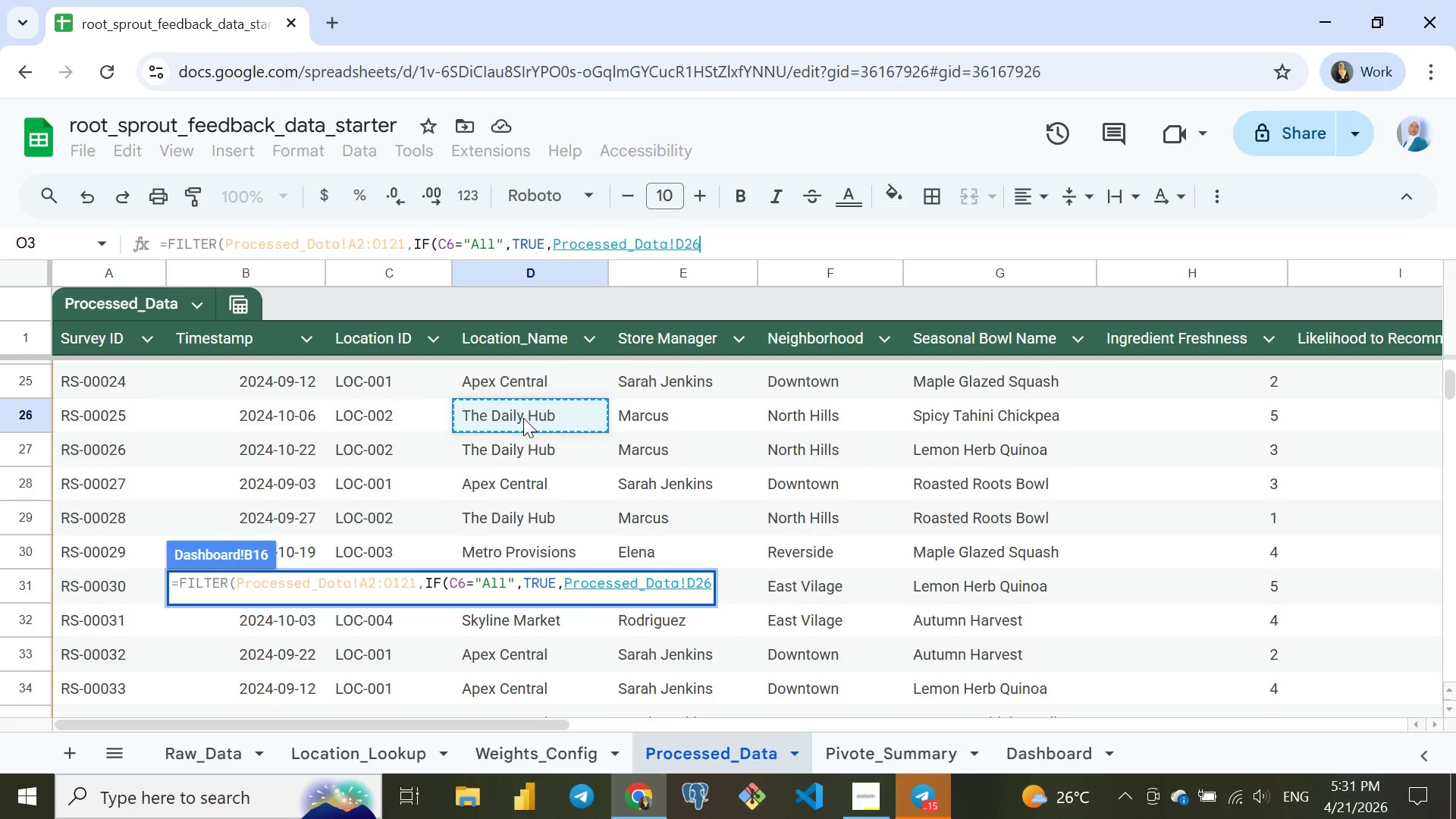 
key(Shift+ArrowDown)
 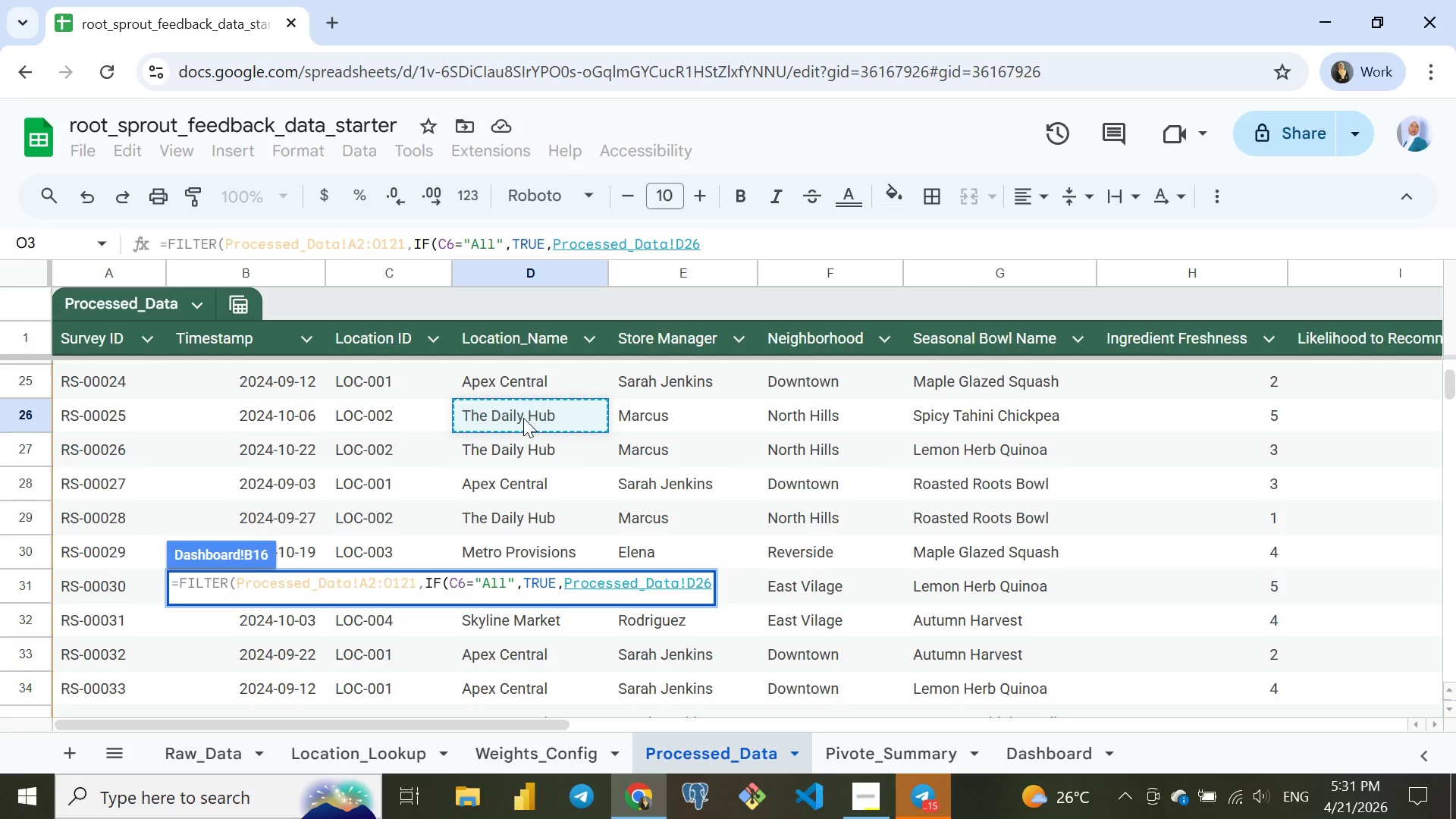 
key(Shift+ArrowDown)
 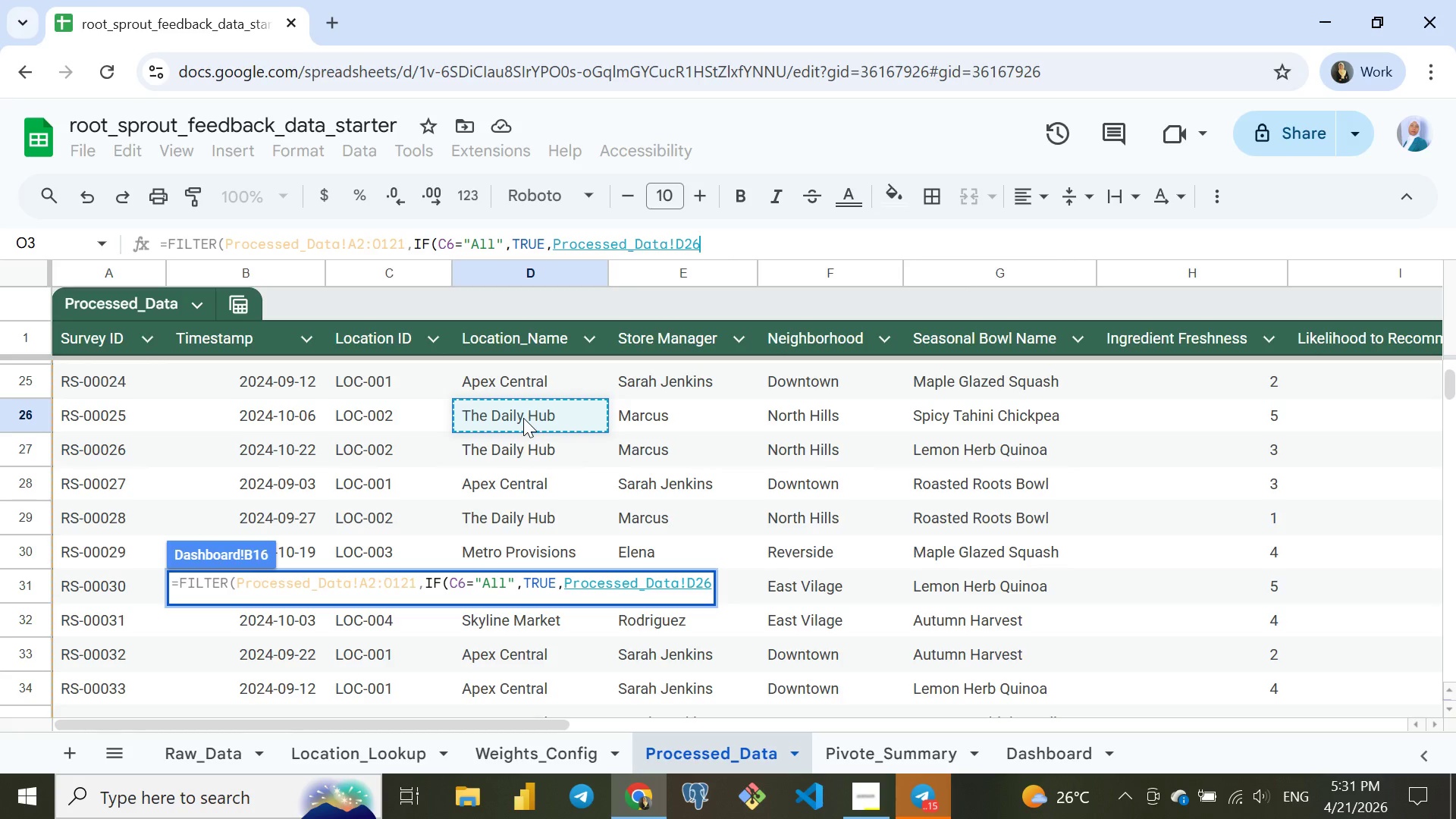 
key(Shift+ArrowDown)
 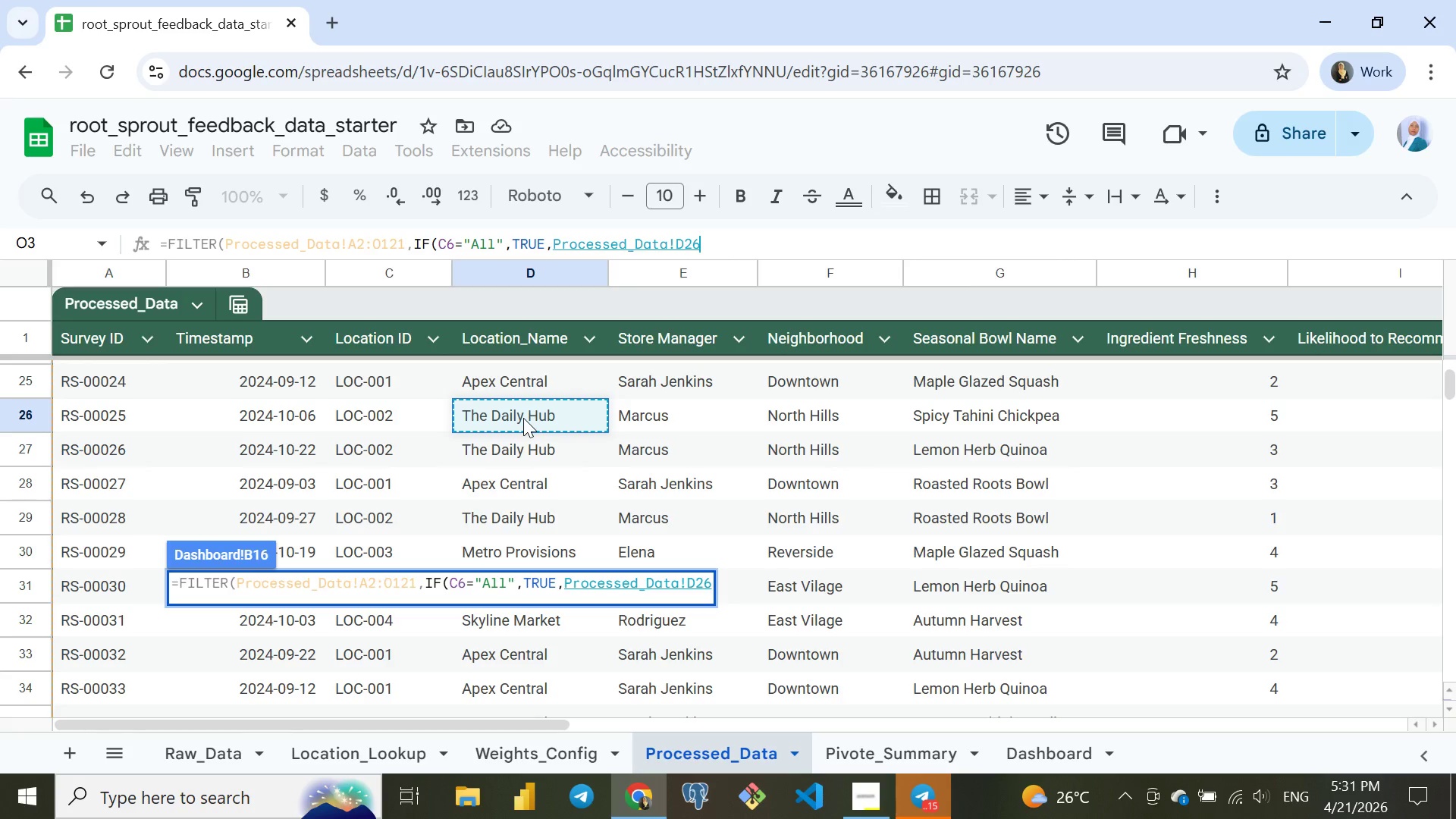 
key(Shift+ArrowDown)
 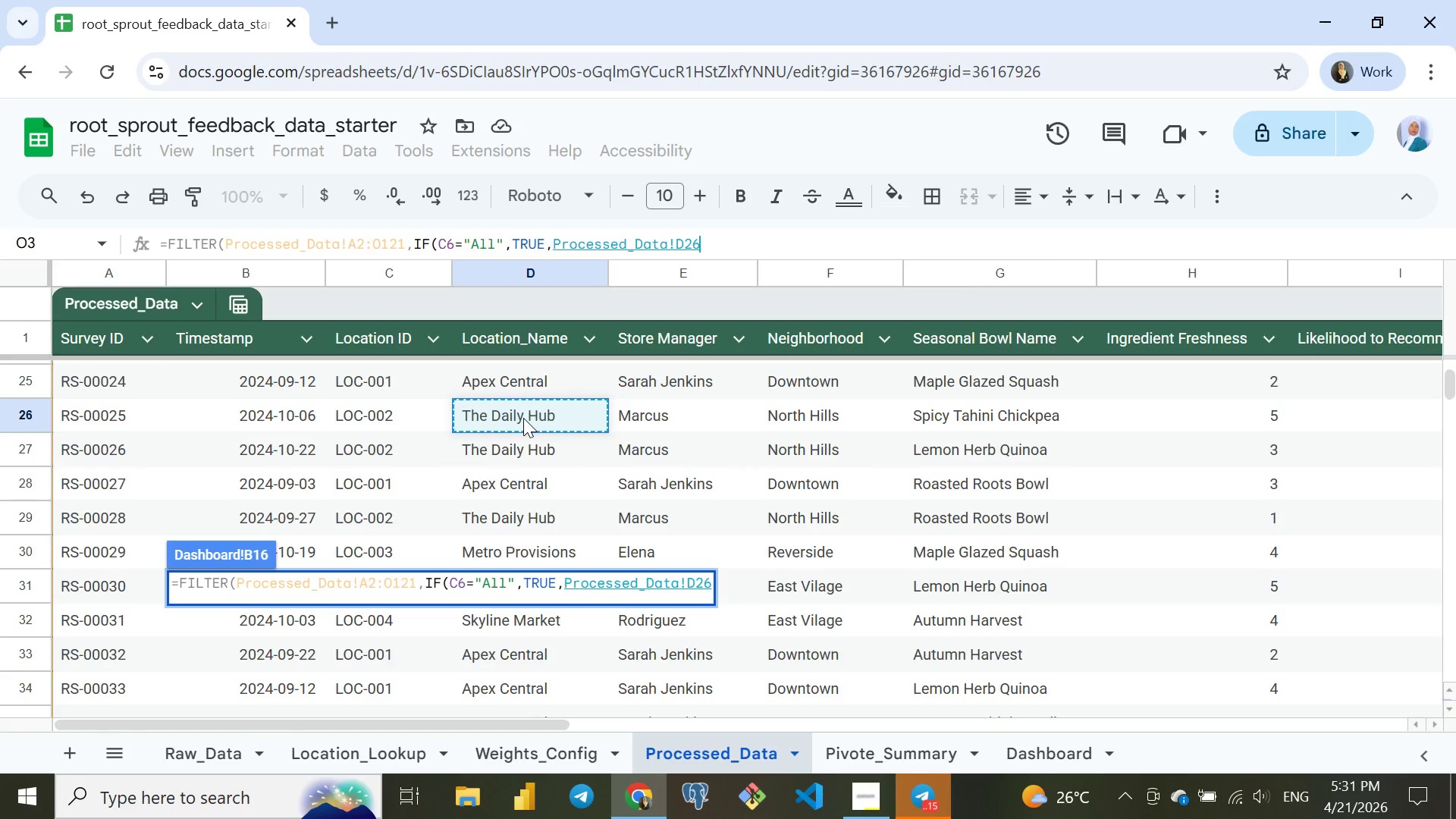 
key(Shift+ArrowDown)
 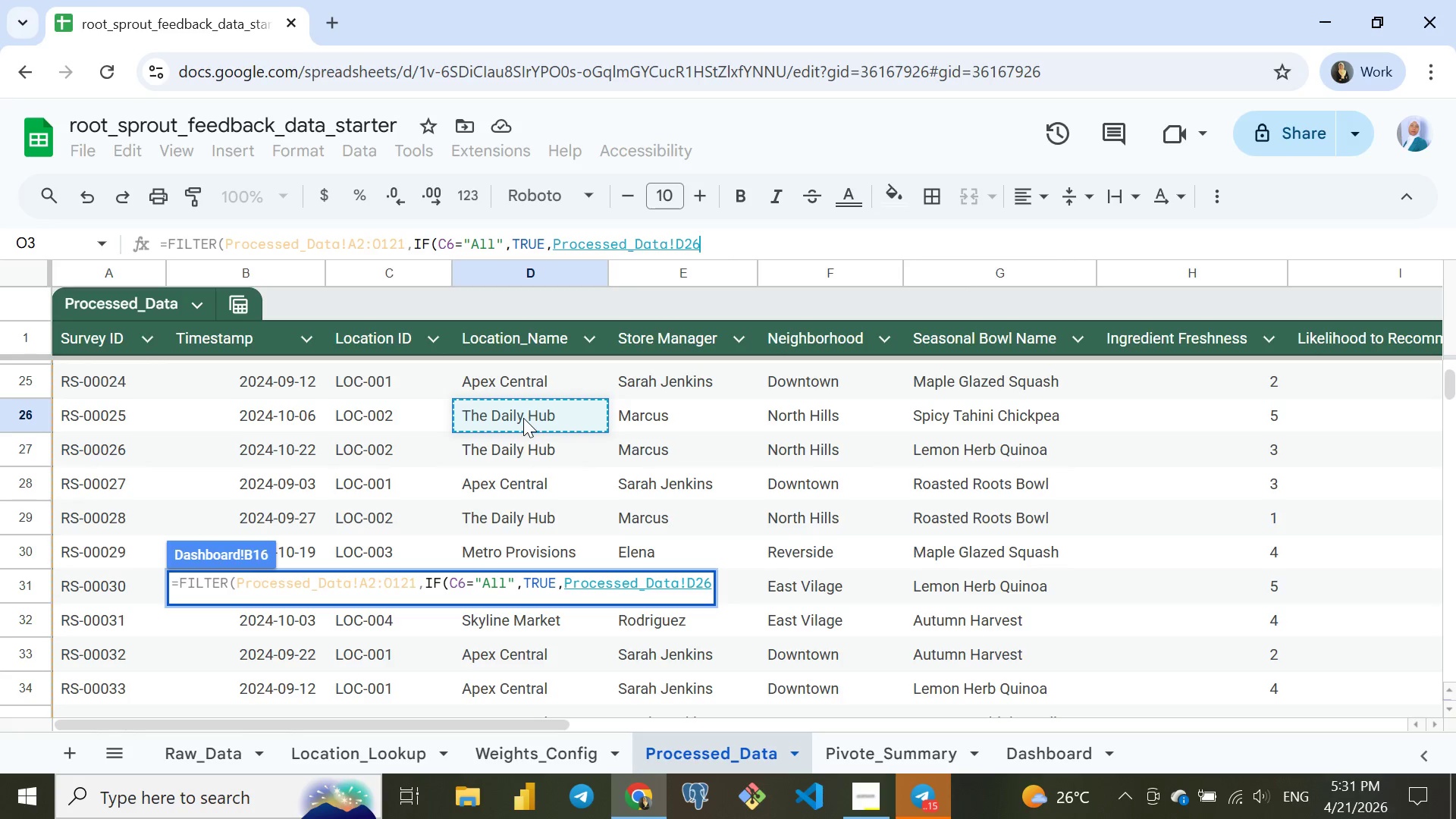 
key(Shift+ArrowDown)
 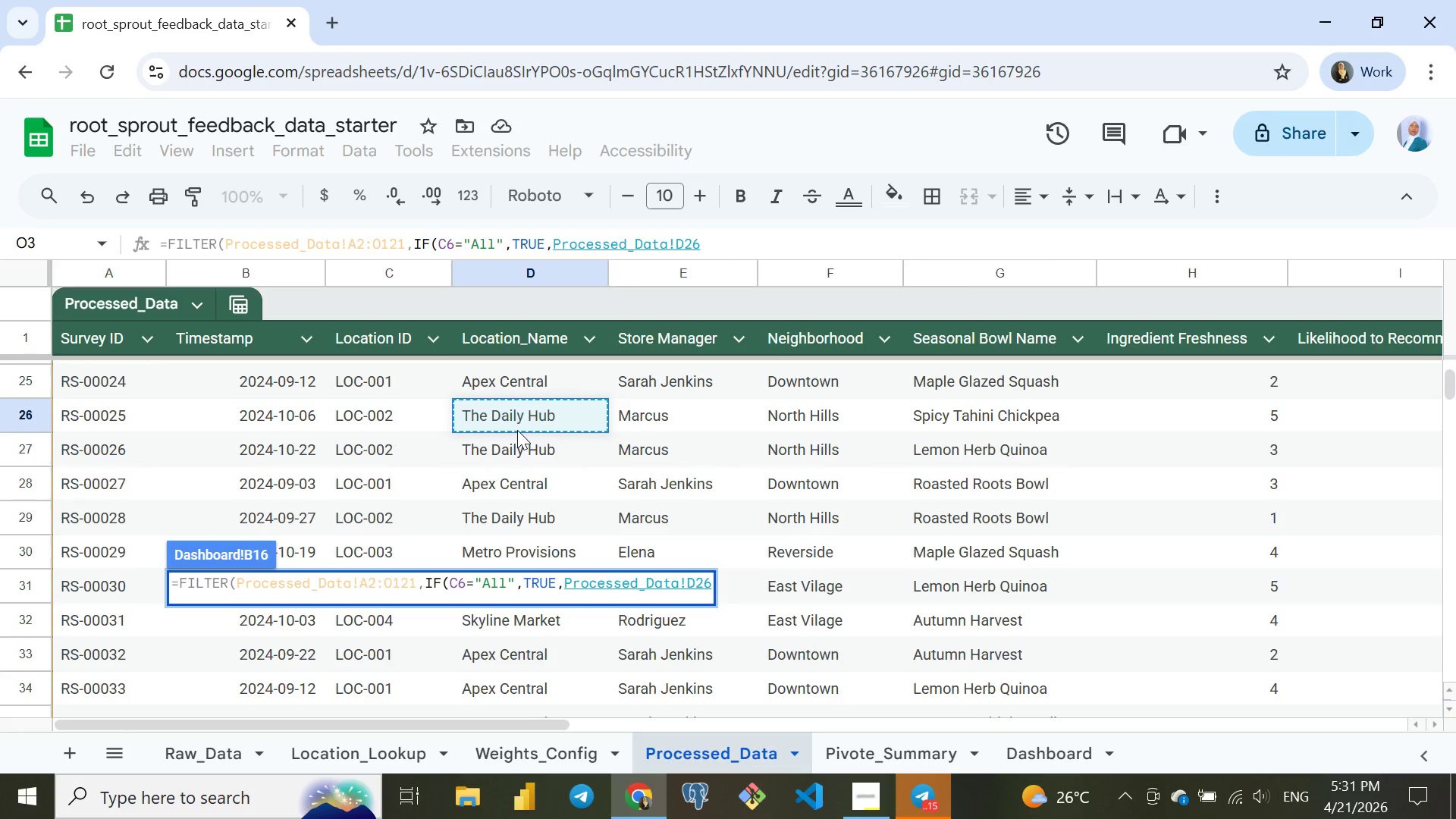 
left_click([522, 447])
 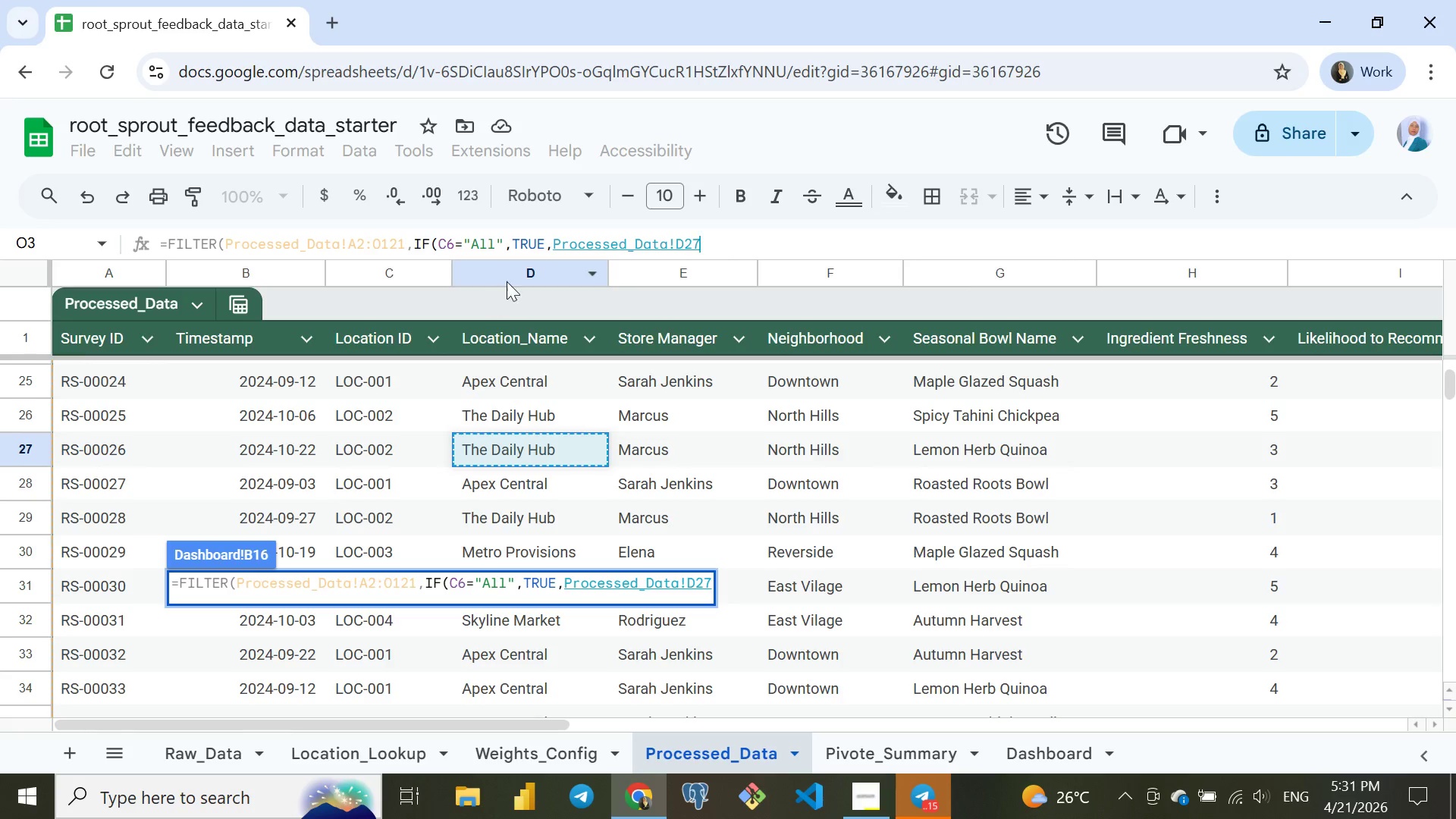 
left_click([507, 278])
 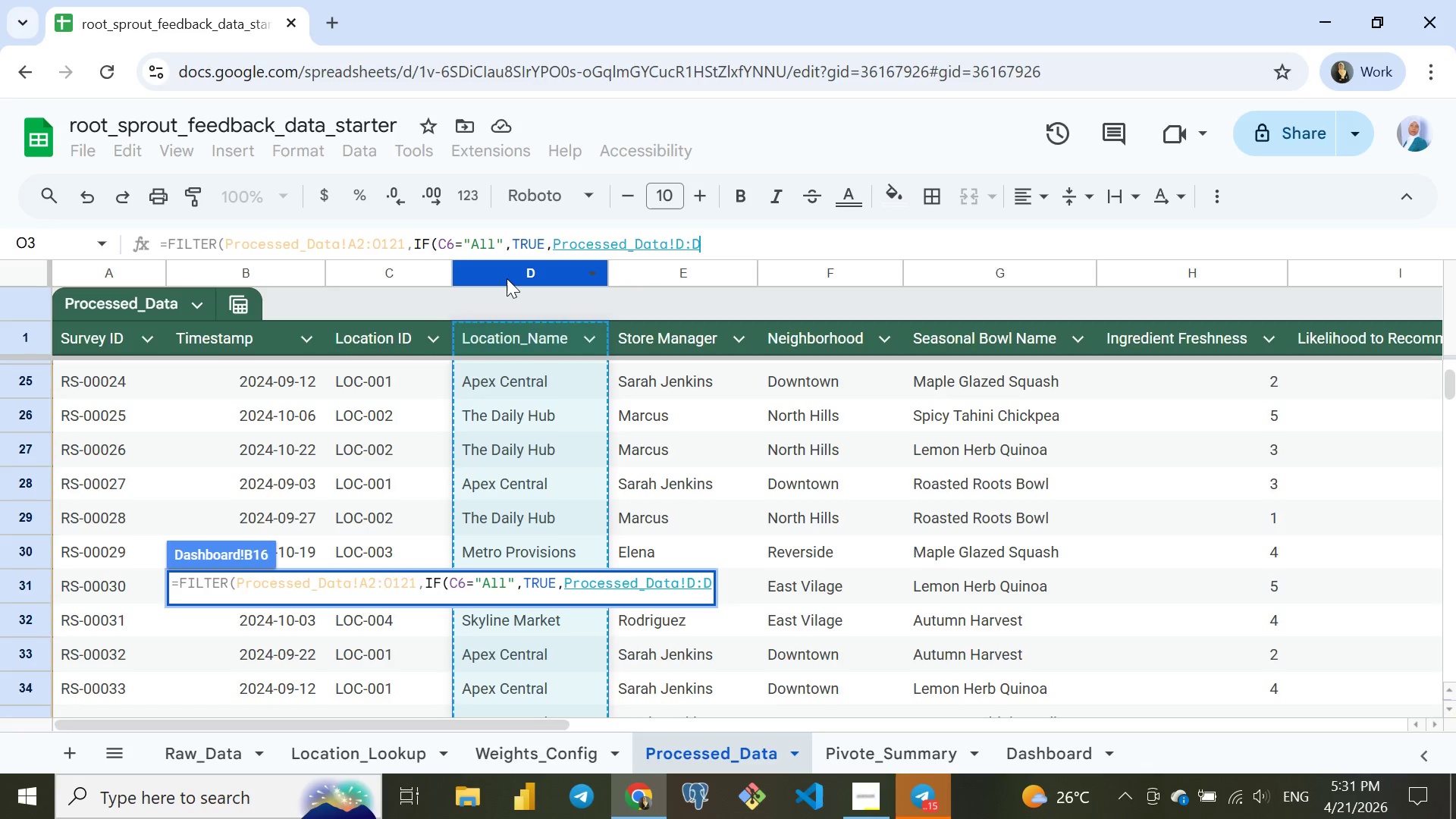 
key(ArrowLeft)
 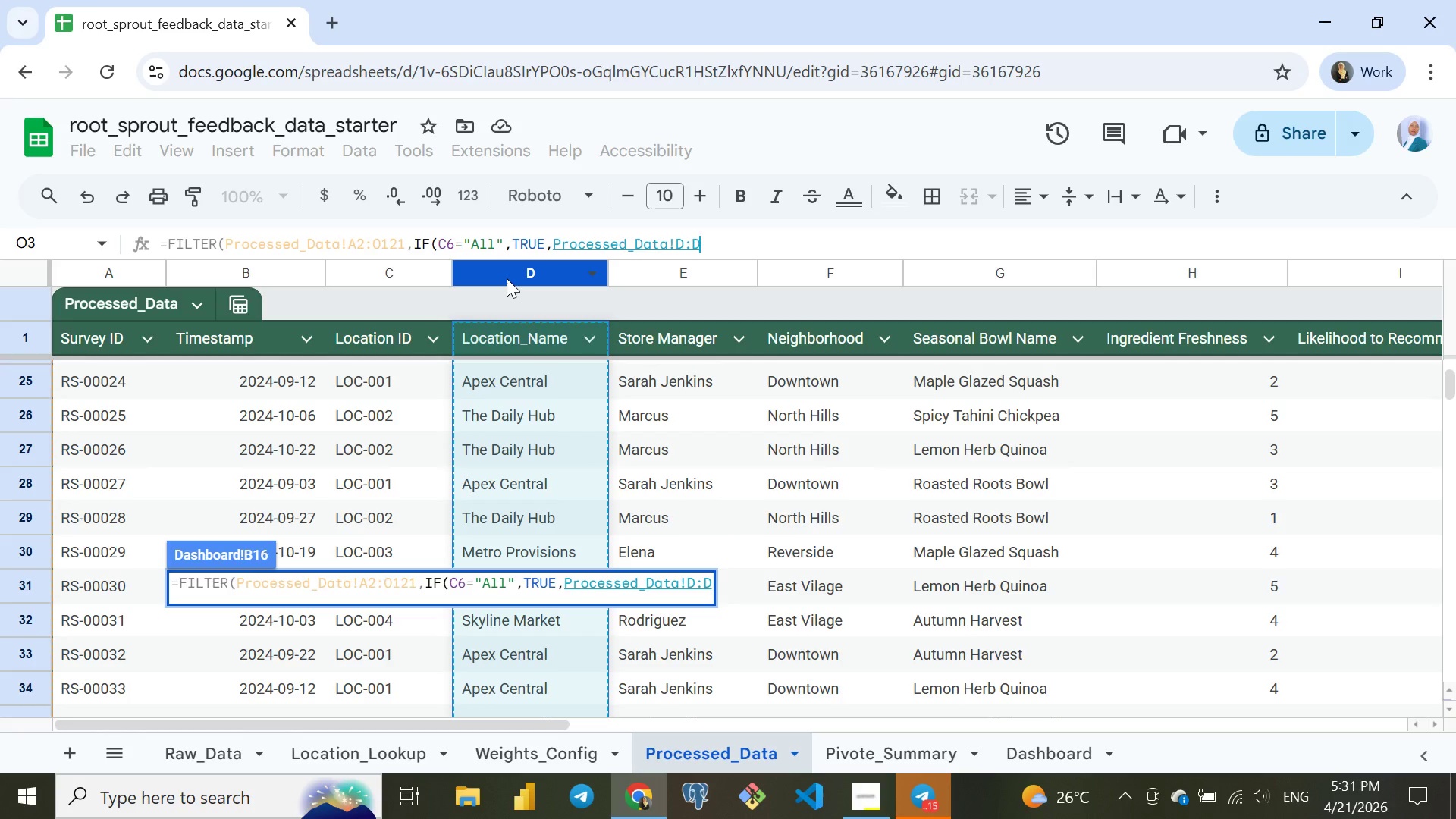 
key(ArrowLeft)
 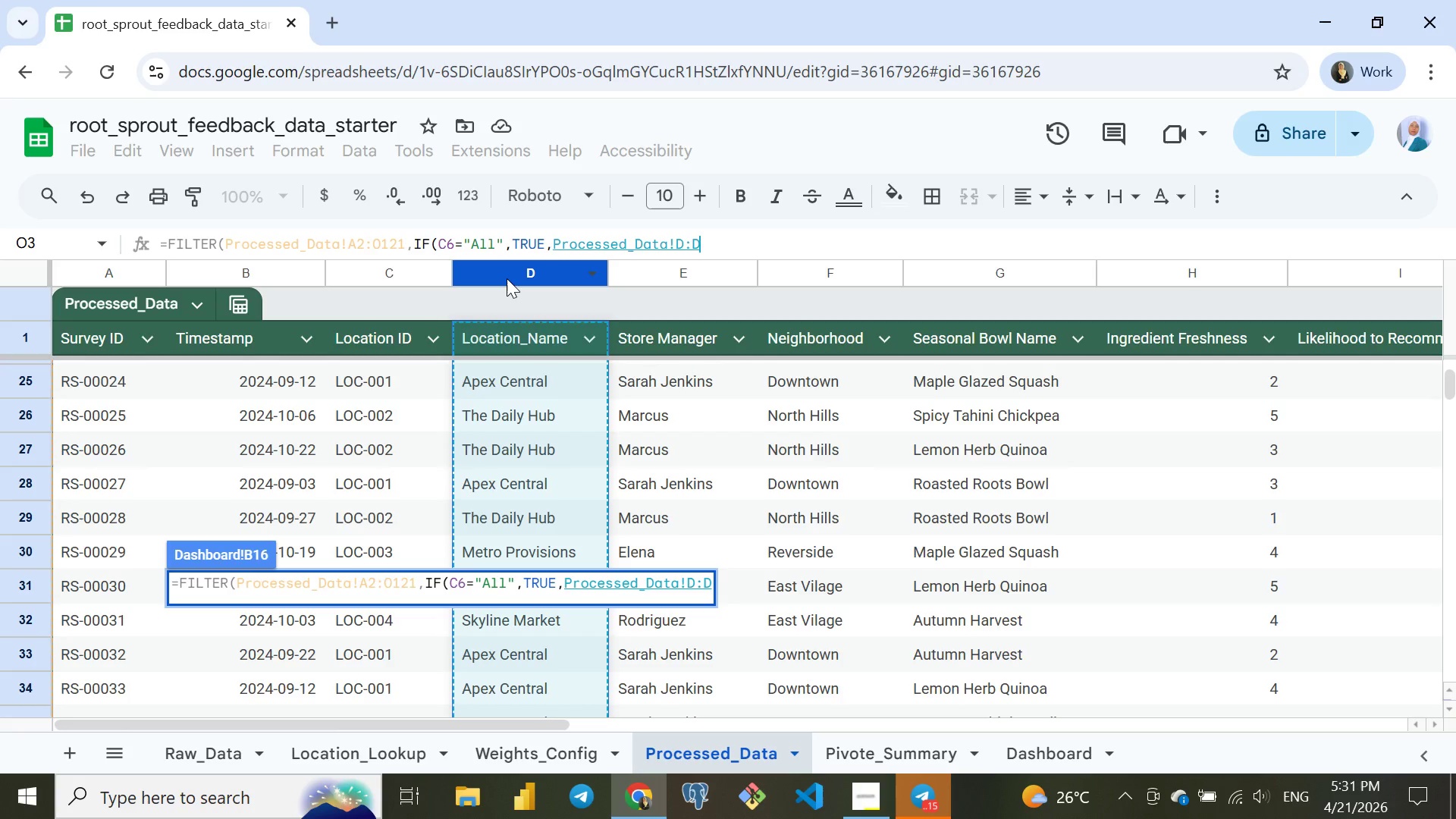 
key(ArrowLeft)
 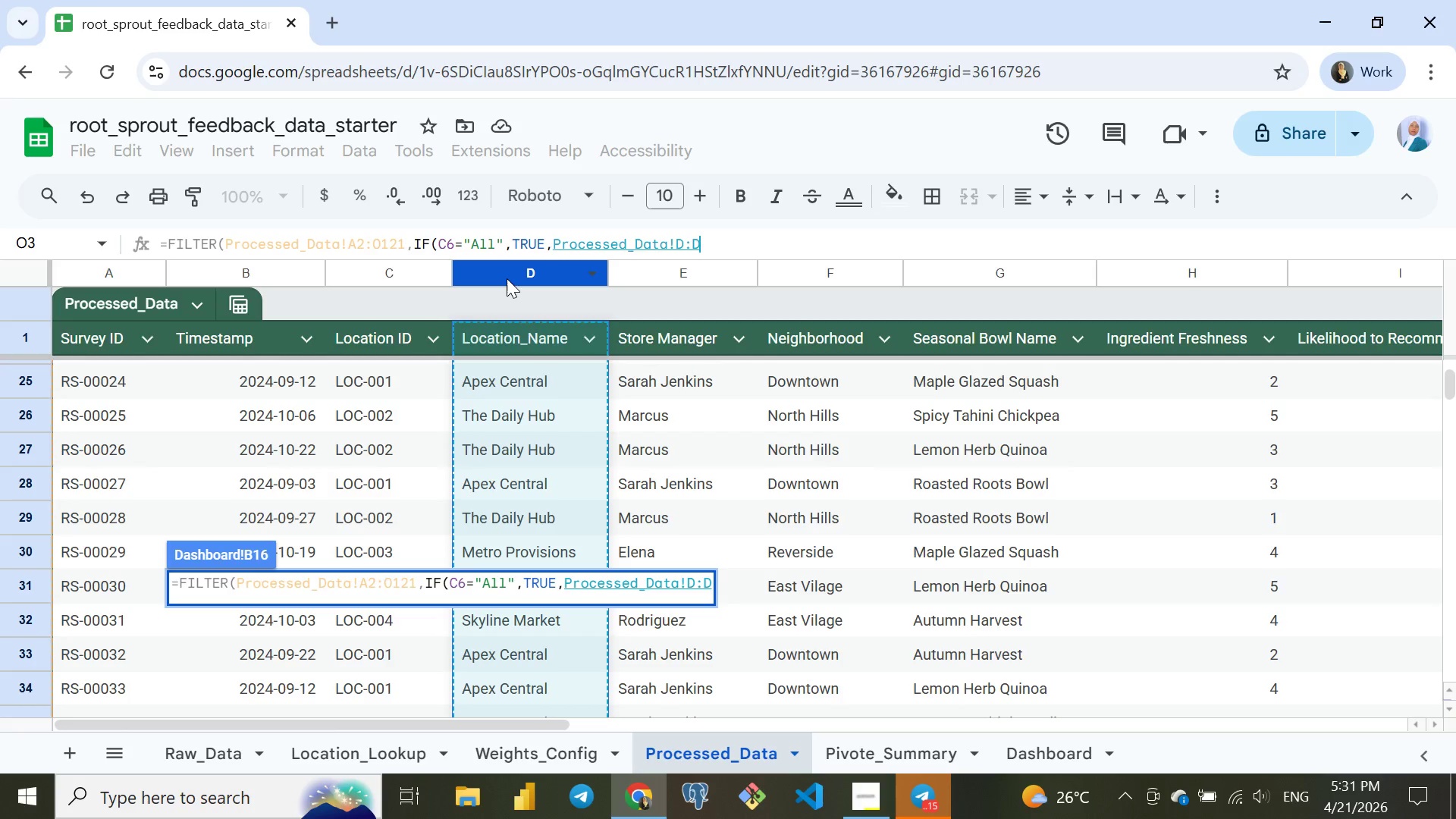 
key(ArrowLeft)
 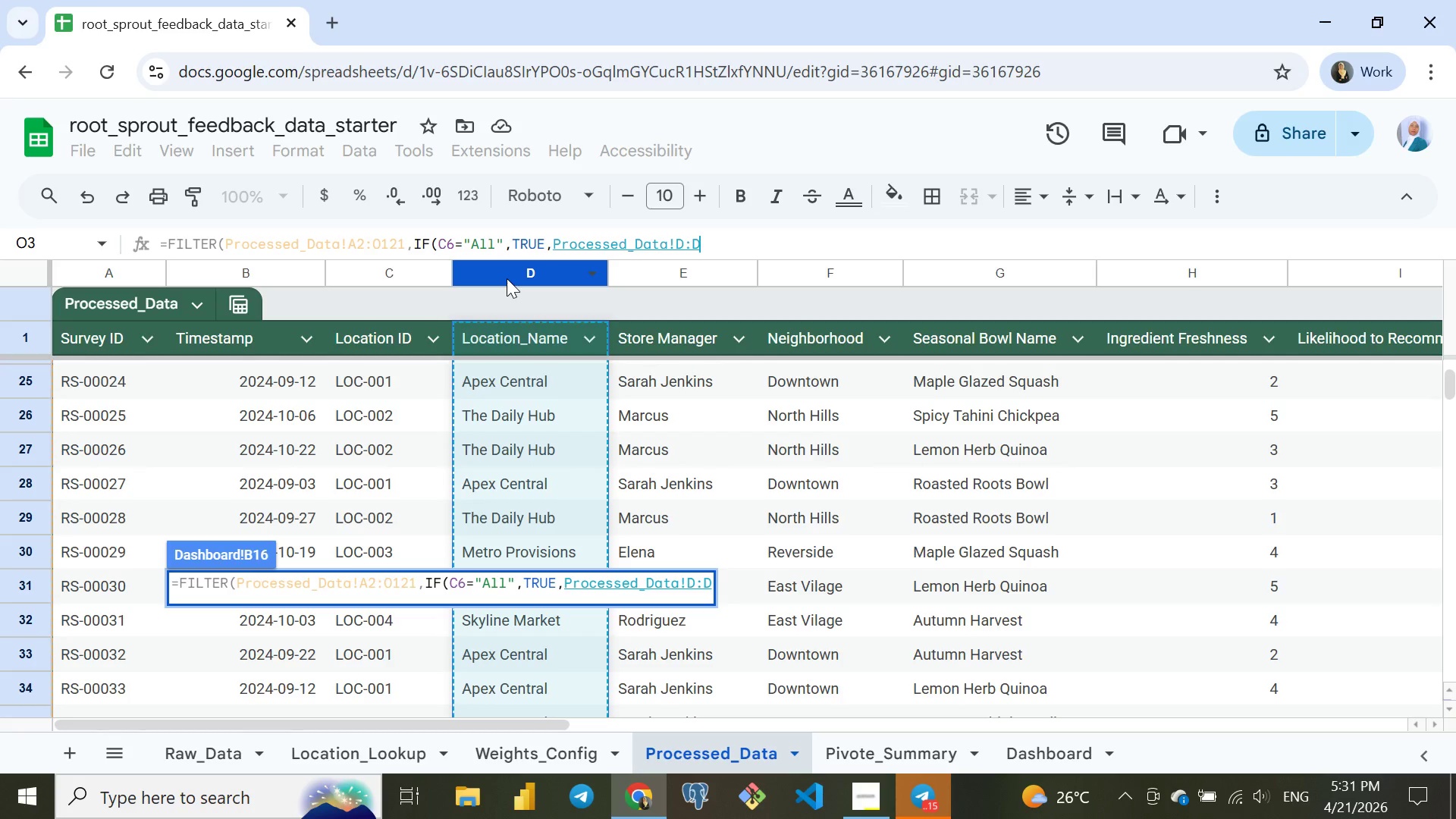 
key(ArrowLeft)
 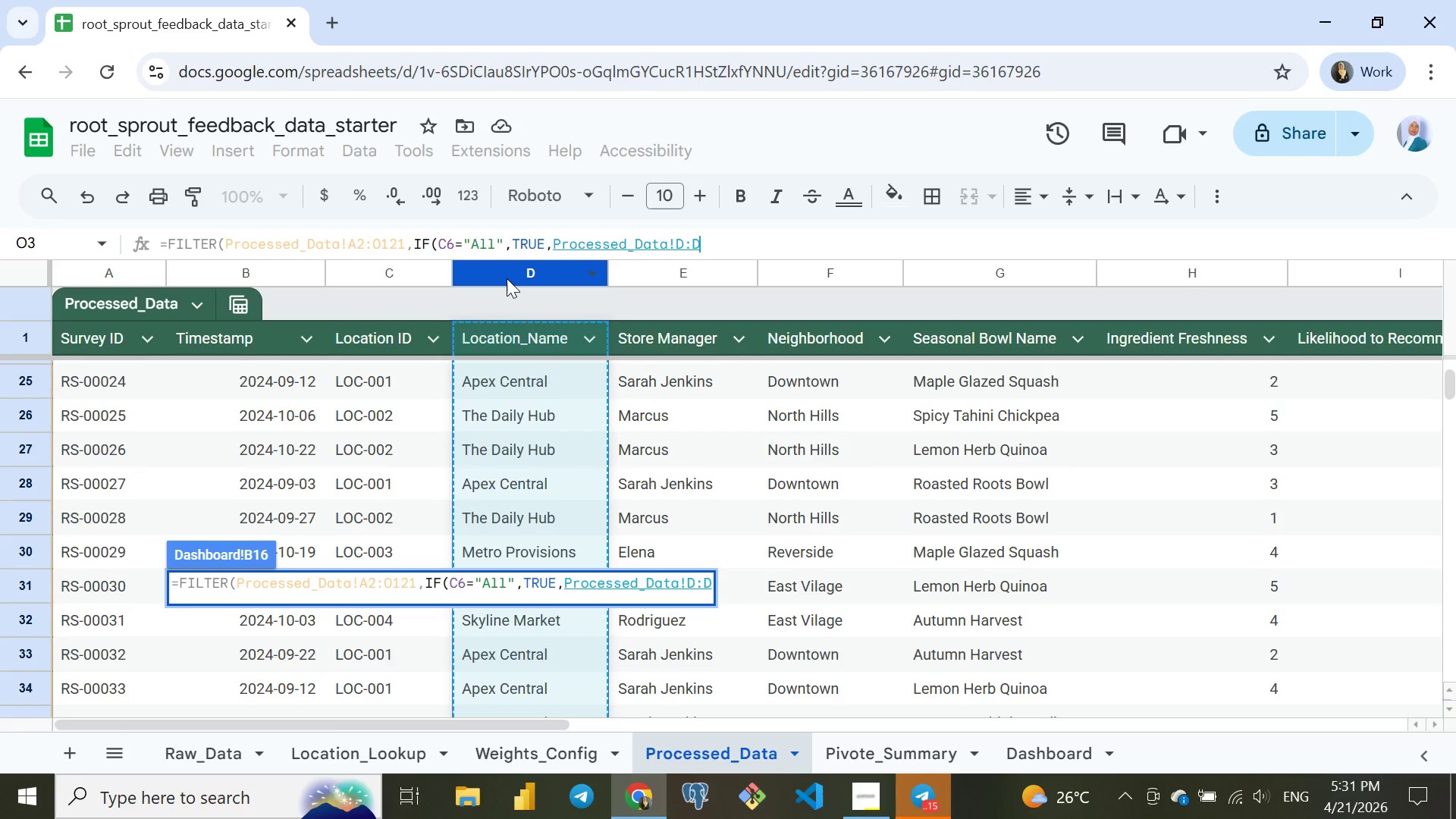 
key(ArrowLeft)
 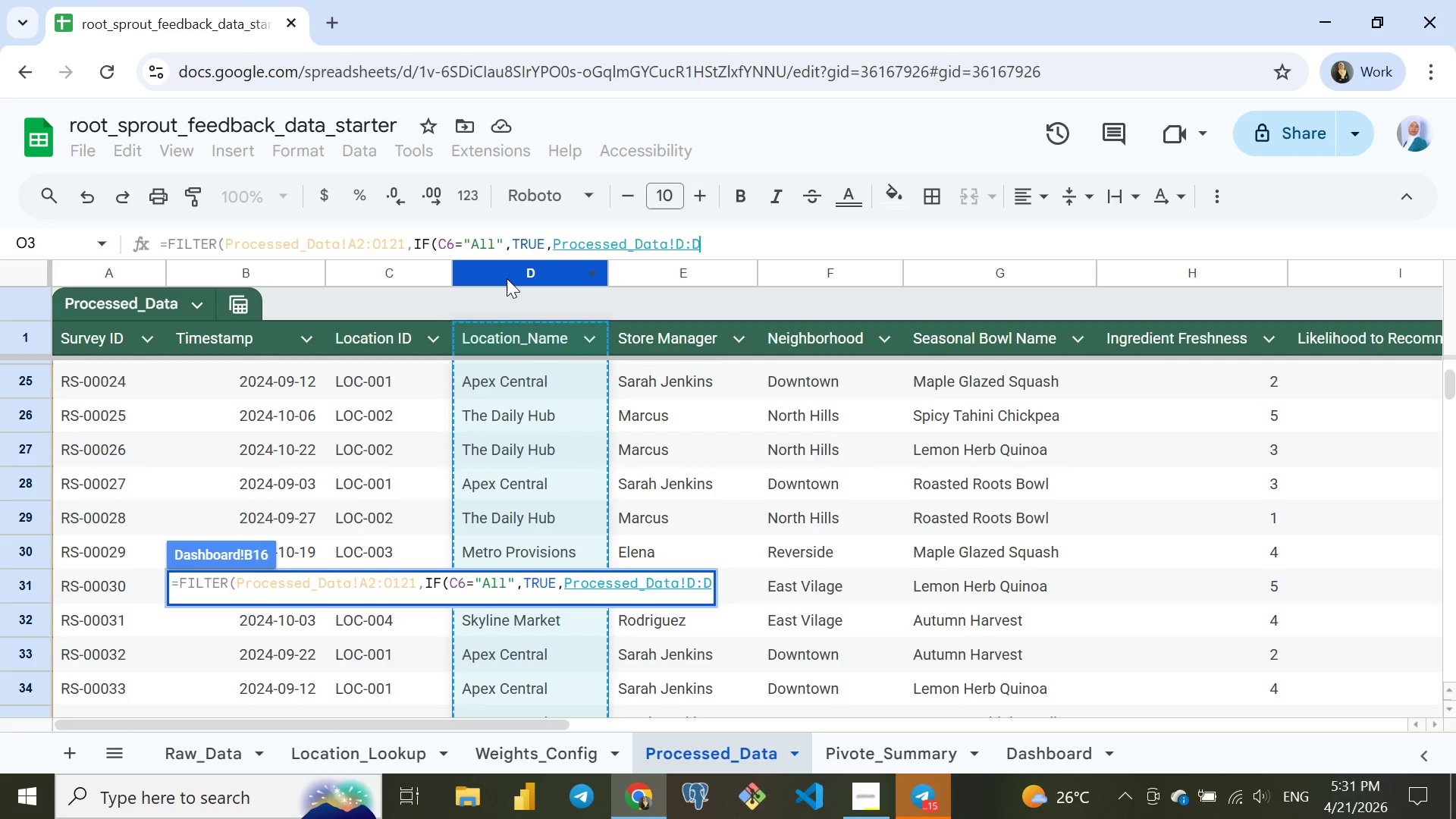 
key(ArrowLeft)
 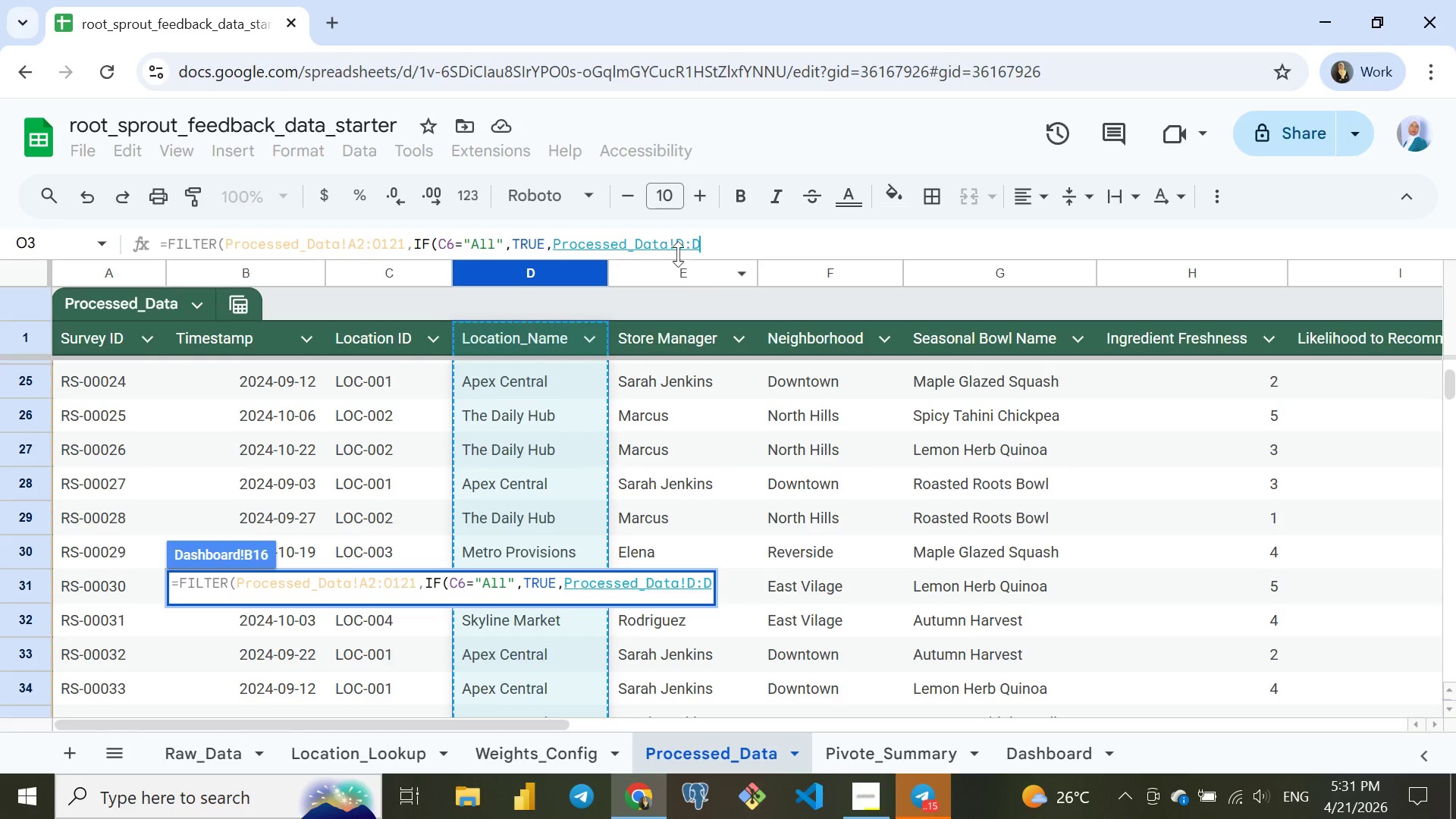 
left_click([683, 243])
 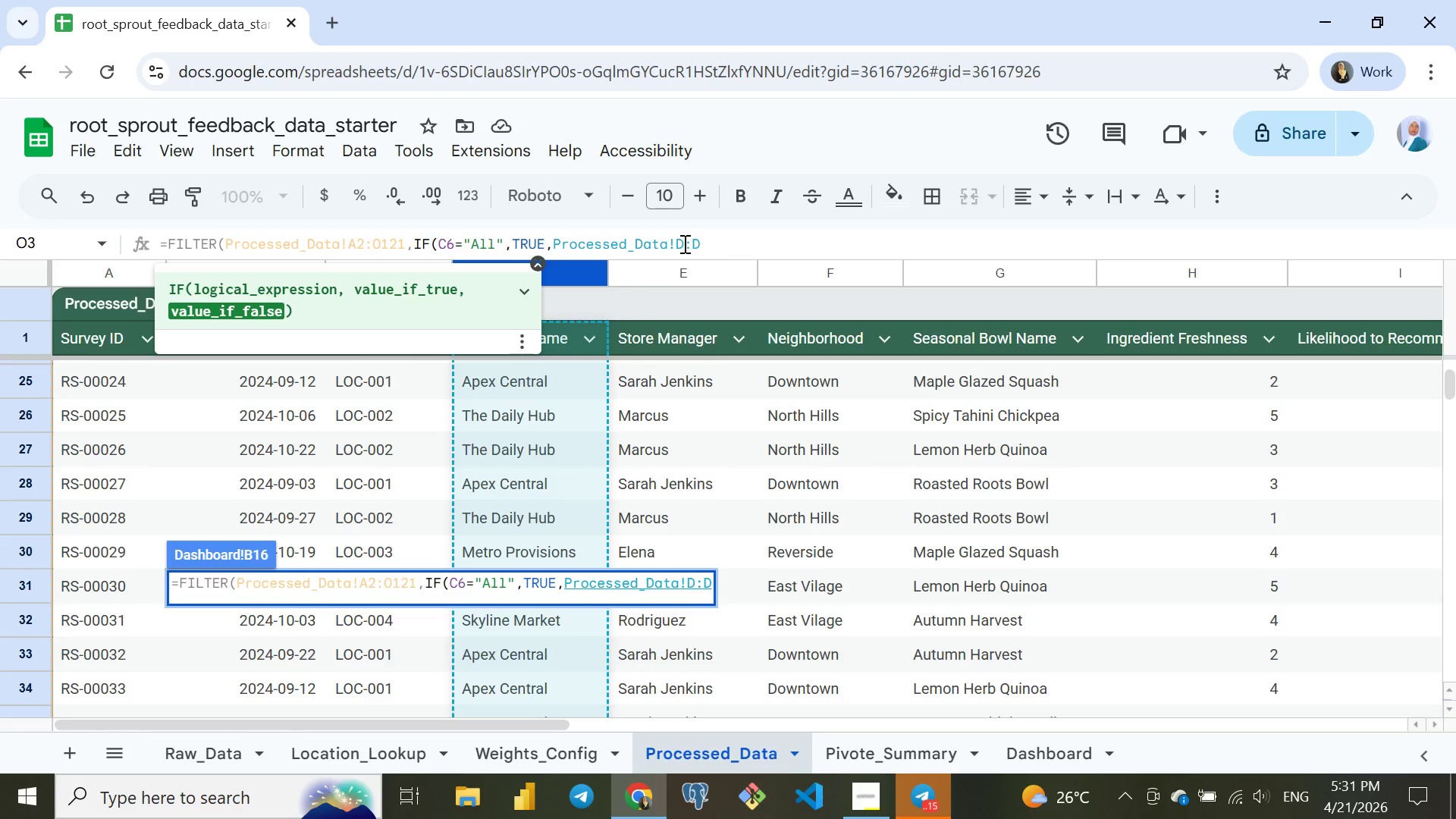 
key(2)
 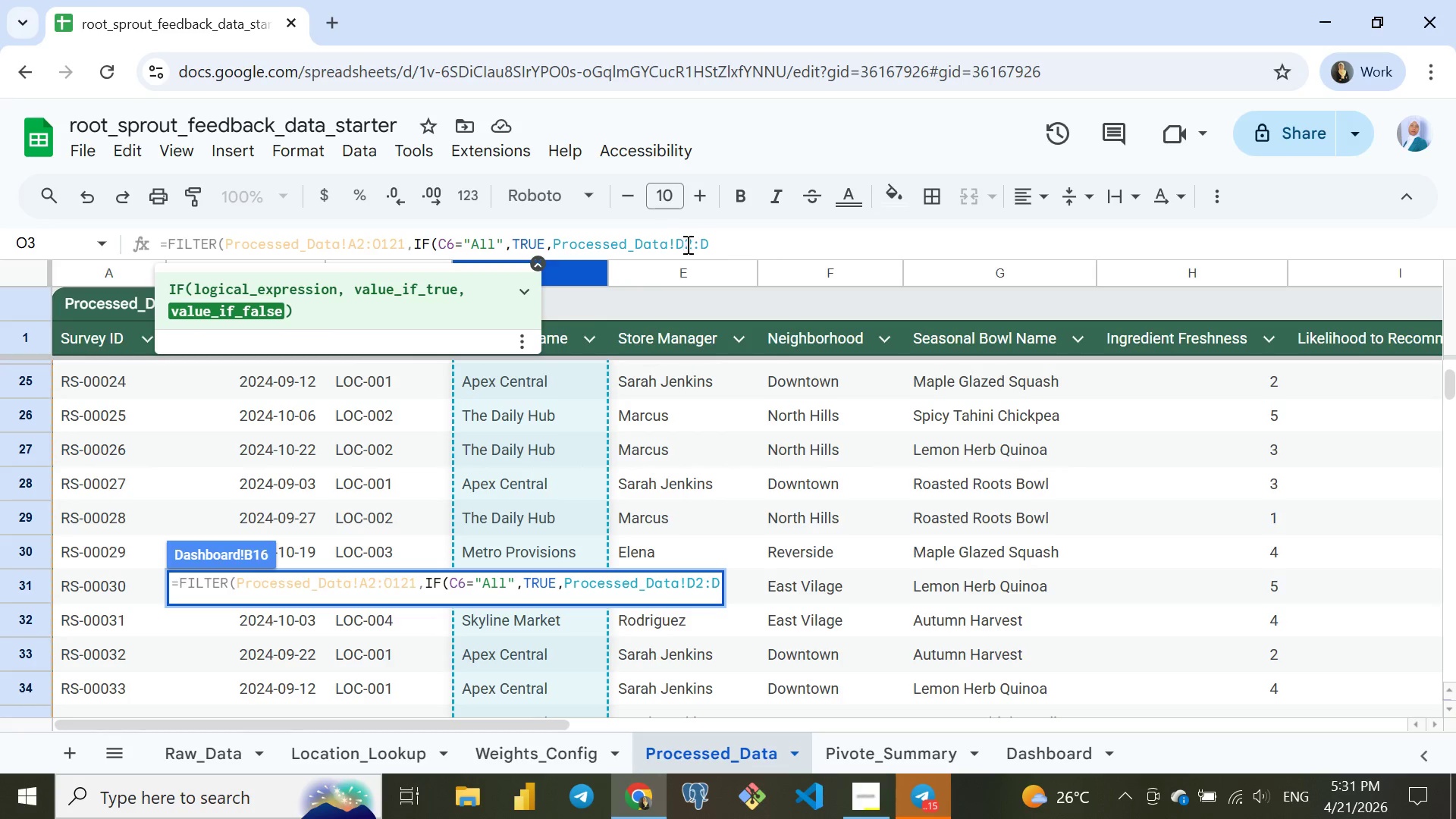 
left_click([714, 243])
 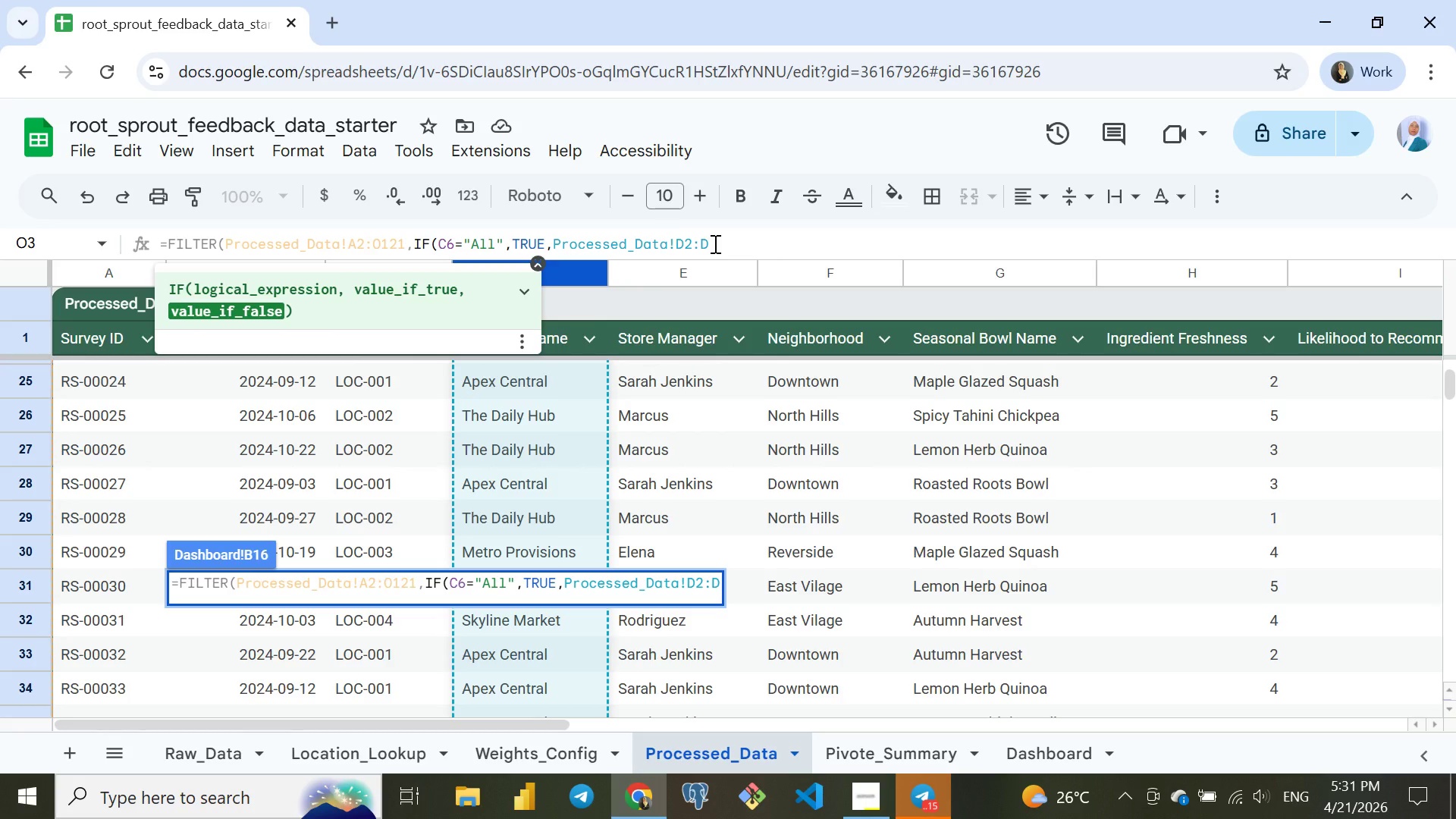 
type(=C6)
 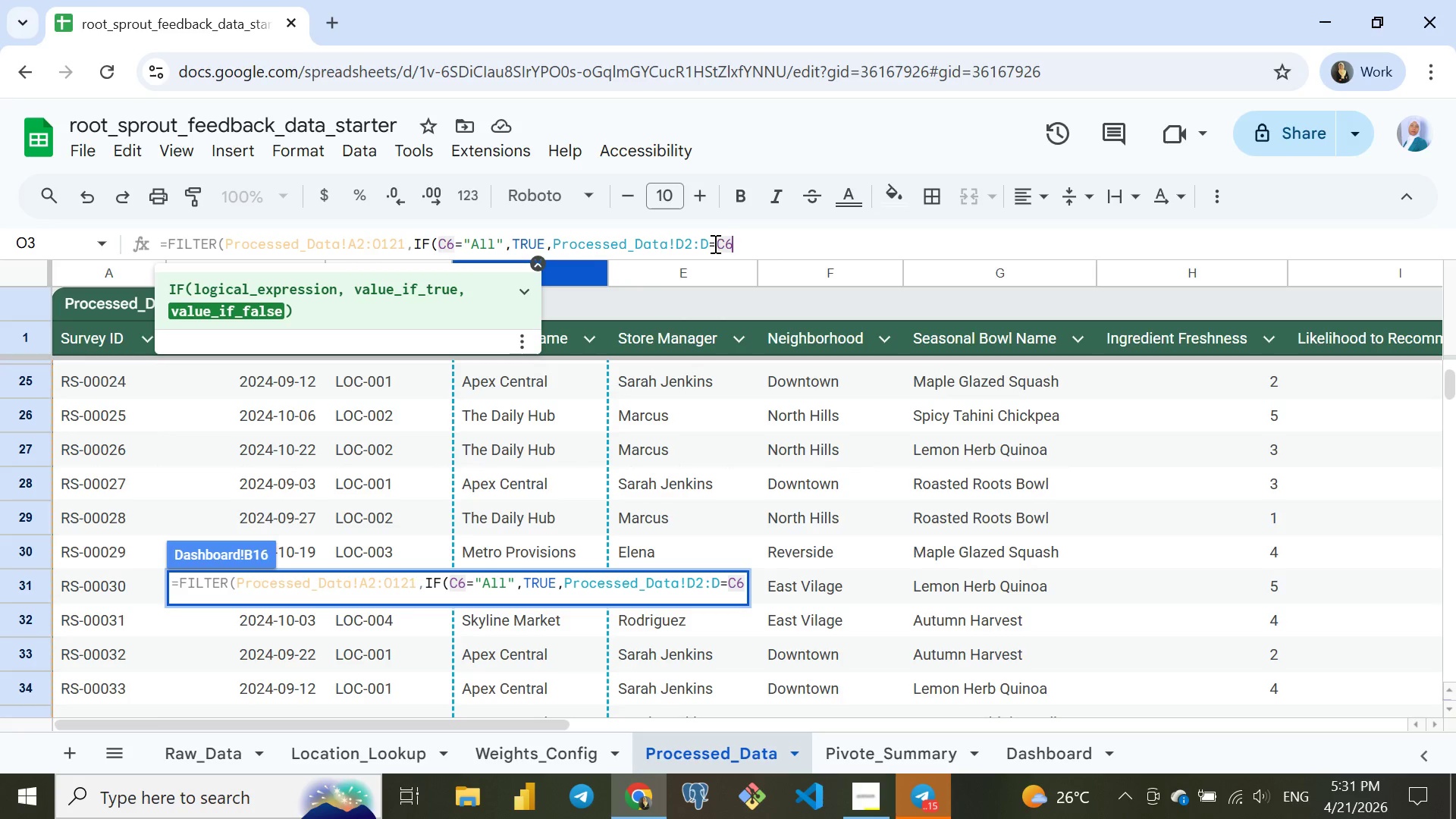 
wait(7.09)
 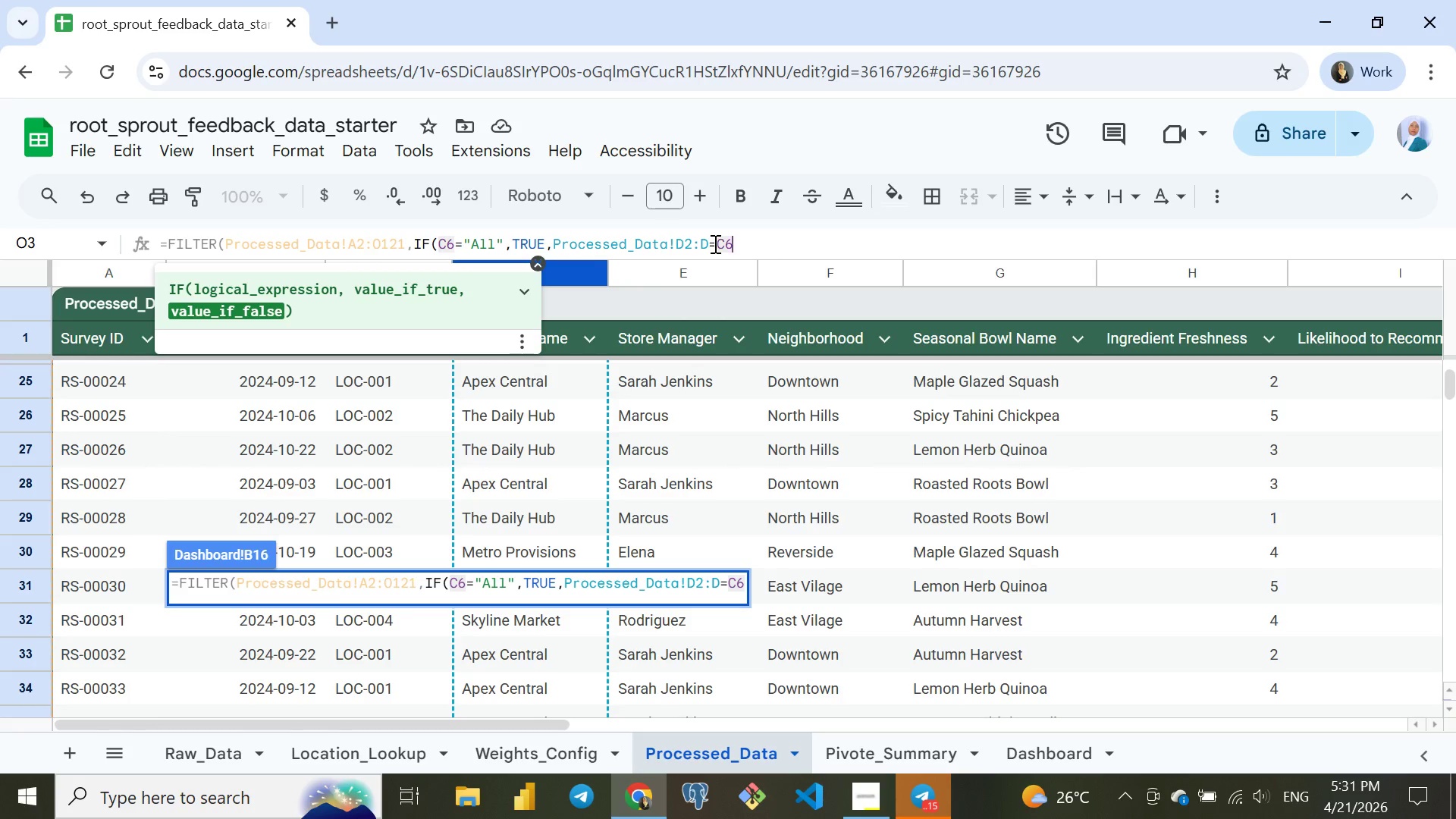 
hold_key(key=ShiftRight, duration=0.95)
 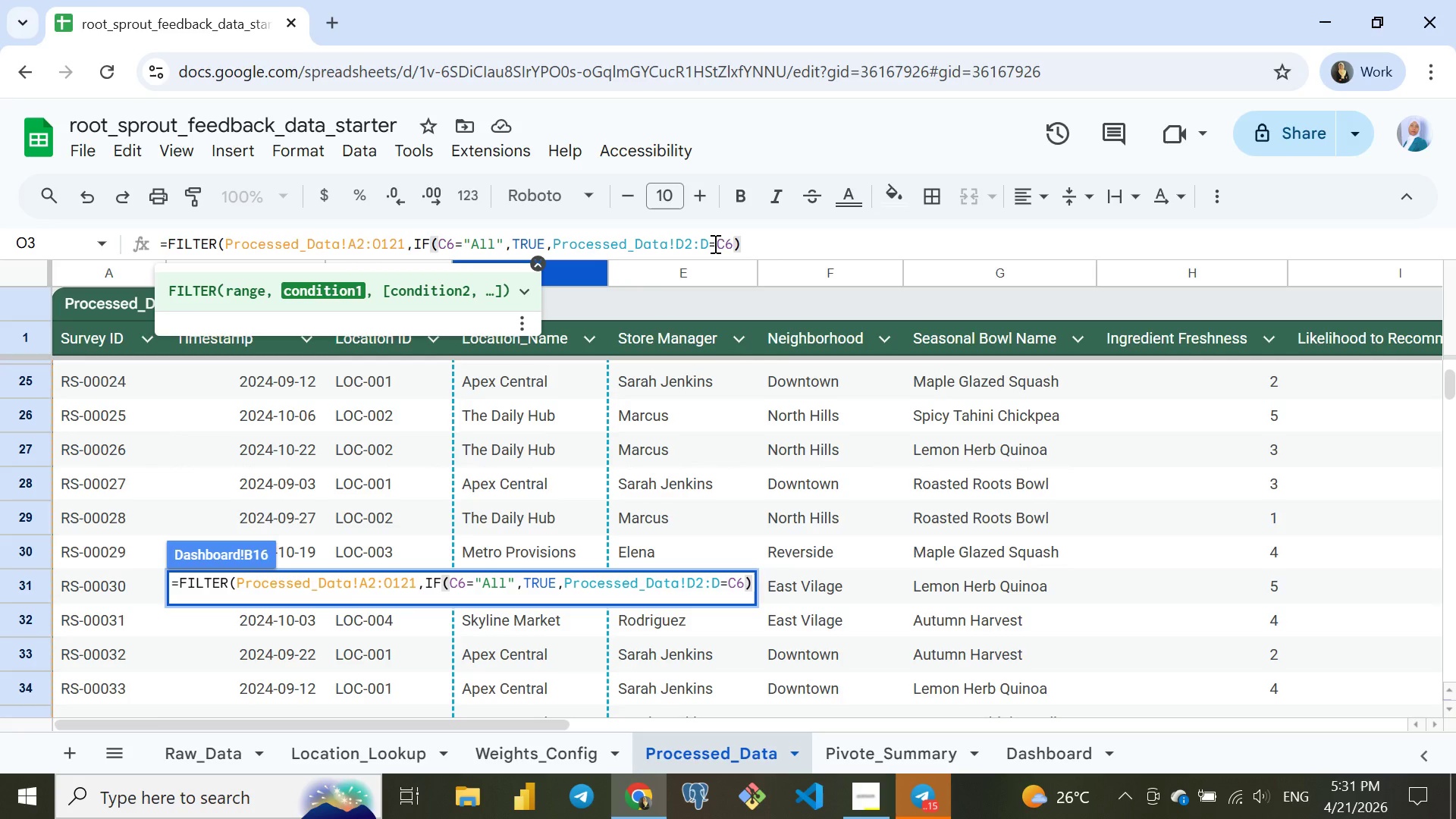 
hold_key(key=0, duration=0.34)
 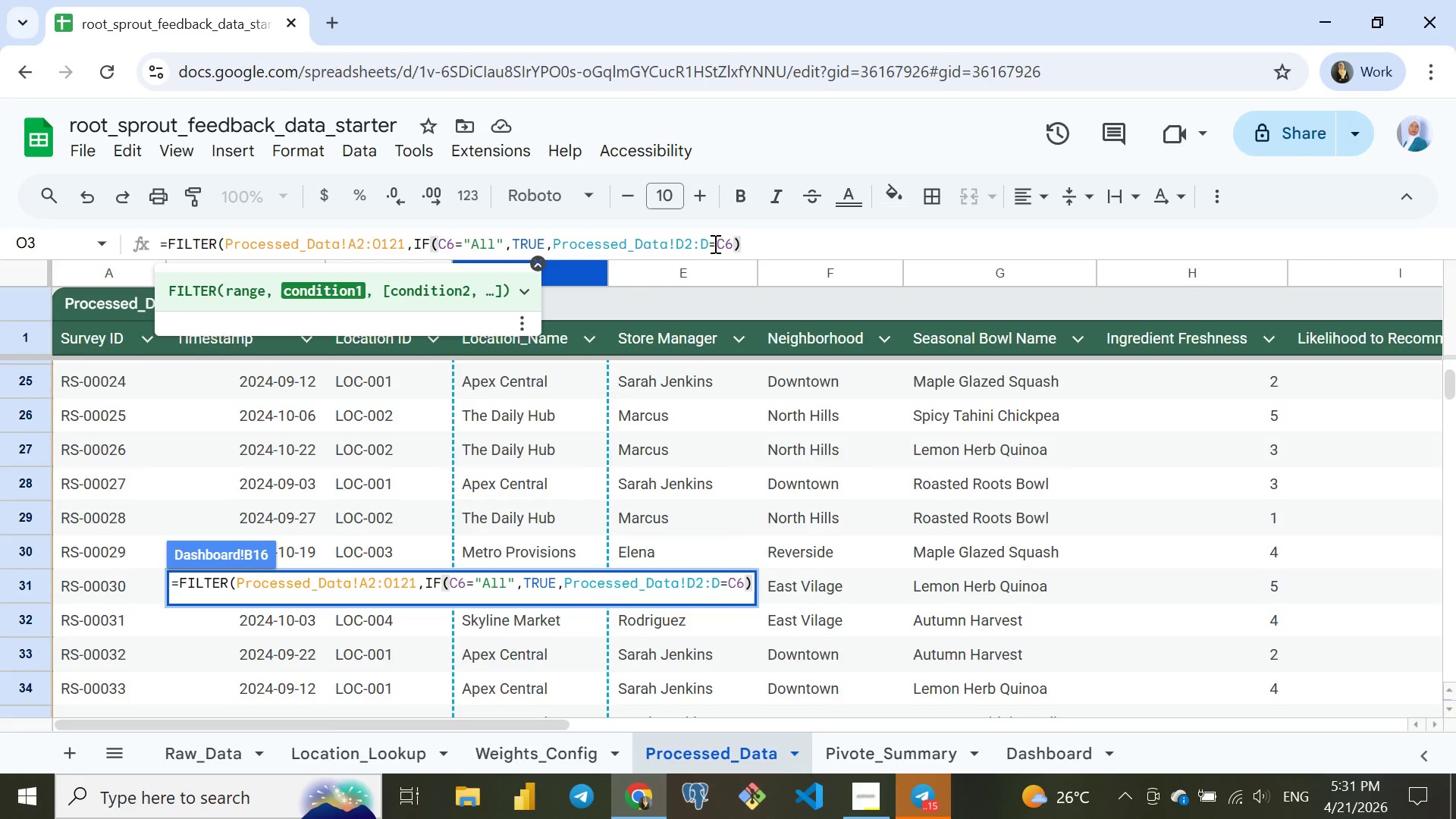 
type(,IF)
 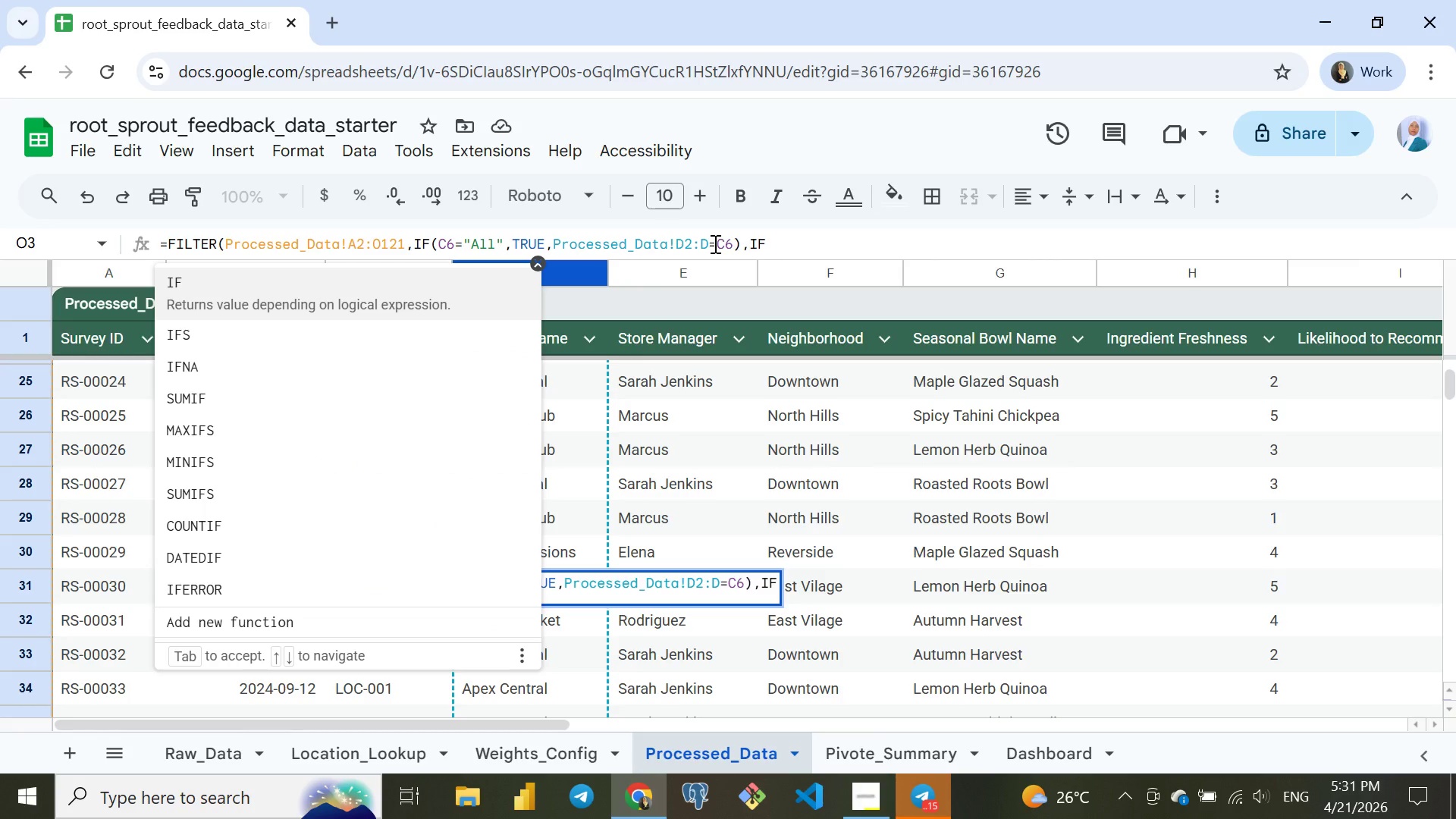 
key(Enter)
 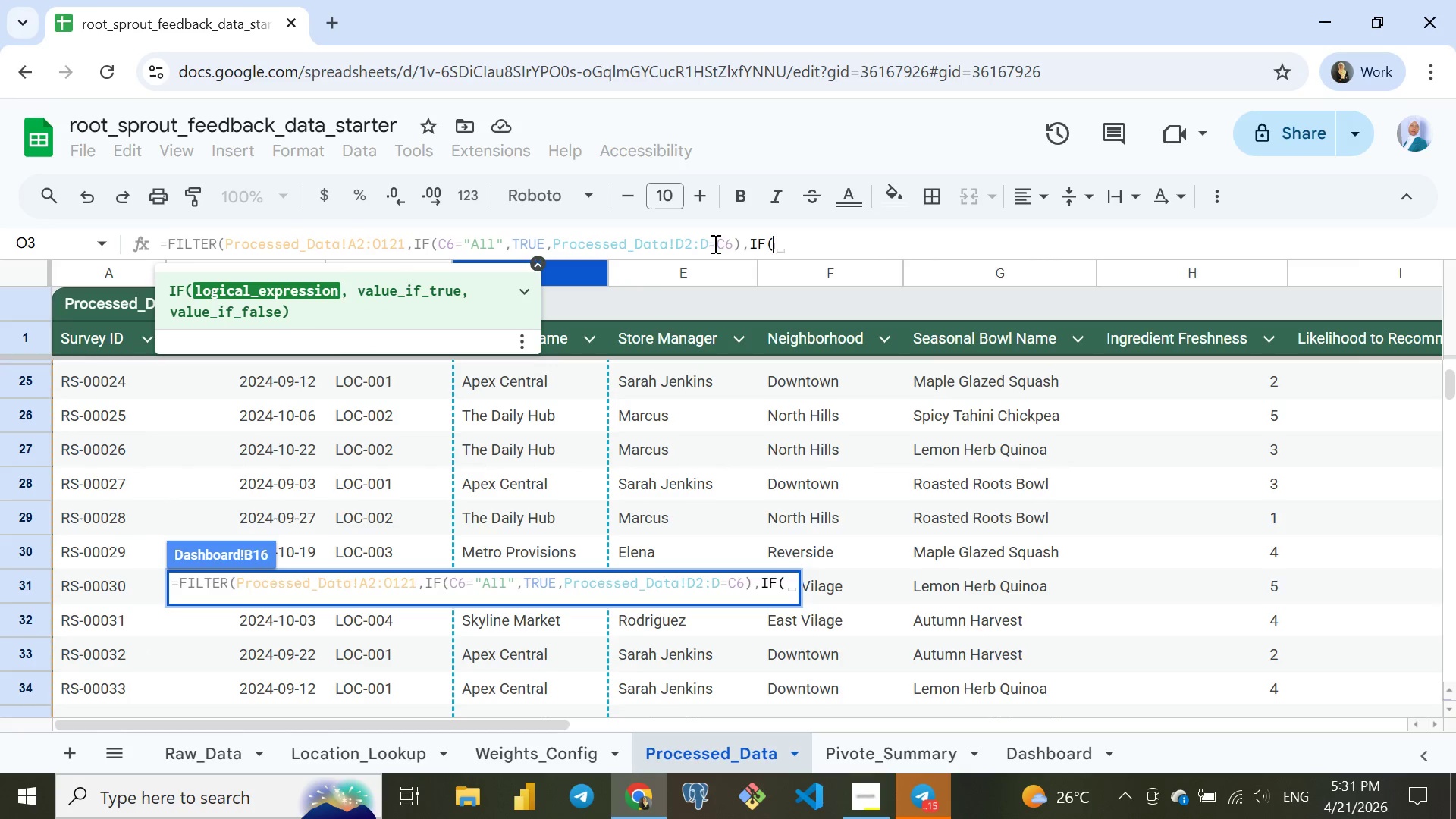 
wait(5.75)
 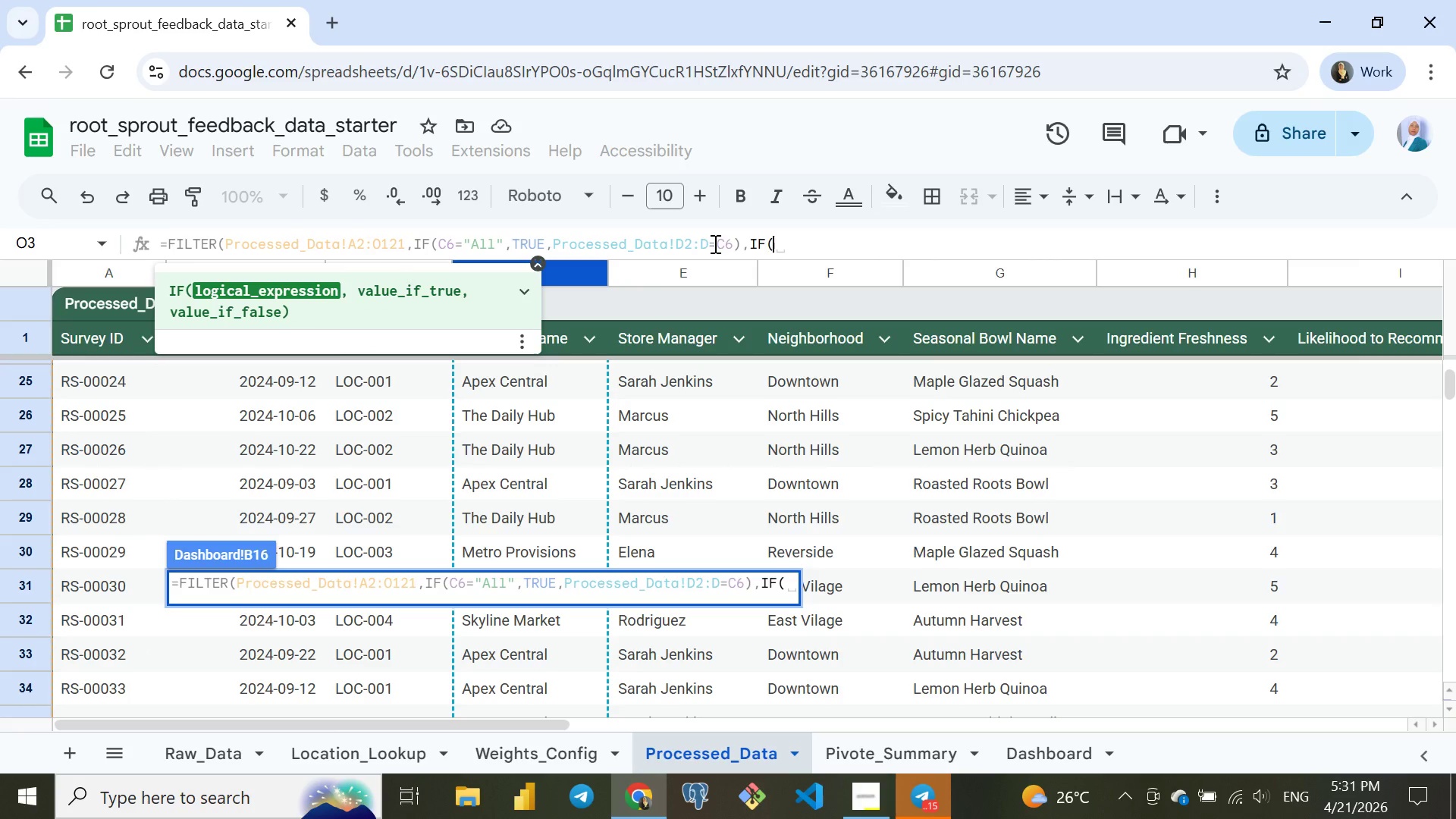 
type(C7="")
 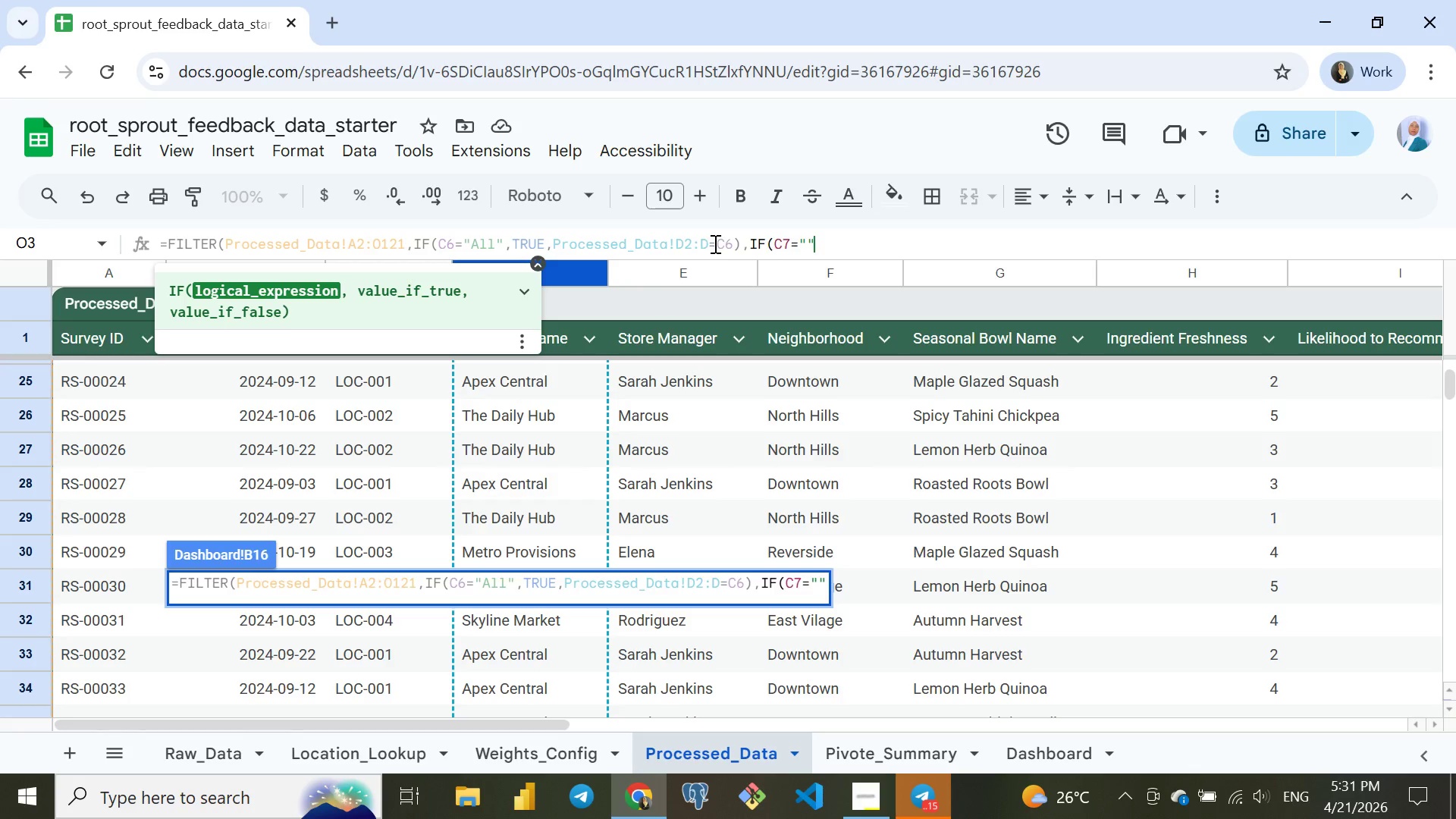 
key(ArrowLeft)
 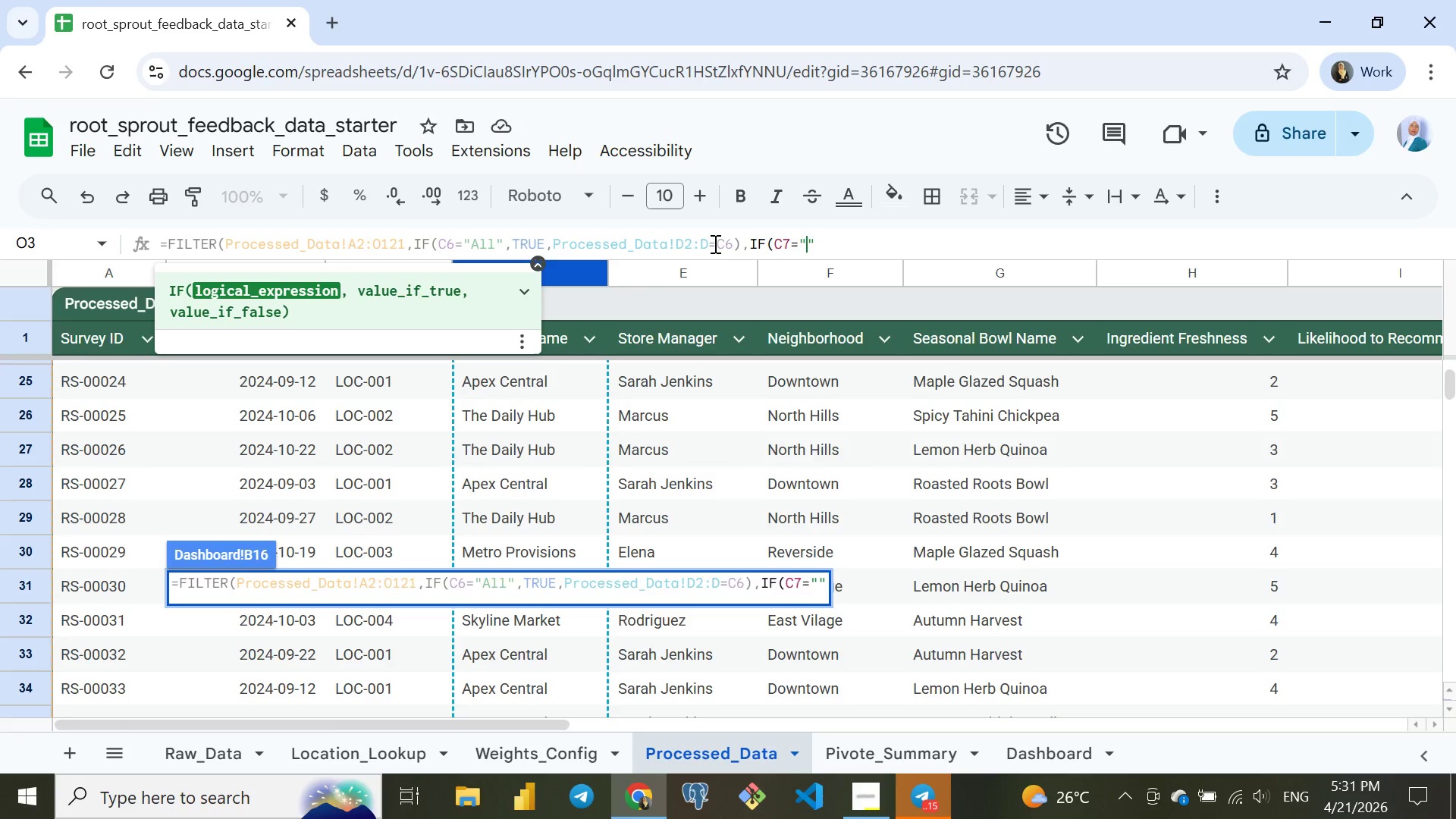 
type(All)
 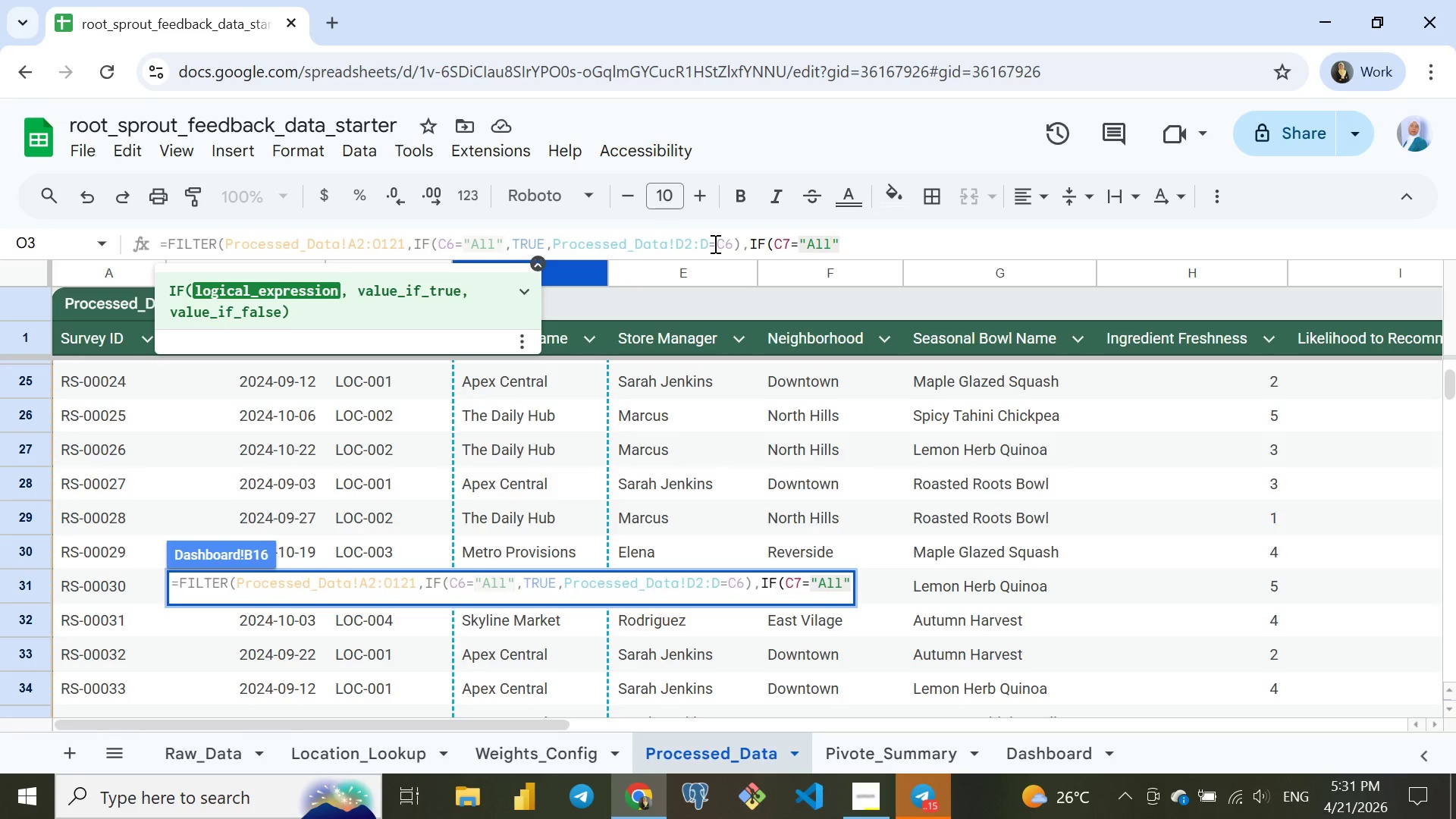 
key(ArrowRight)
 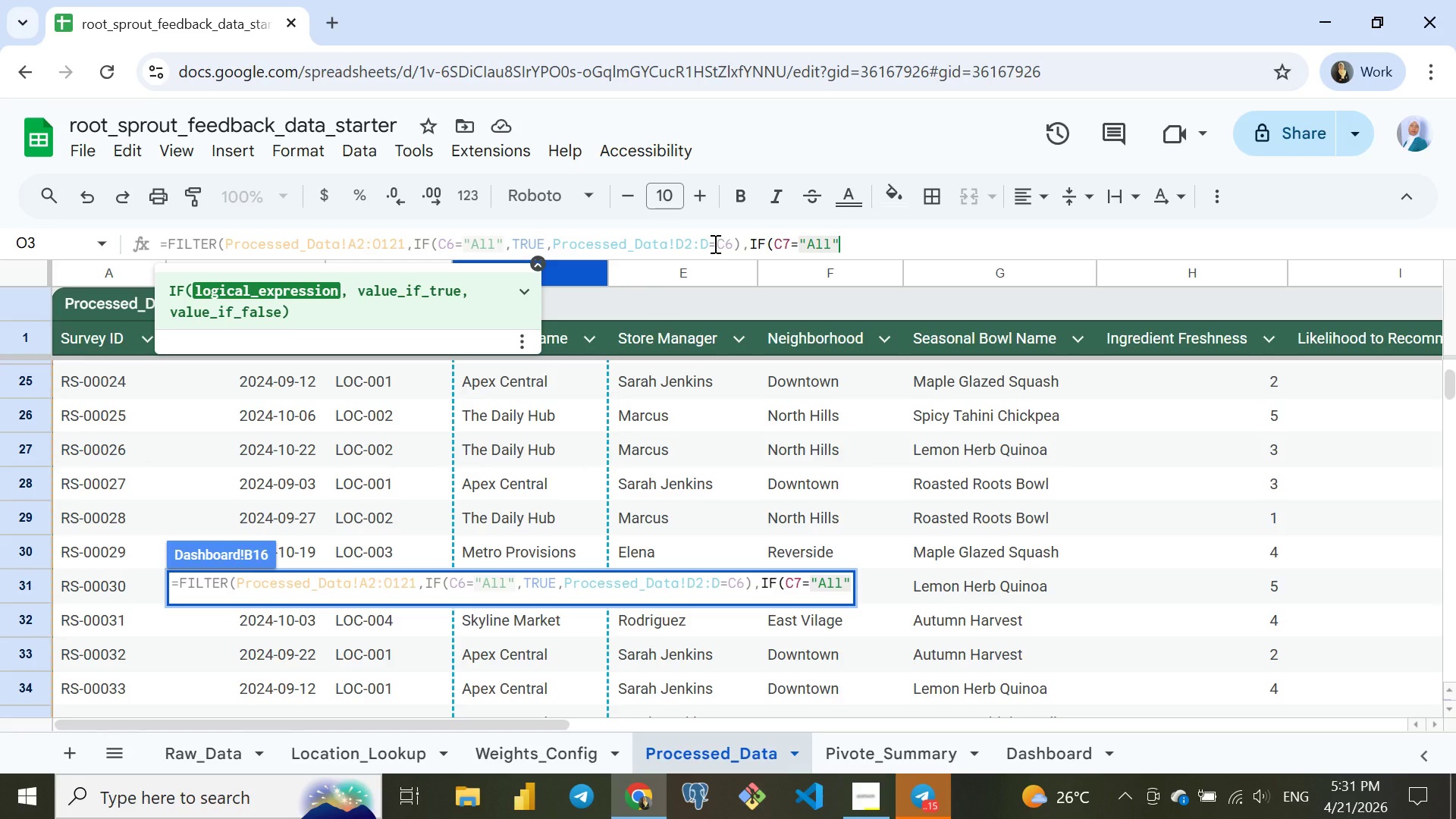 
type(,tru)
 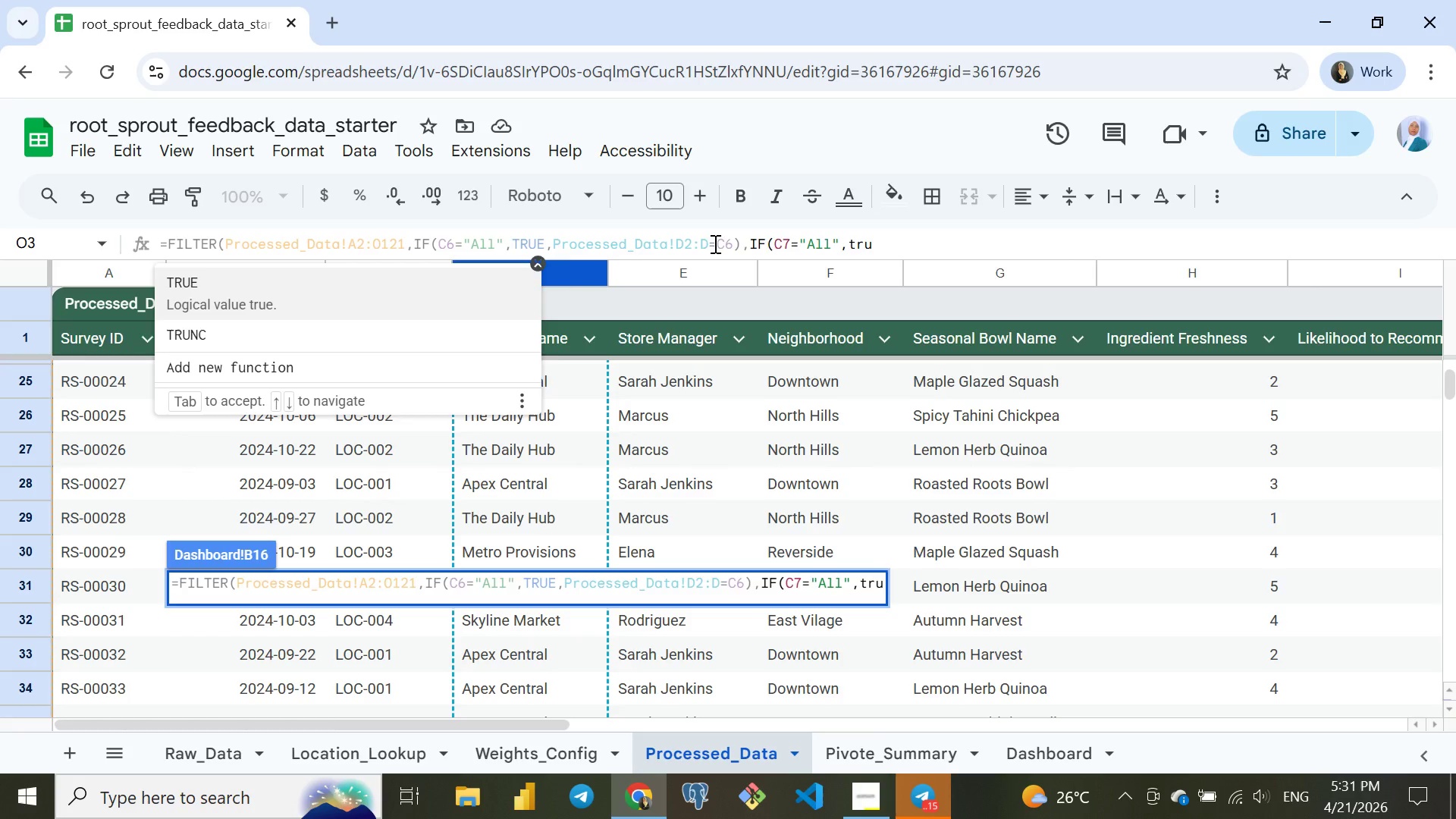 
key(Enter)
 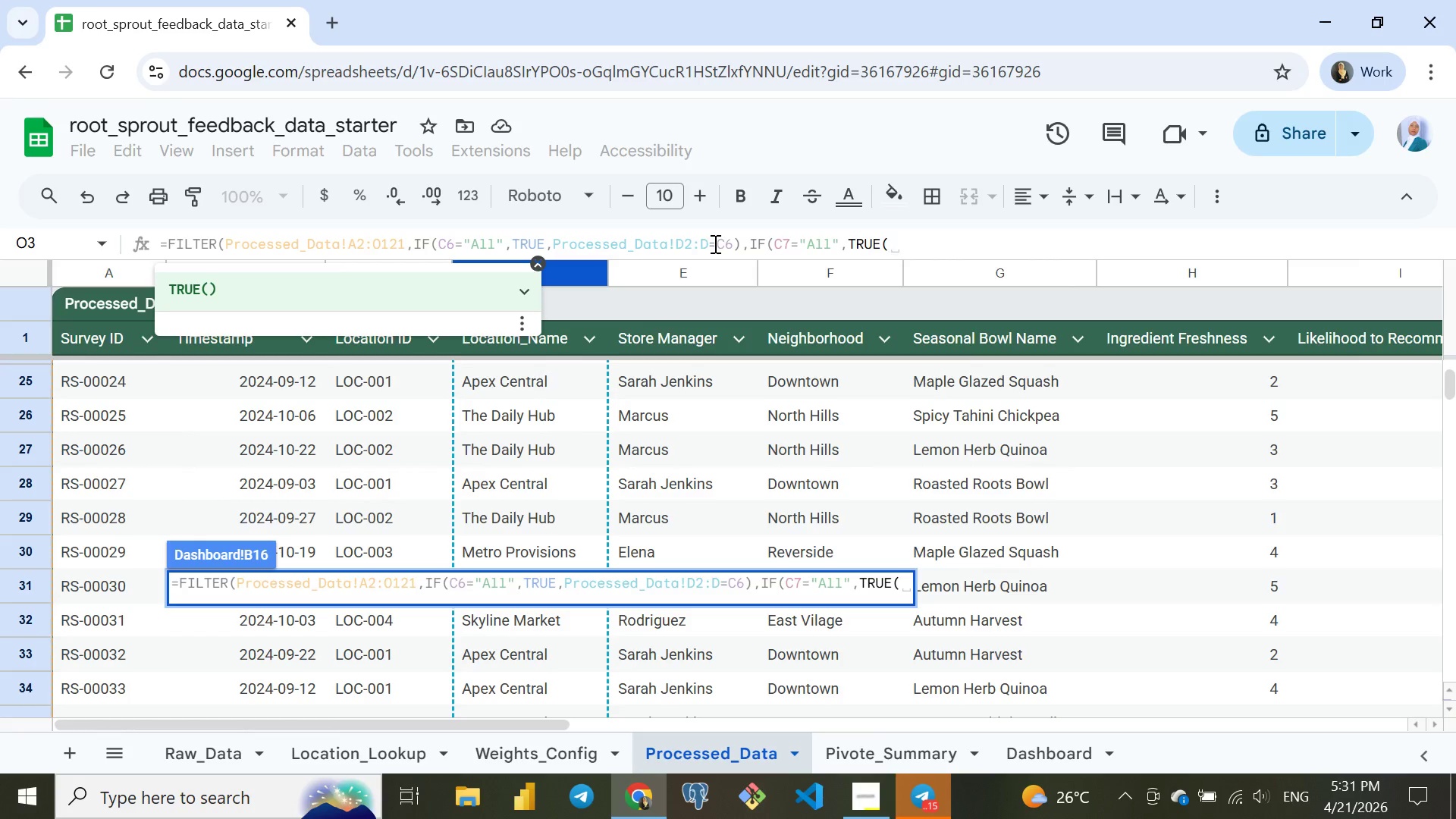 
key(Backspace)
 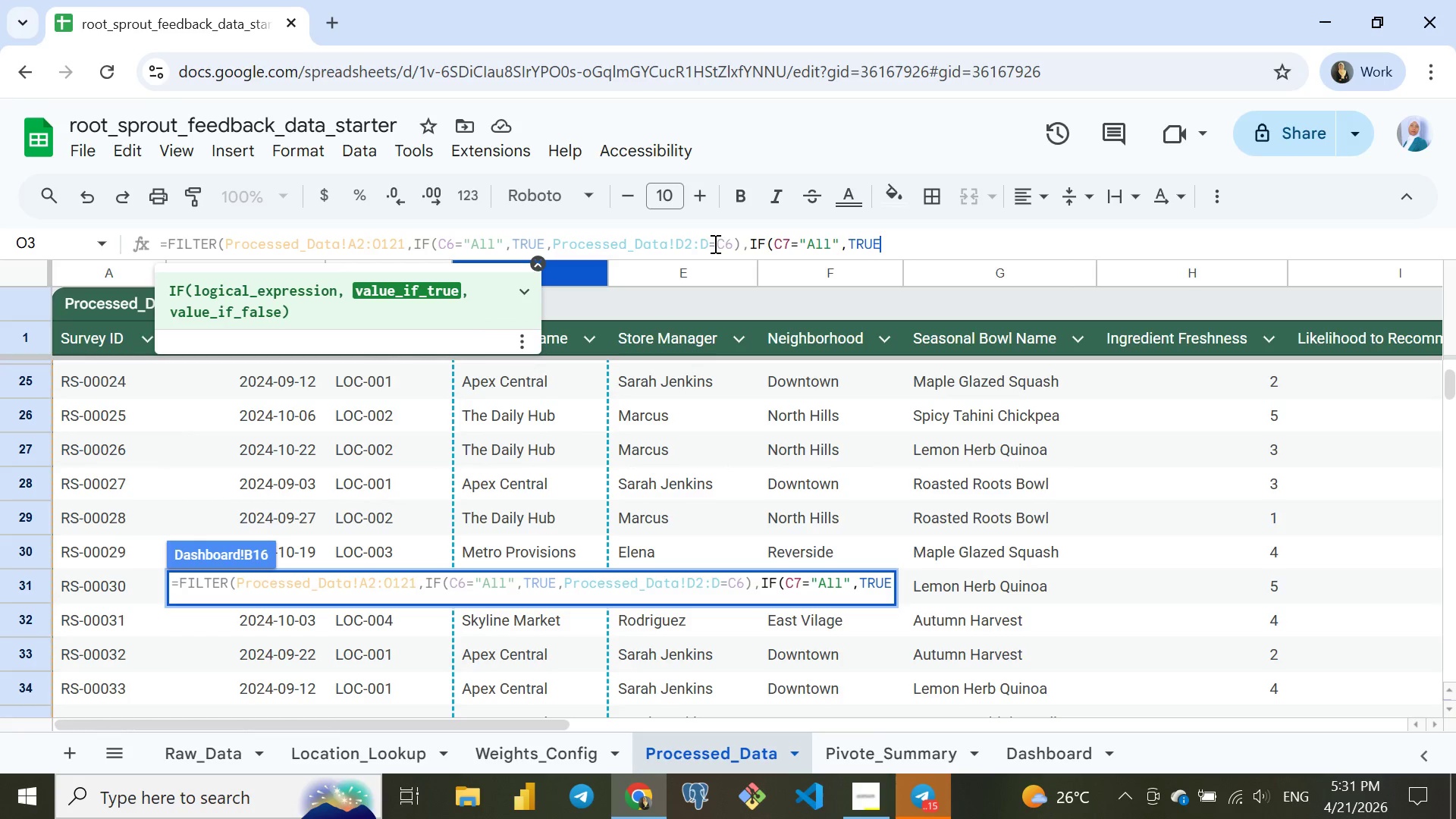 
key(Comma)
 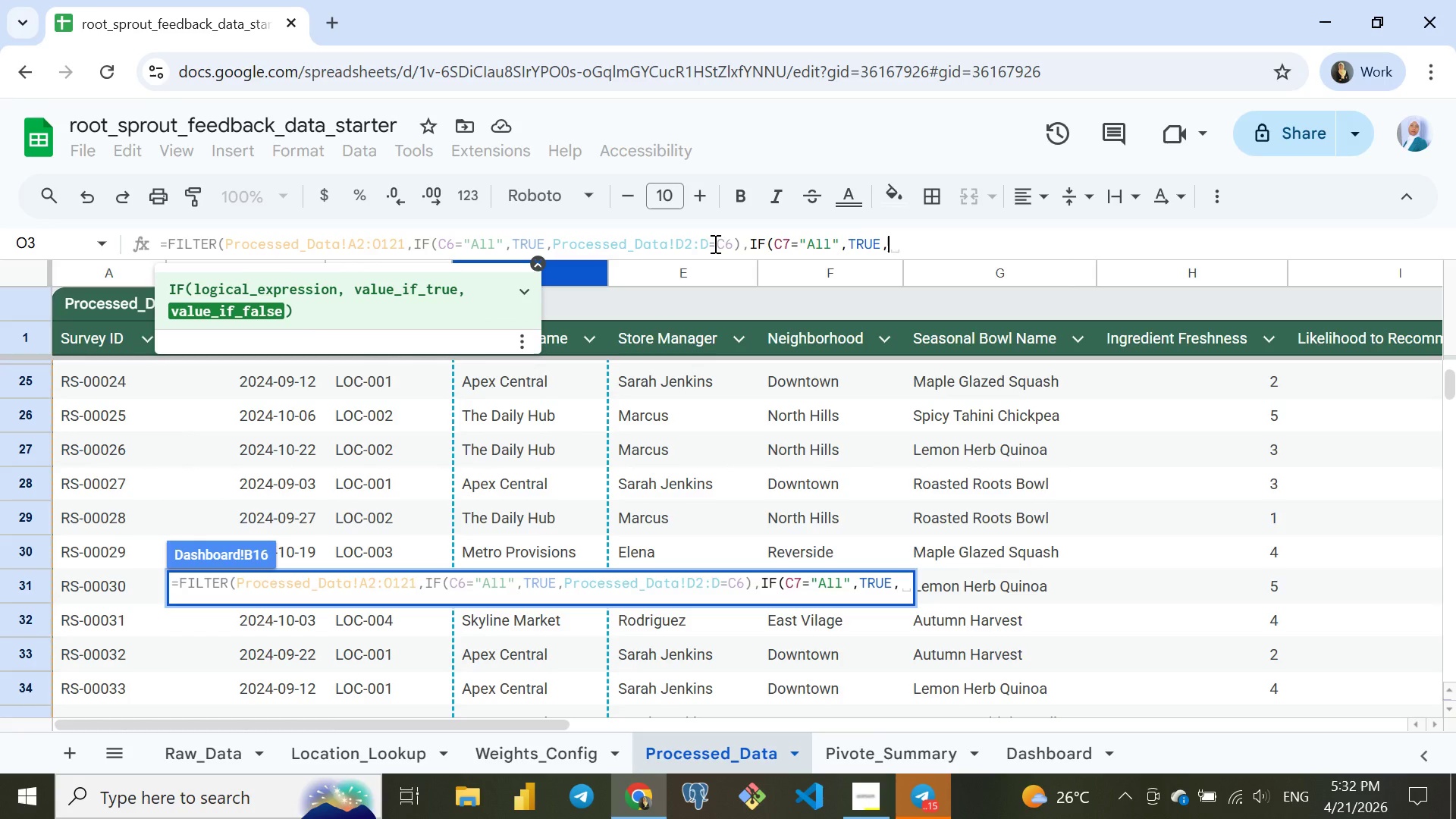 
left_click([955, 274])
 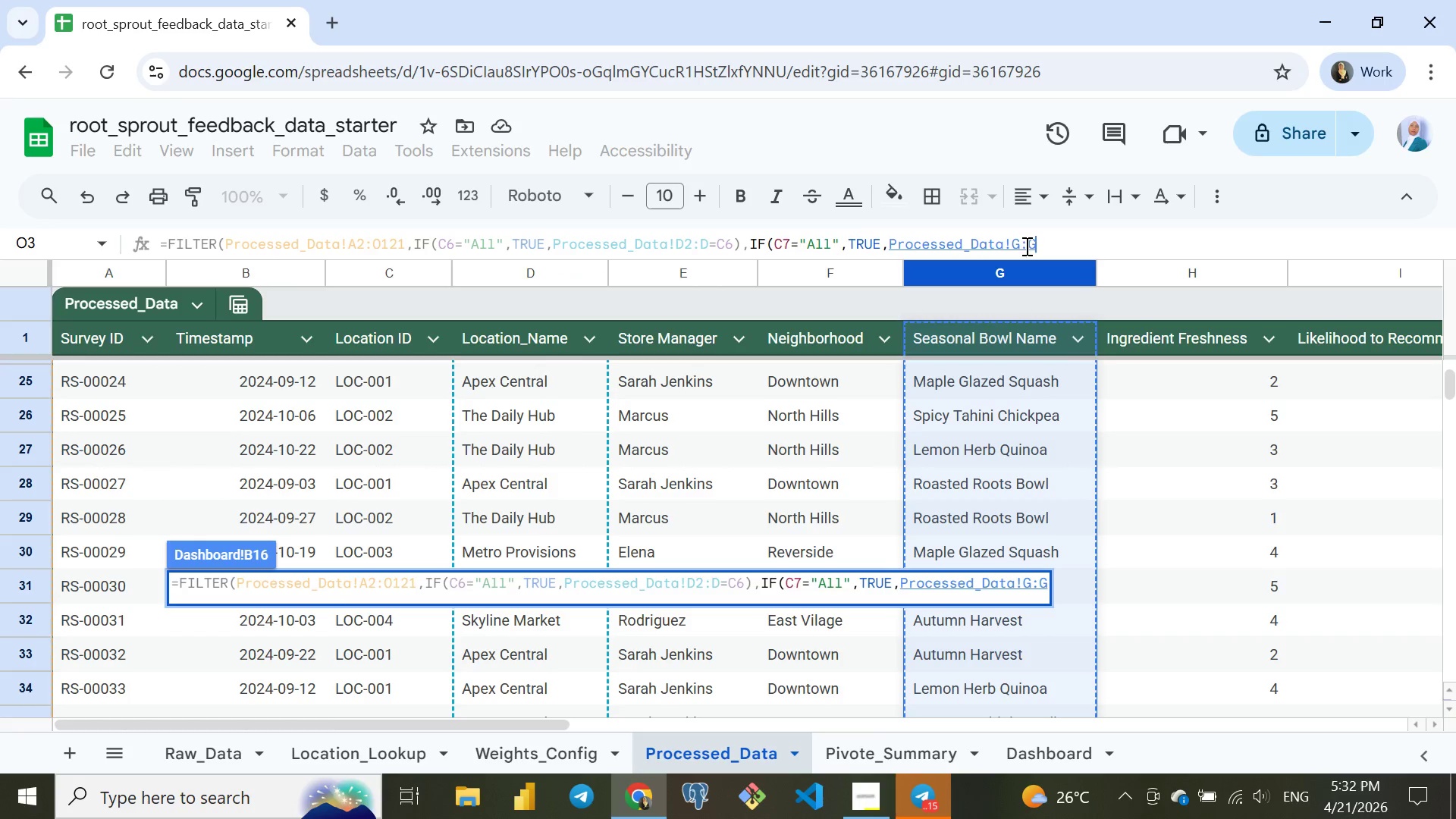 
left_click([1022, 243])
 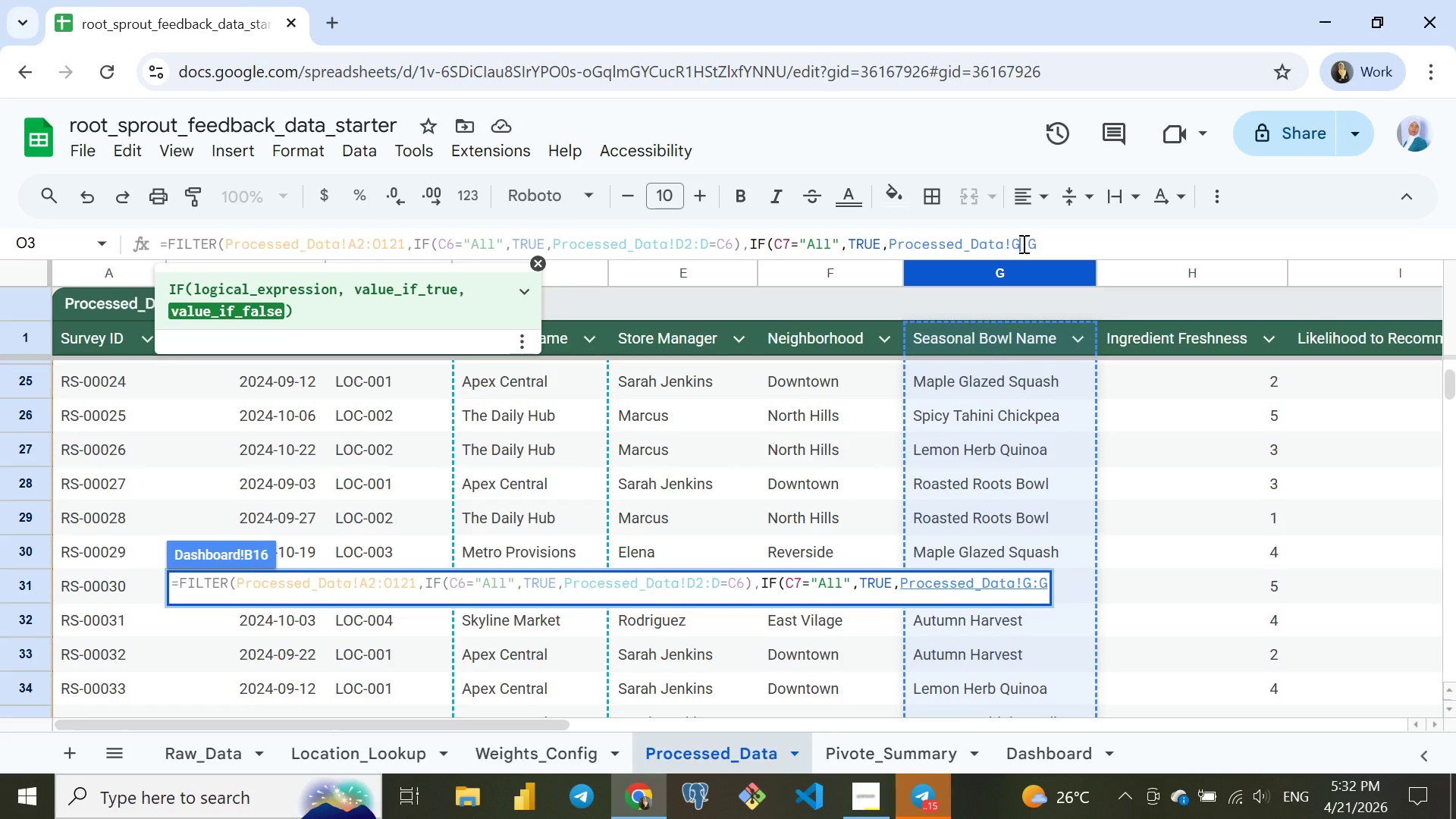 
key(2)
 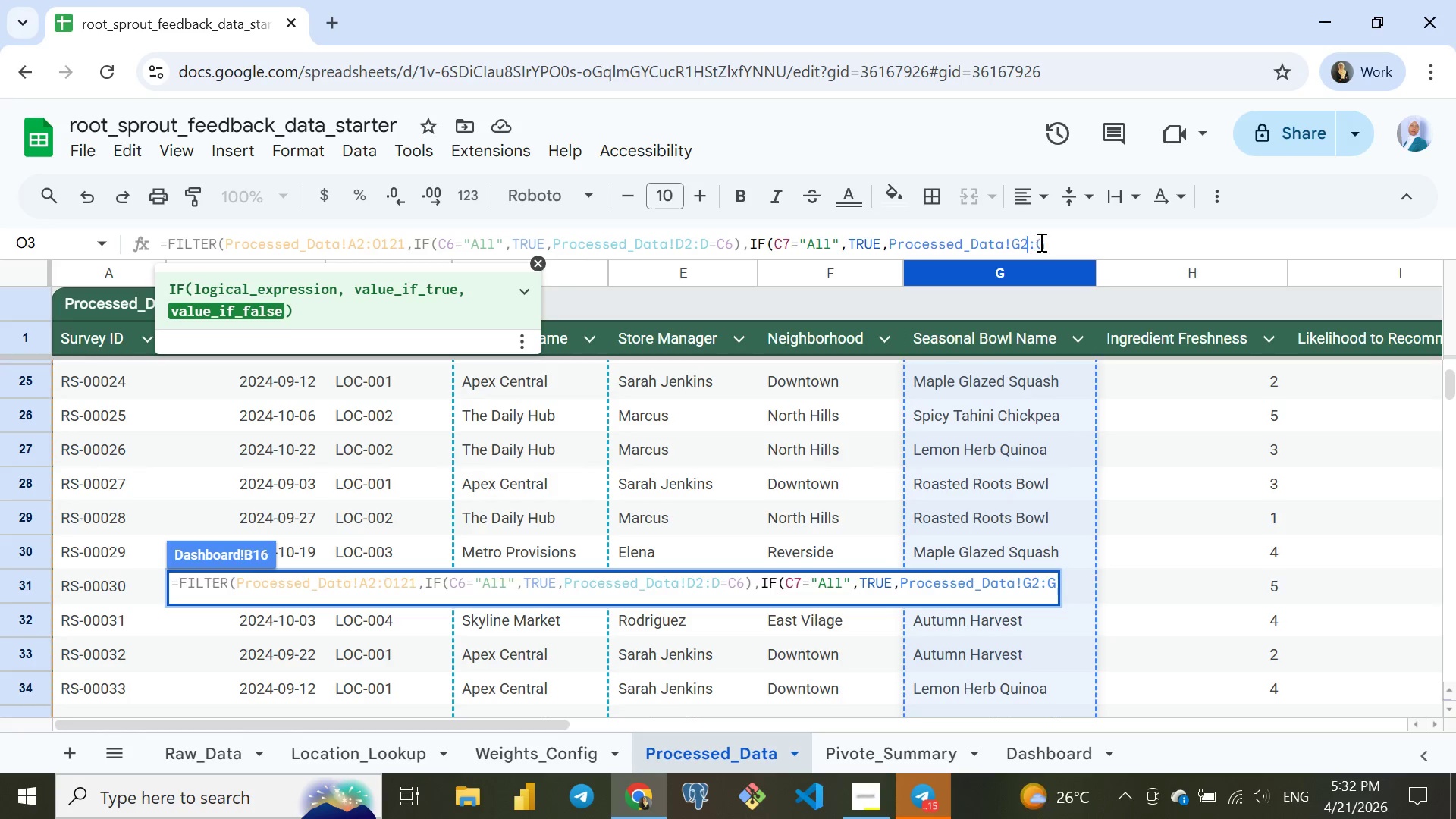 
left_click([1046, 243])
 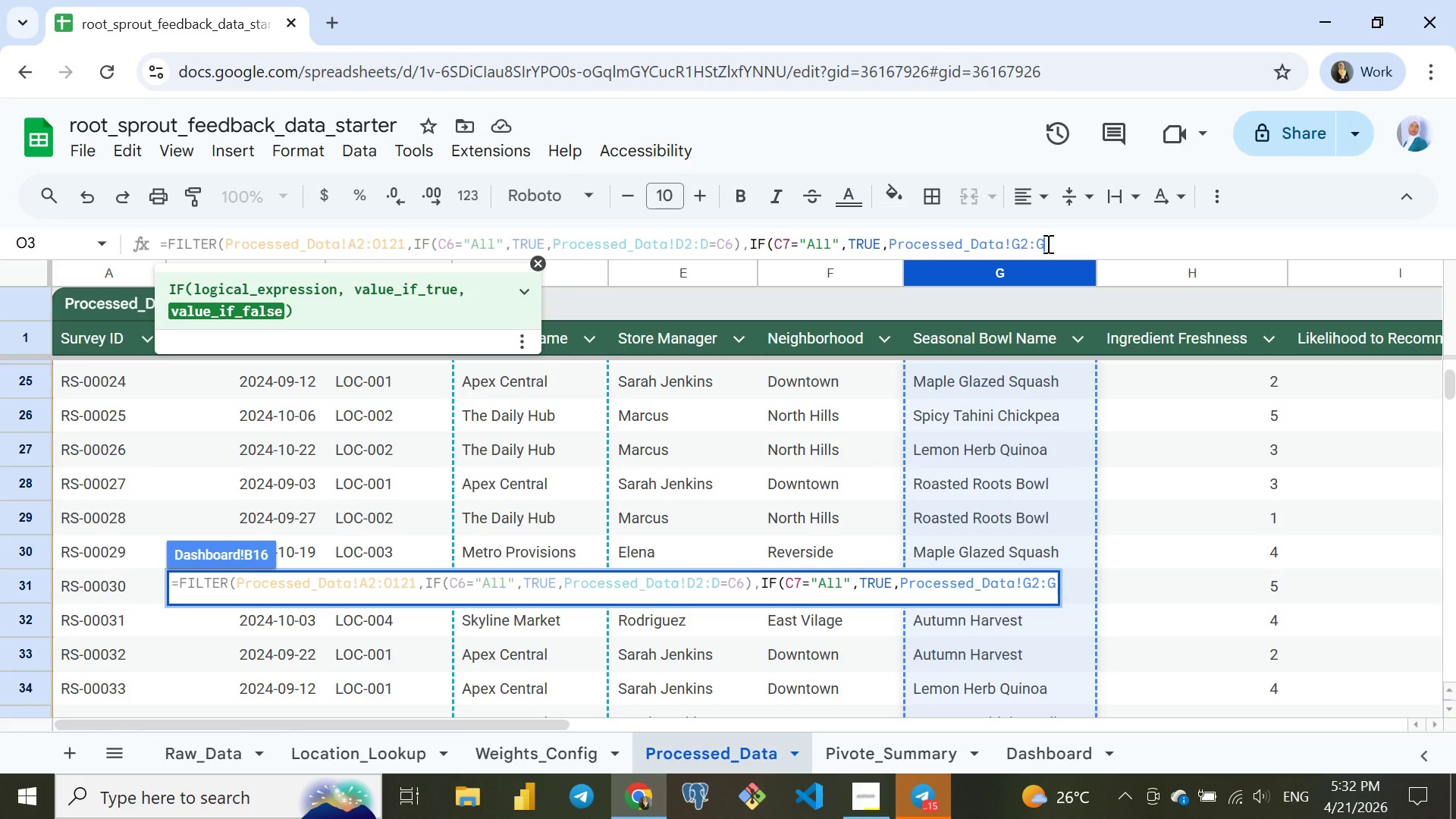 
type(=C7)
 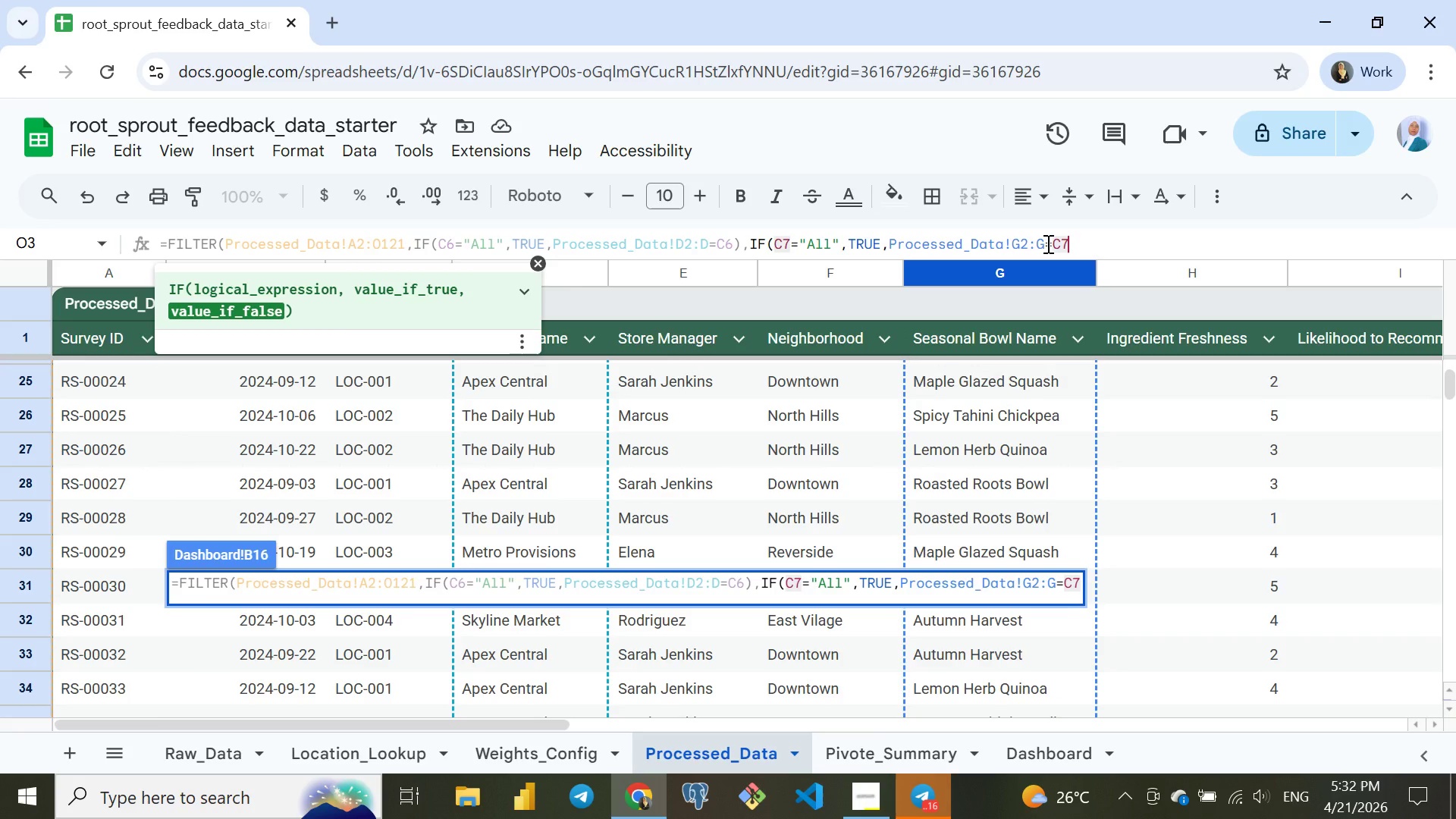 
type(),IF)
 